 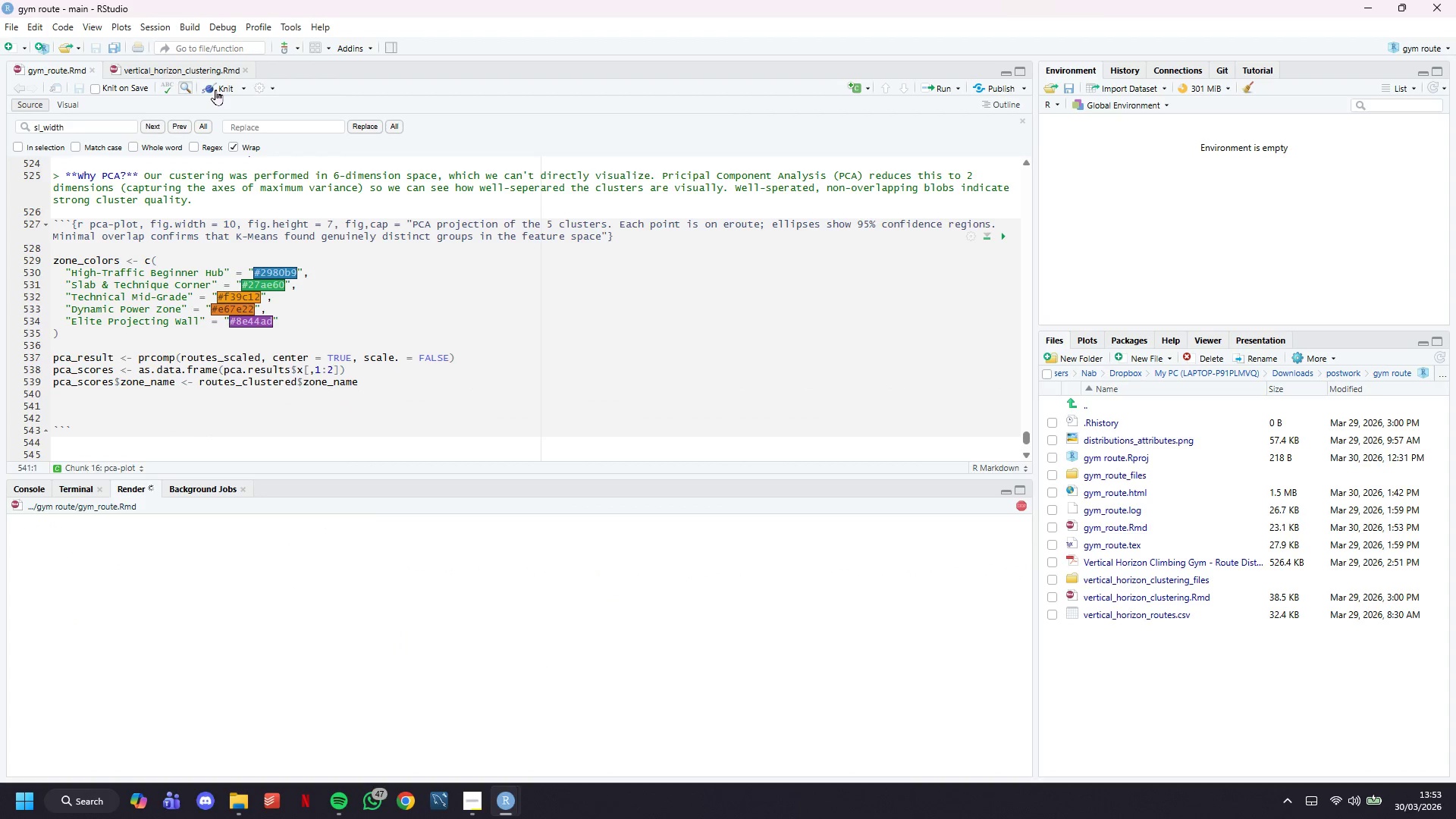 
left_click([229, 92])
 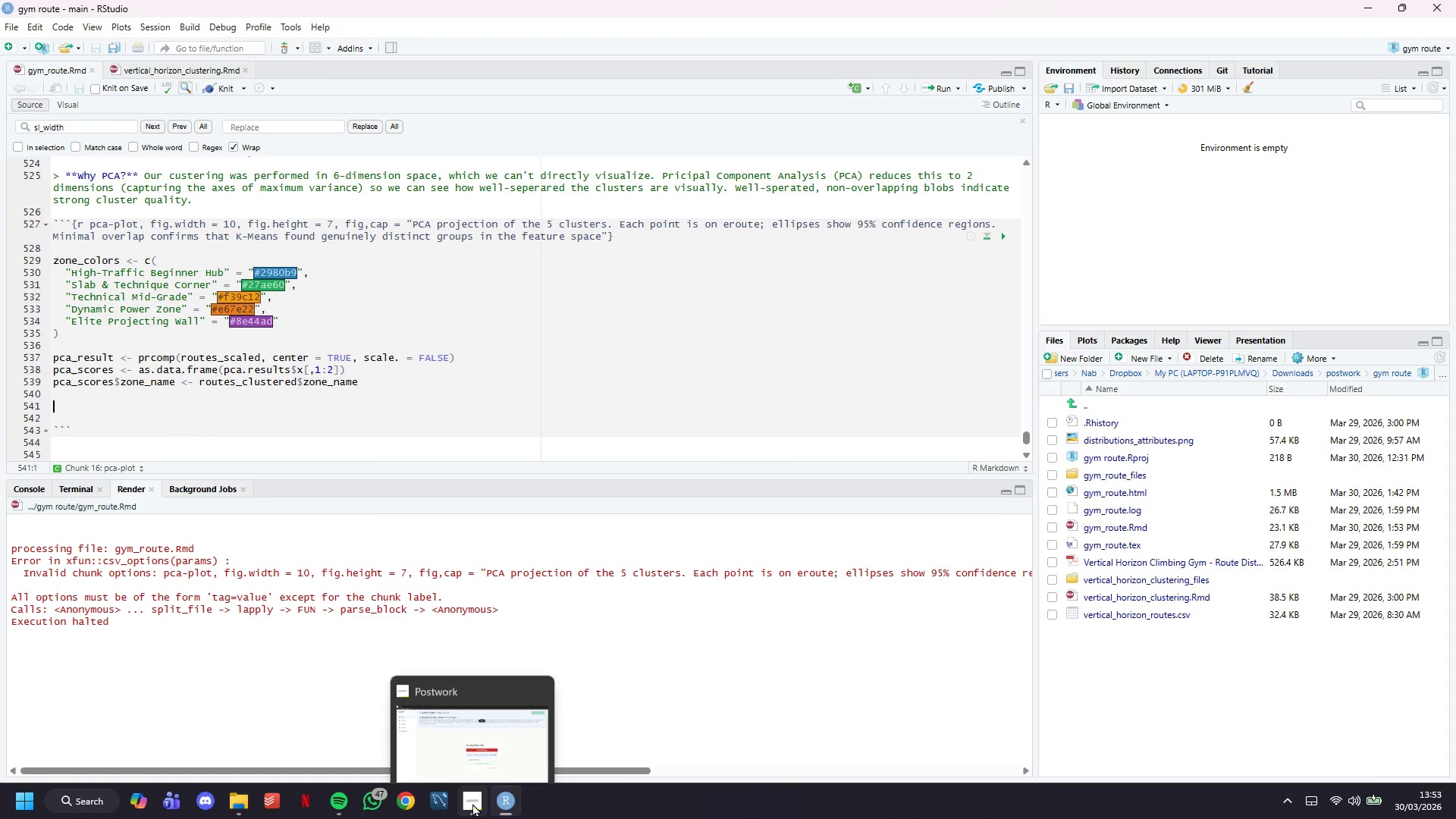 
double_click([412, 578])
 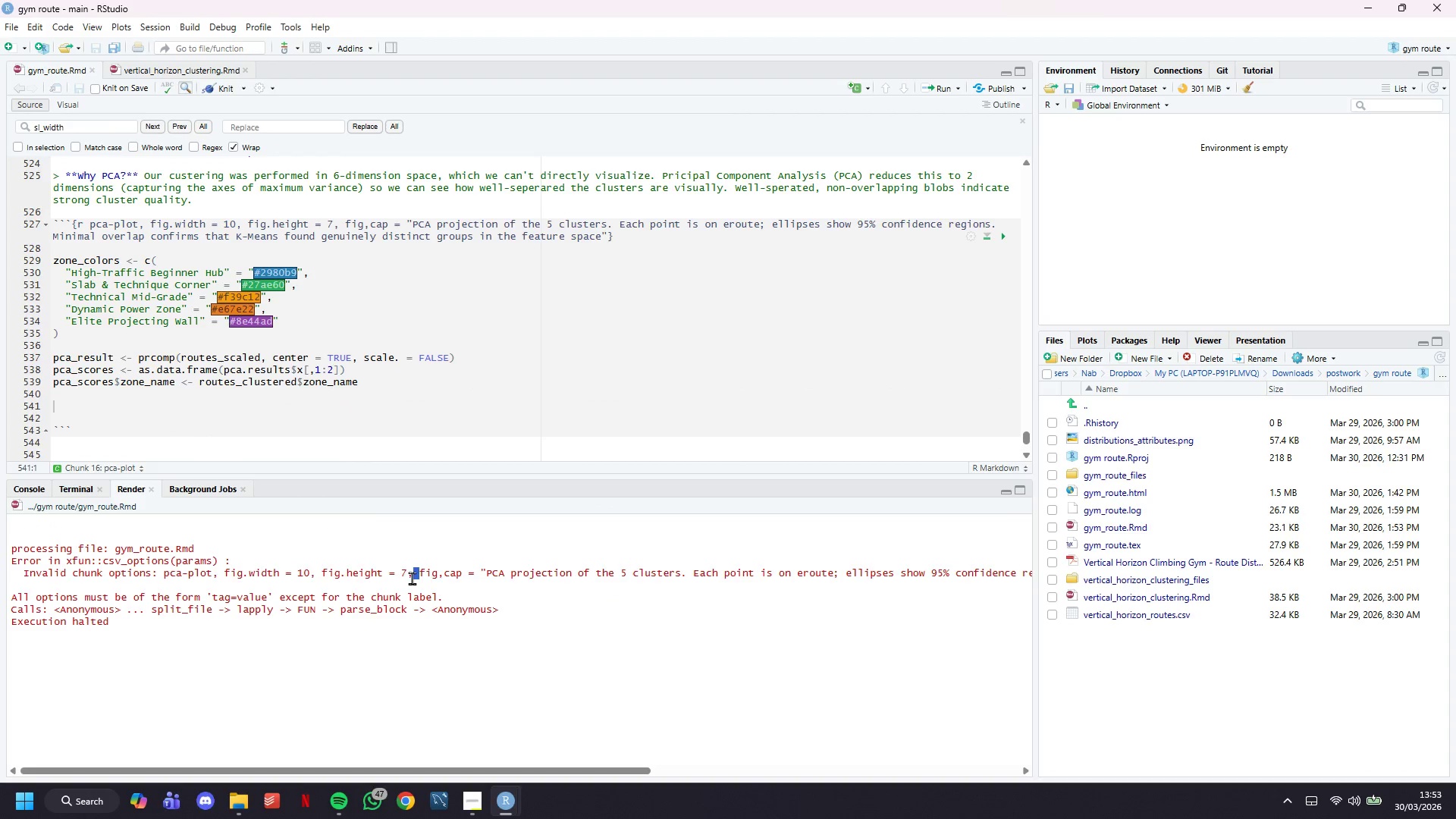 
triple_click([412, 578])
 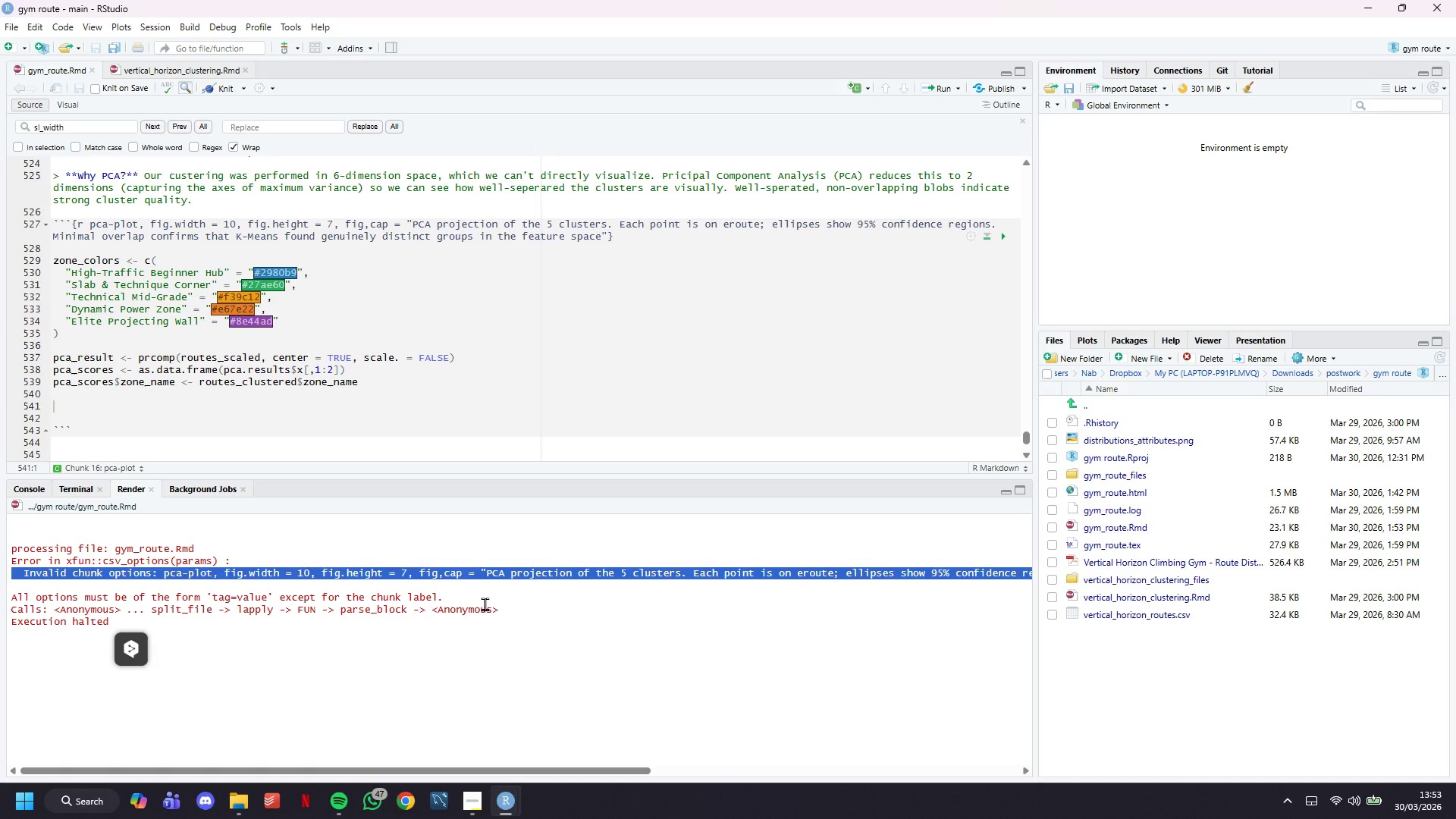 
left_click([485, 604])
 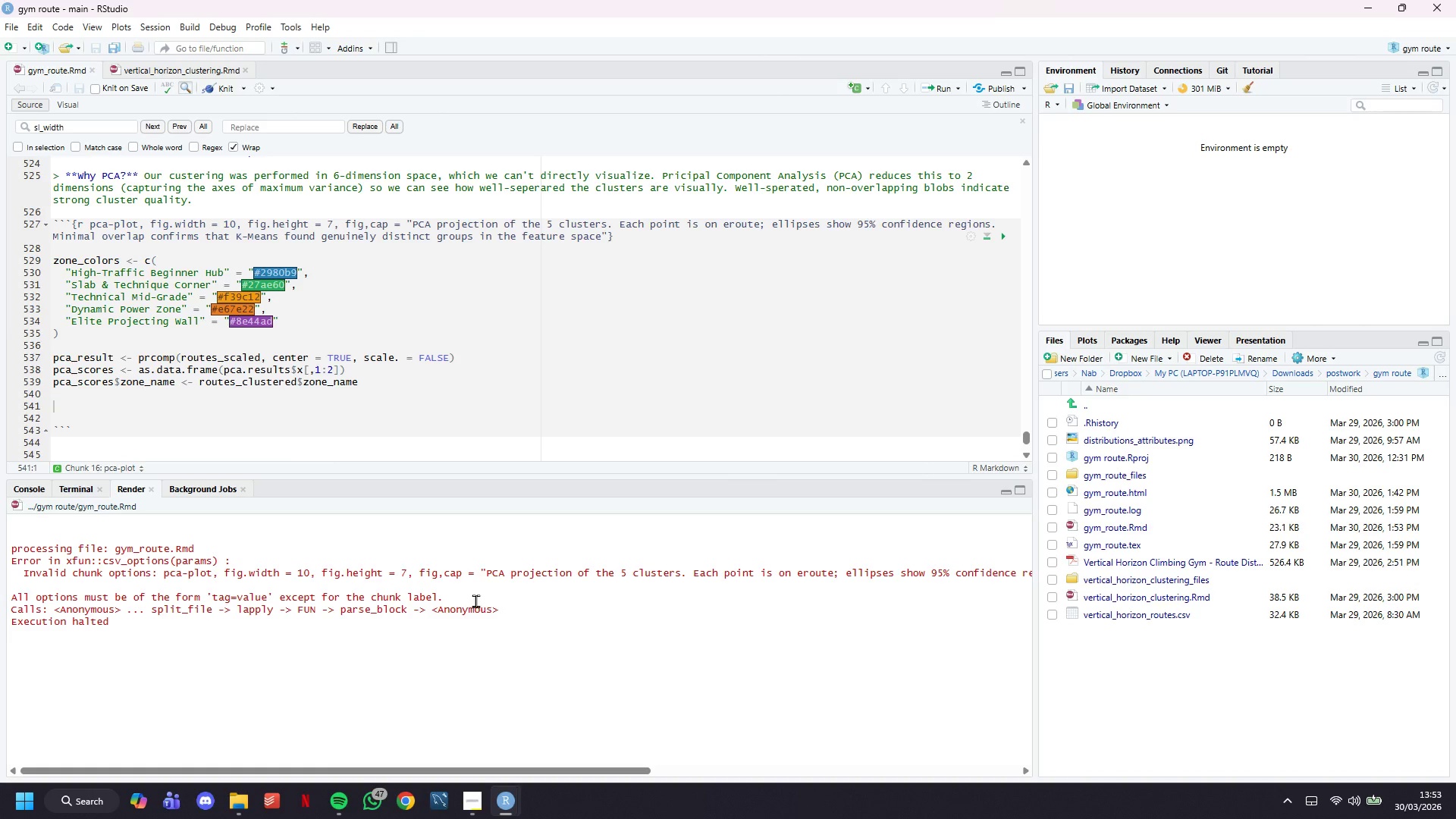 
scroll: coordinate [324, 300], scroll_direction: up, amount: 3.0
 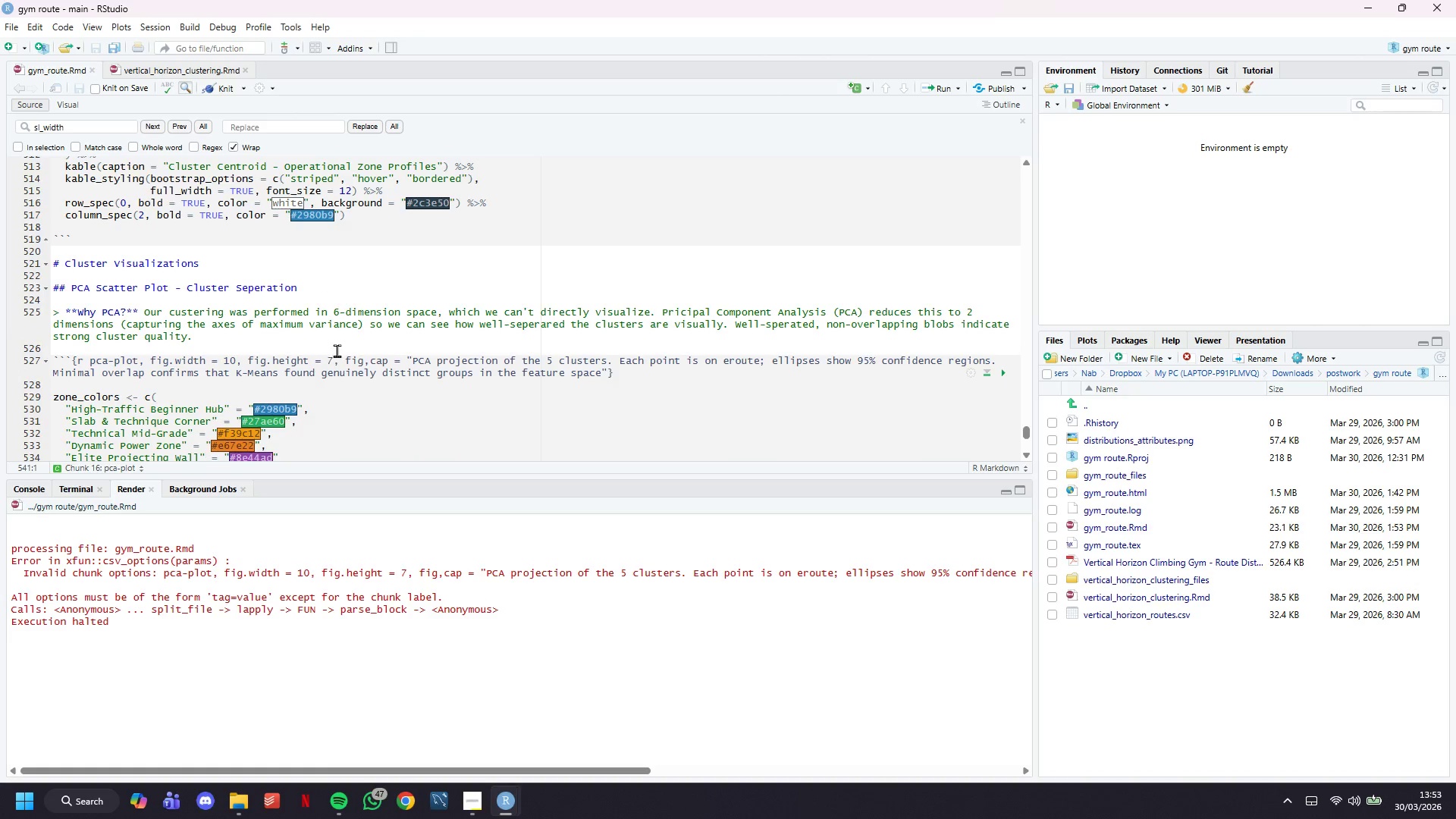 
scroll: coordinate [337, 350], scroll_direction: down, amount: 1.0
 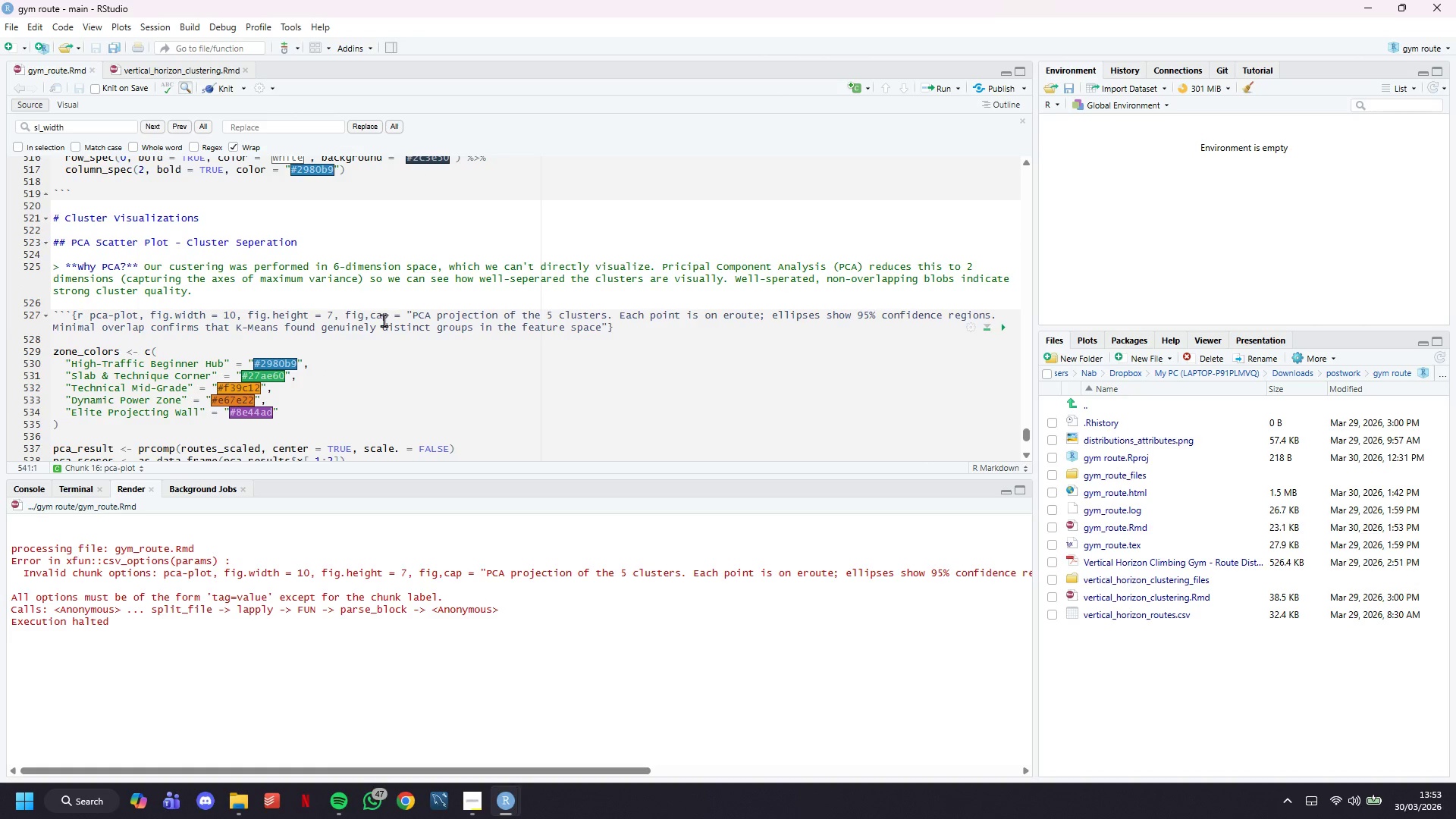 
left_click([373, 313])
 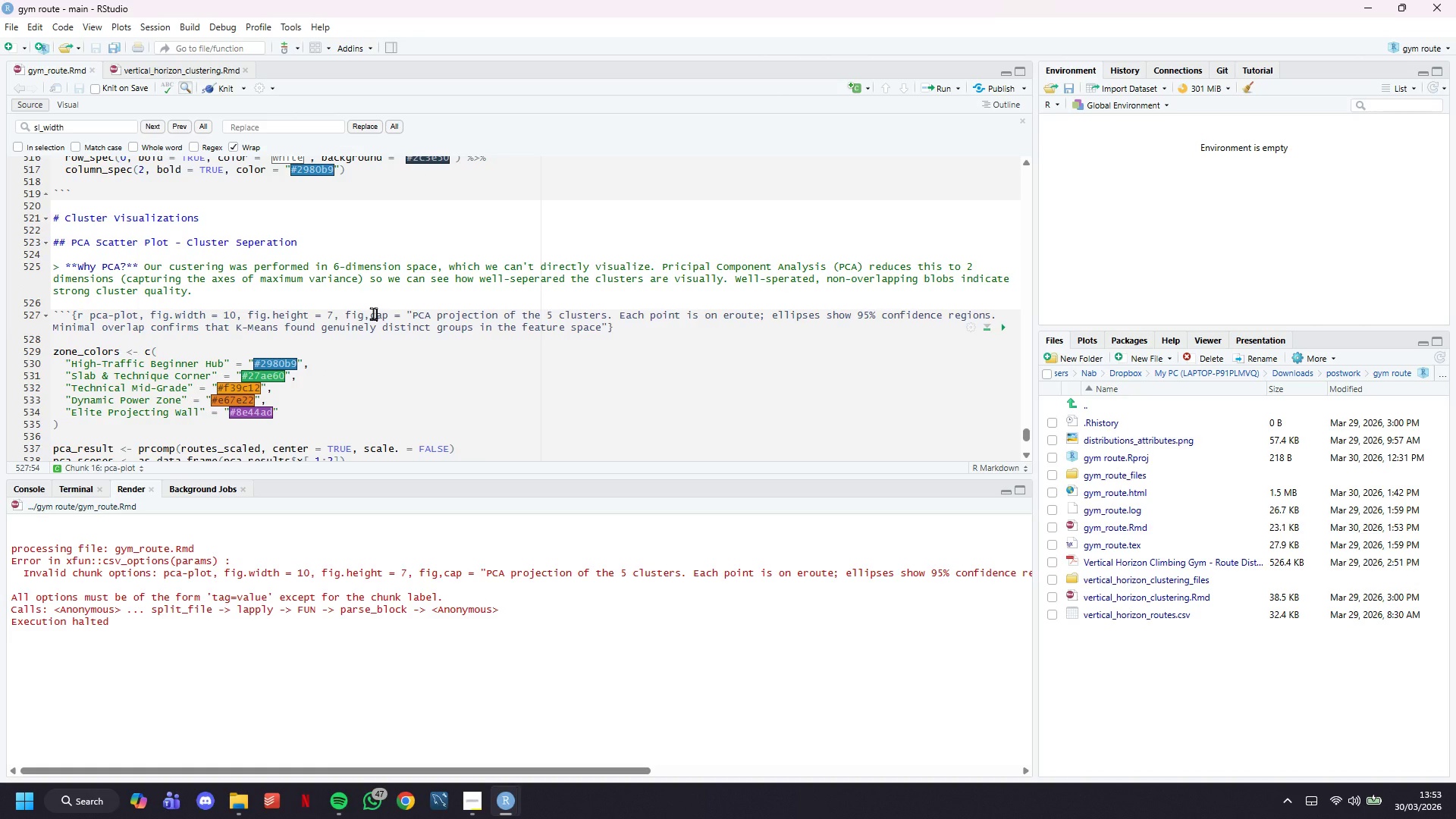 
key(ArrowLeft)
 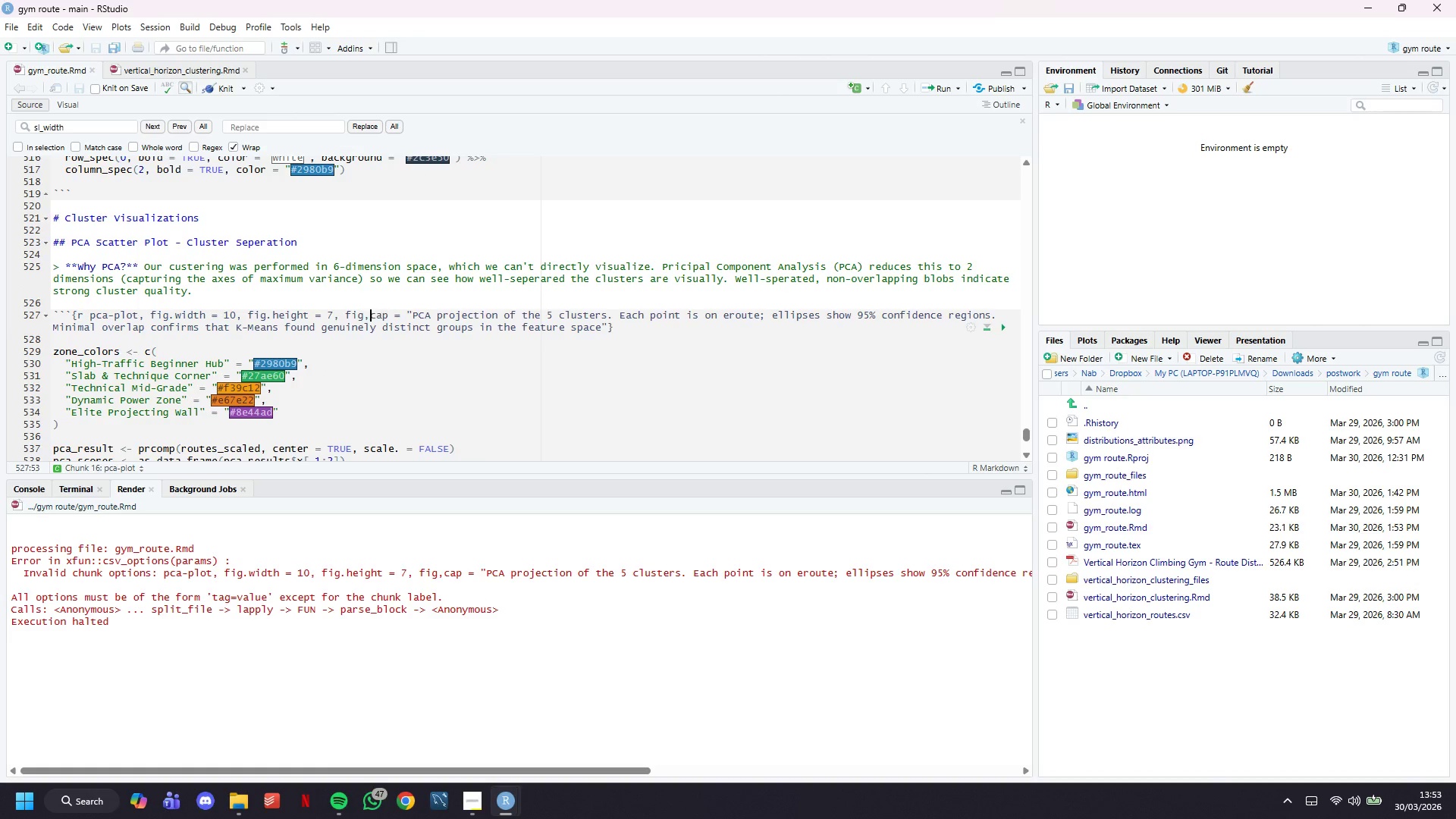 
key(Backspace)
 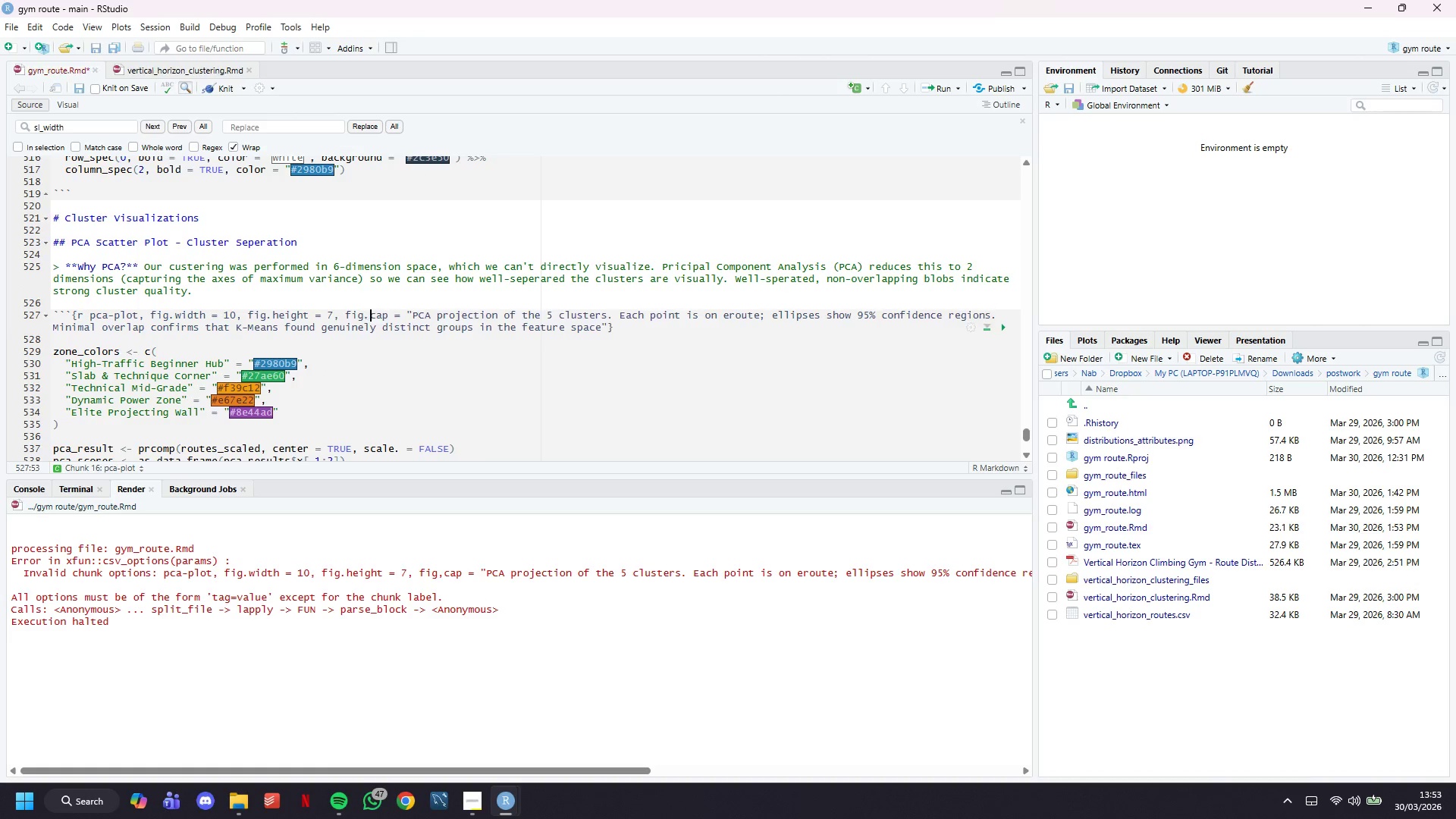 
key(Period)
 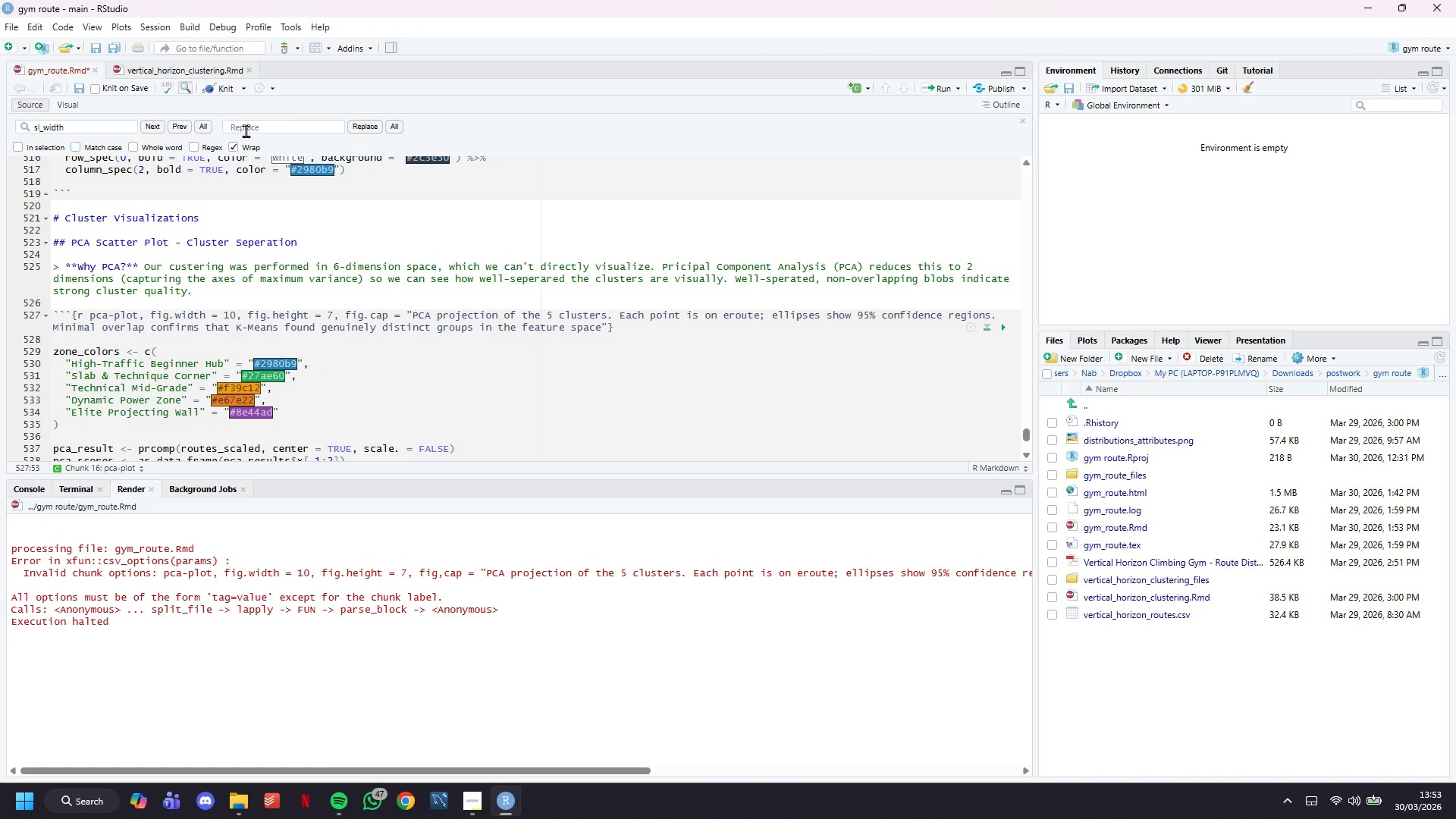 
left_click([226, 89])
 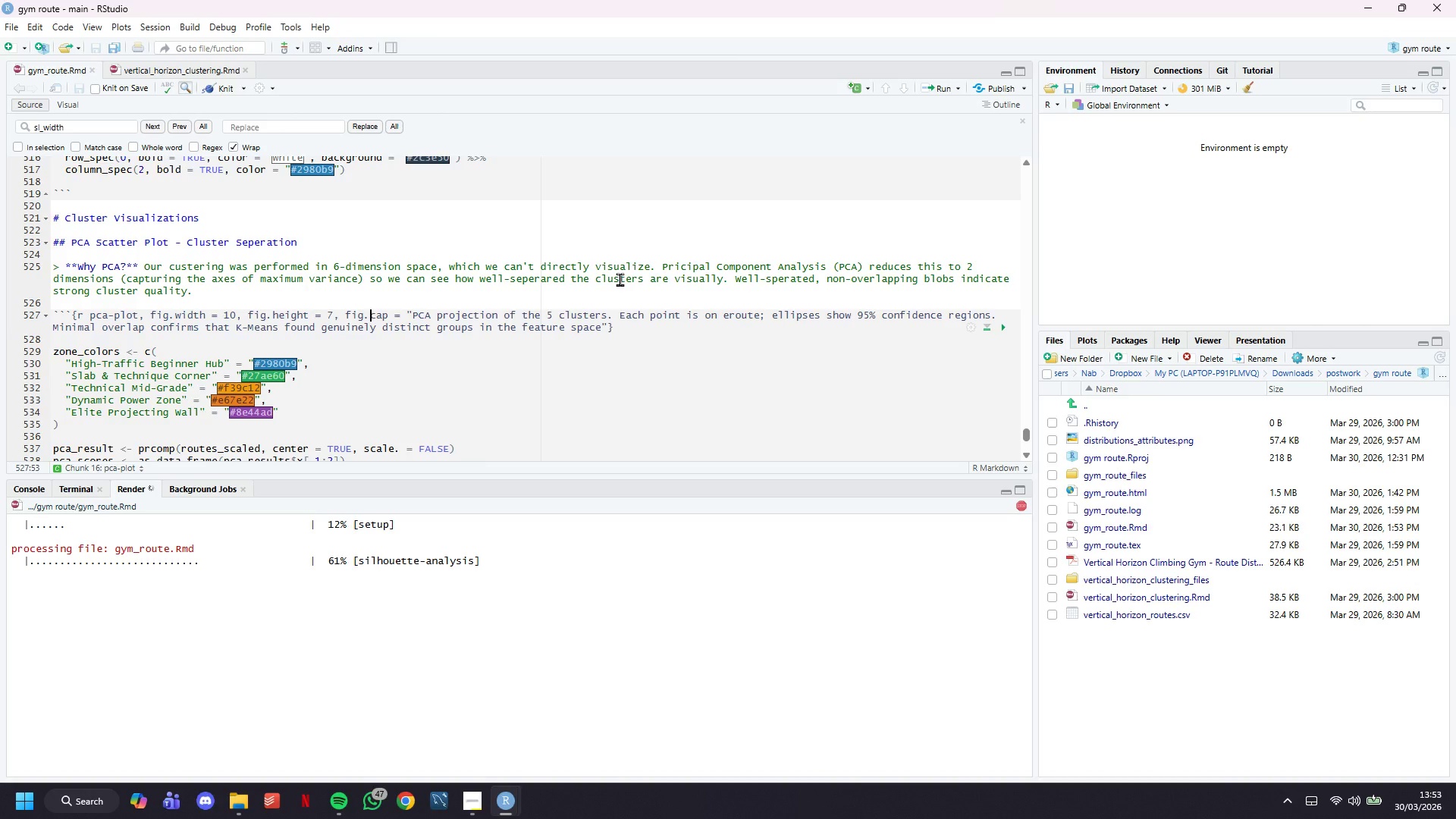 
wait(18.38)
 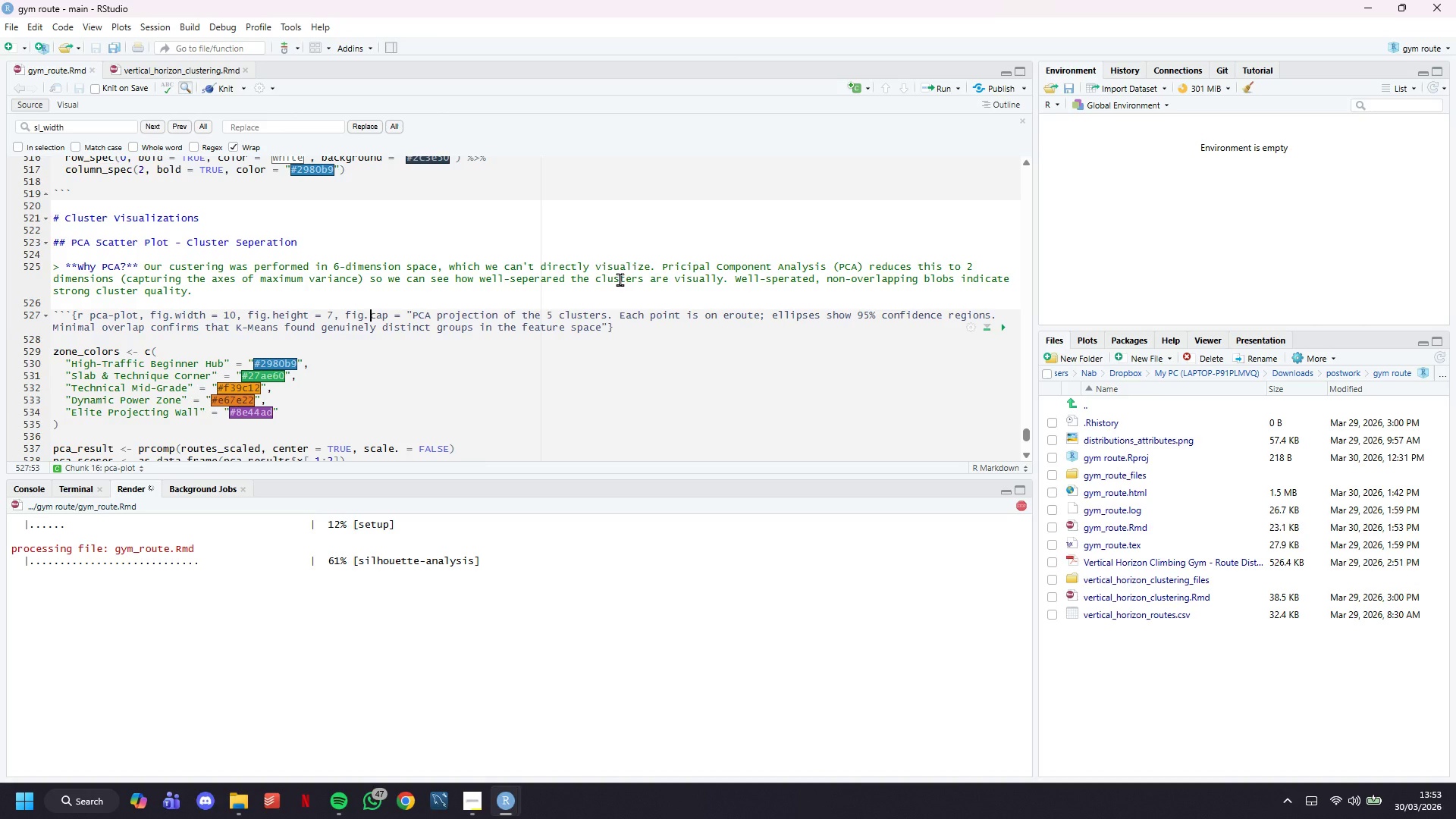 
scroll: coordinate [513, 381], scroll_direction: down, amount: 2.0
 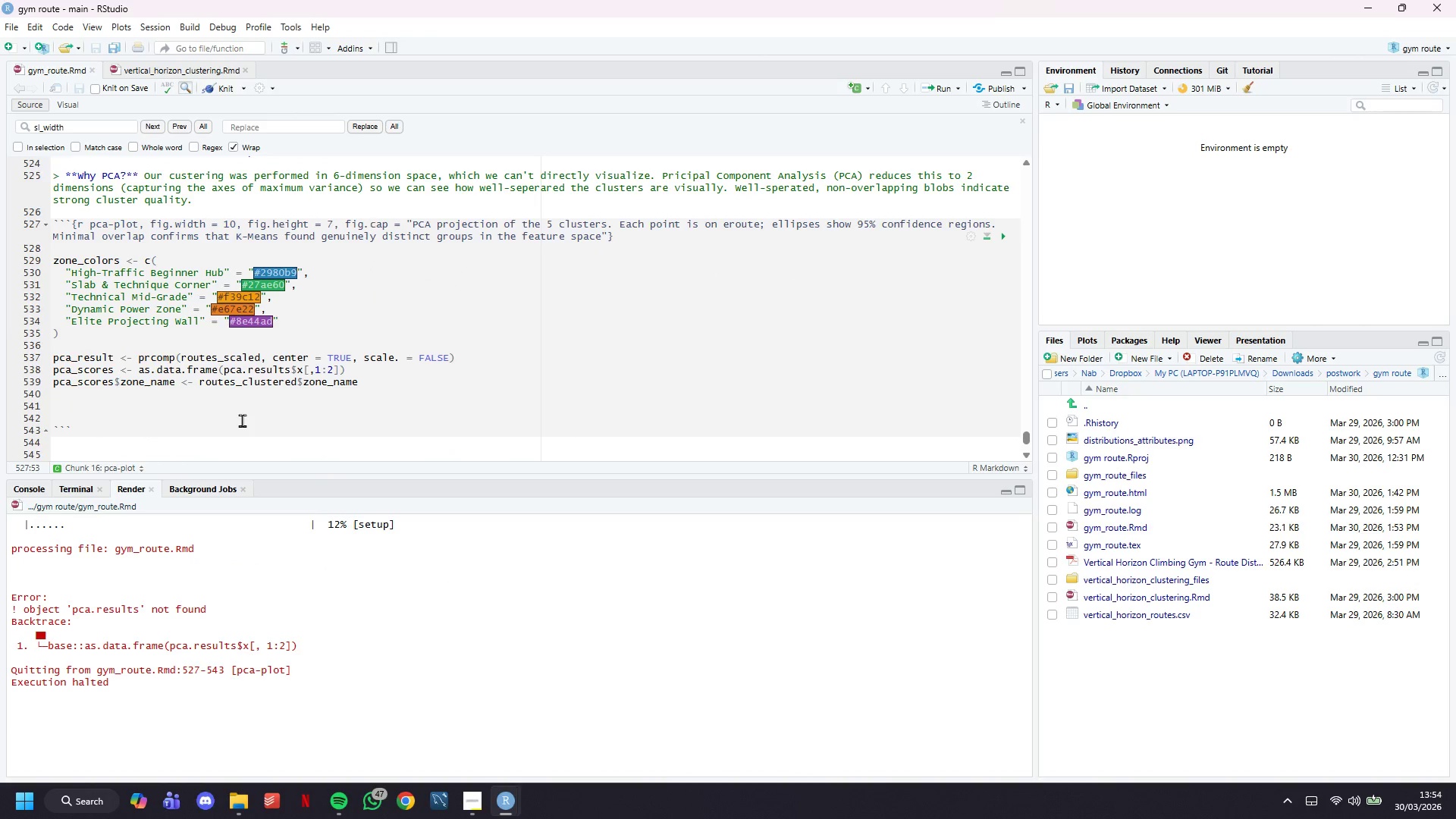 
left_click([284, 366])
 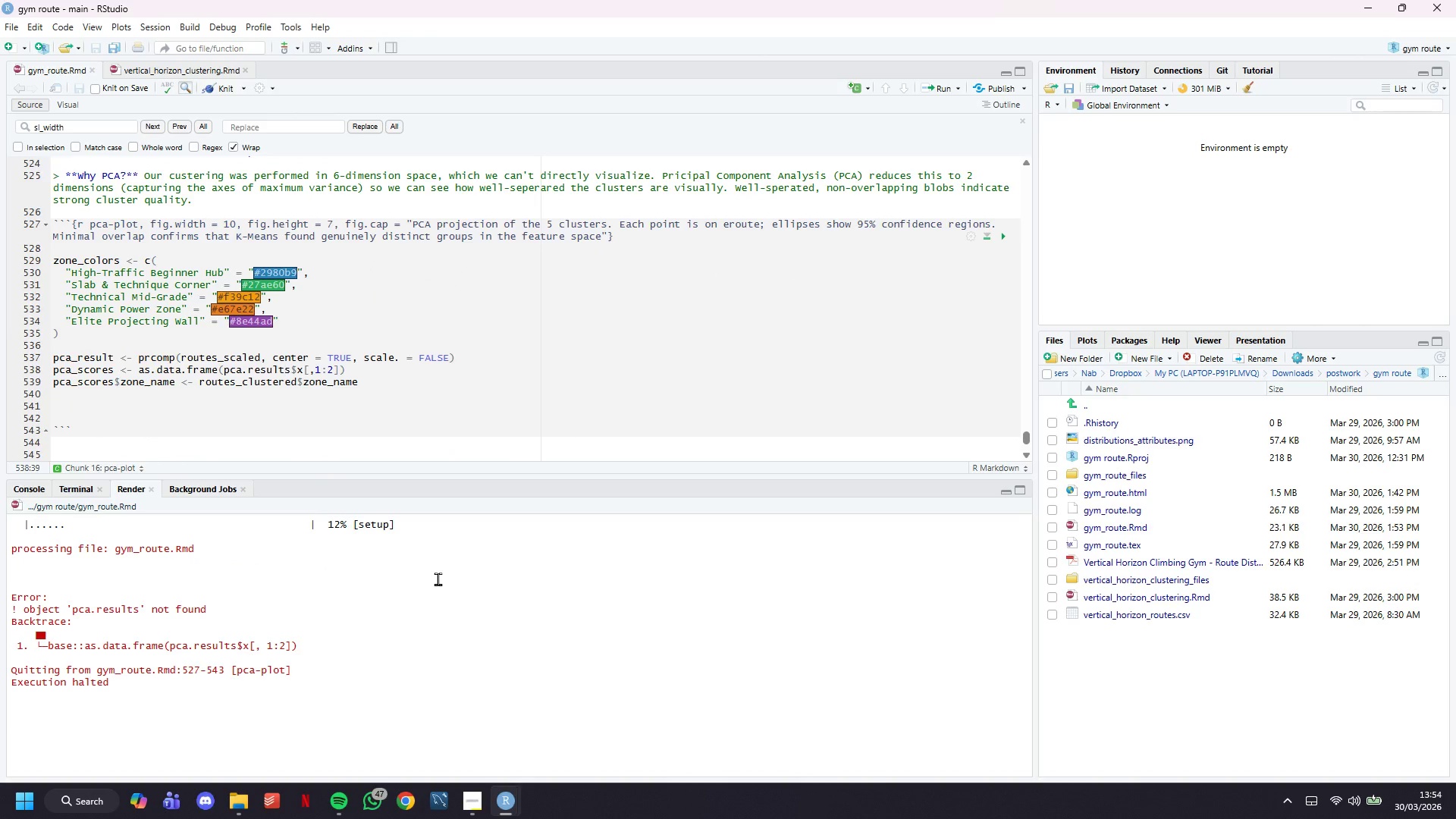 
key(ArrowRight)
 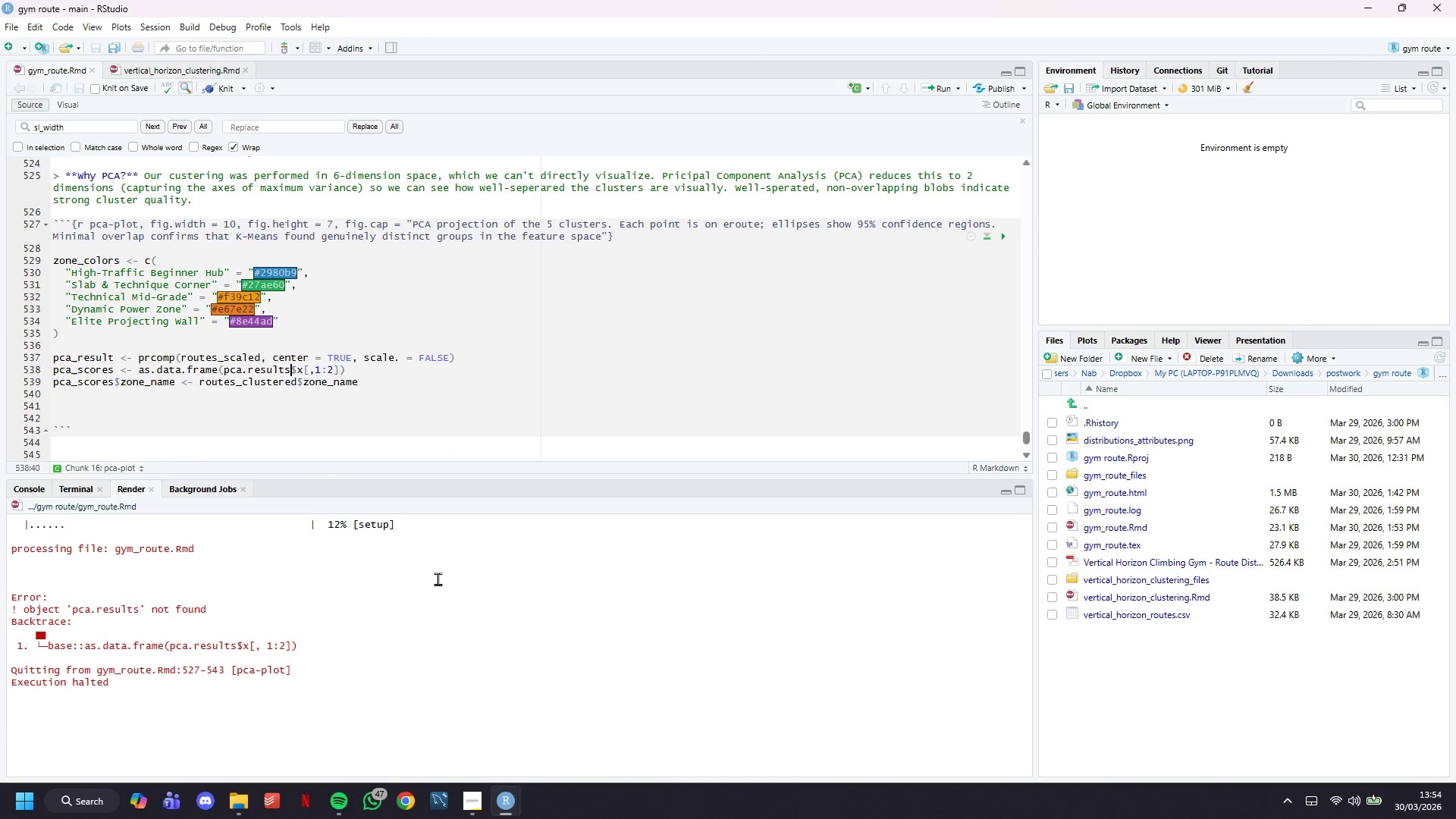 
key(Backspace)
 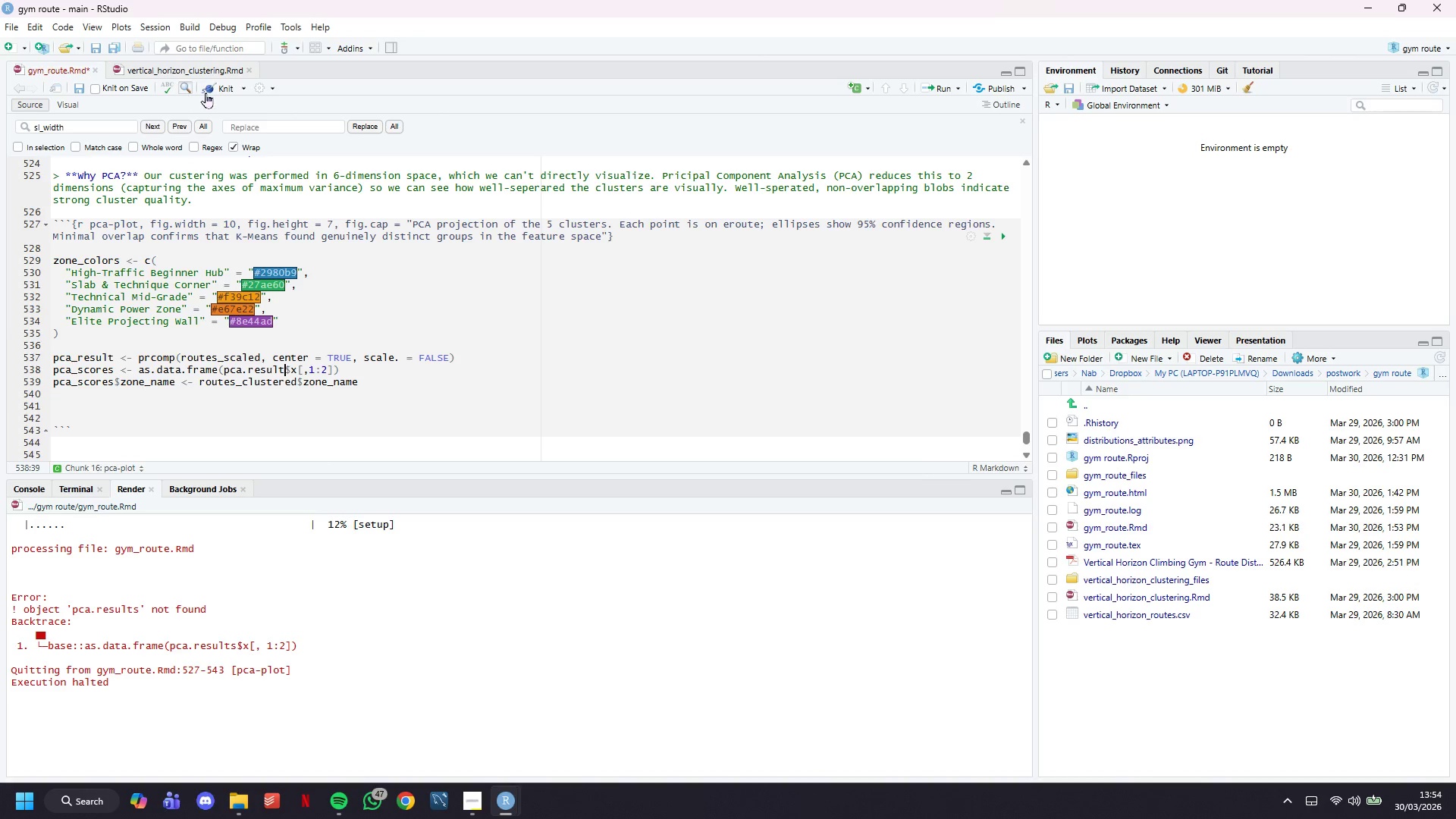 
left_click([220, 89])
 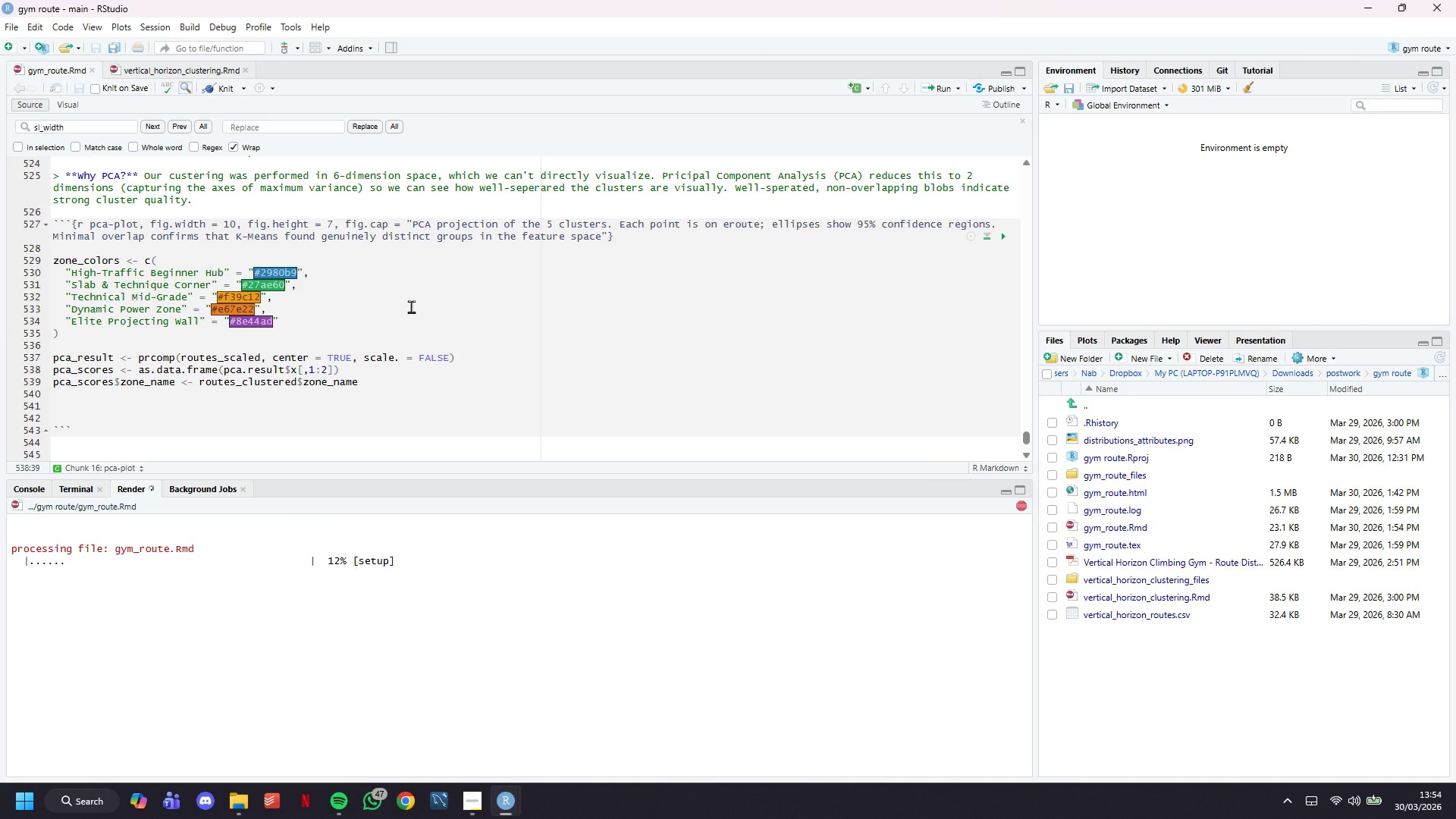 
scroll: coordinate [422, 271], scroll_direction: down, amount: 5.0
 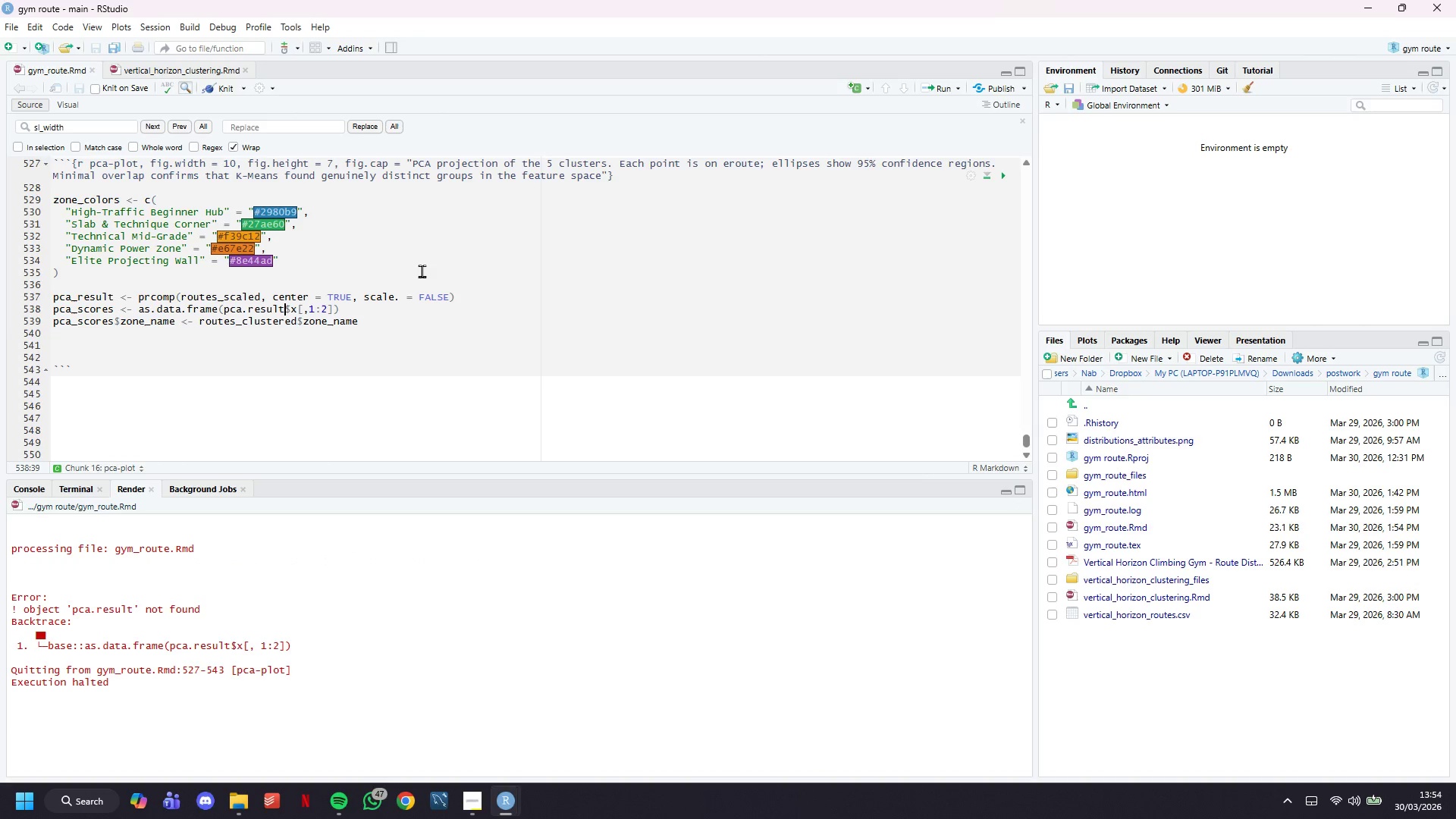 
wait(14.84)
 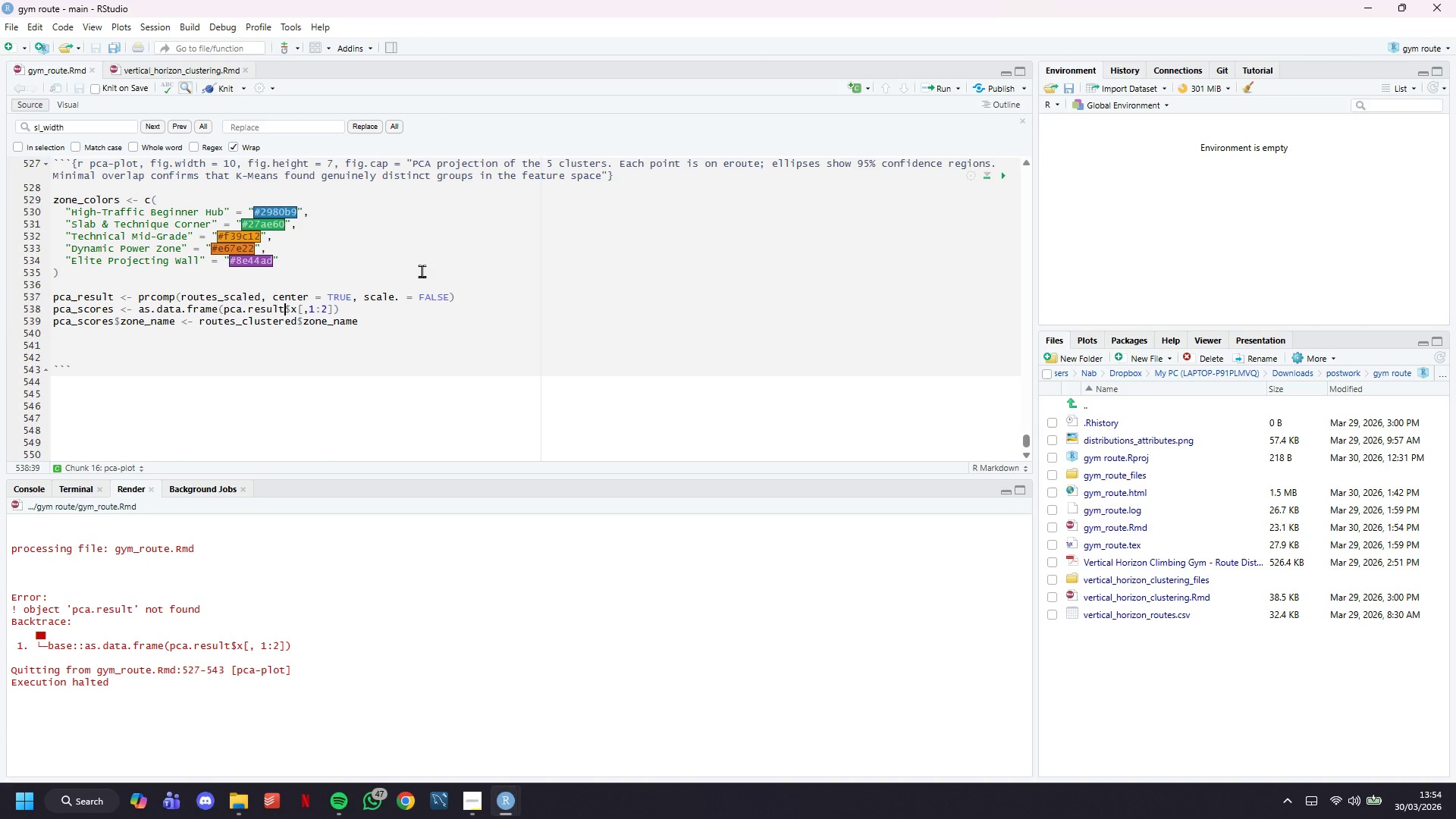 
left_click([253, 306])
 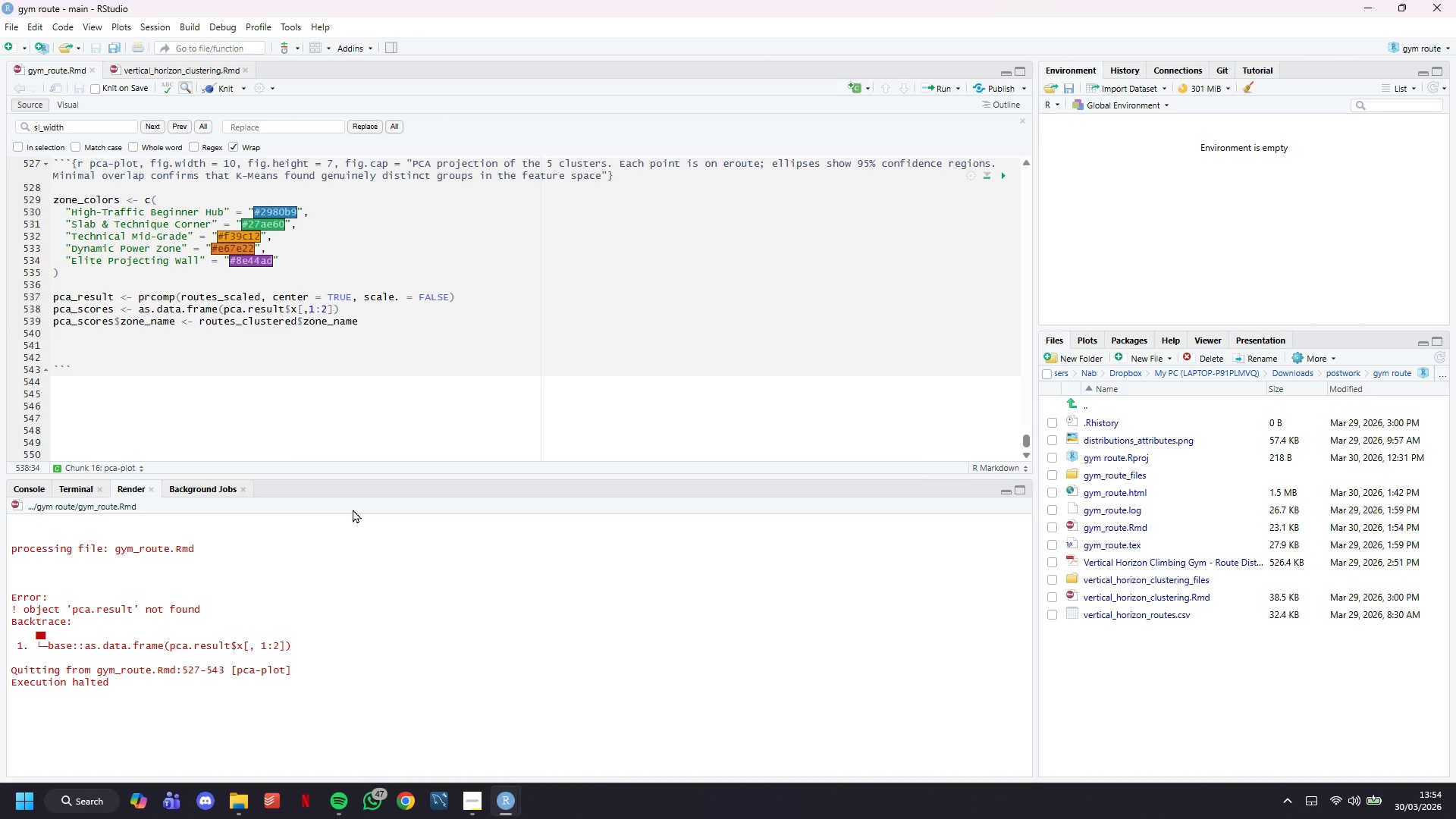 
key(ArrowLeft)
 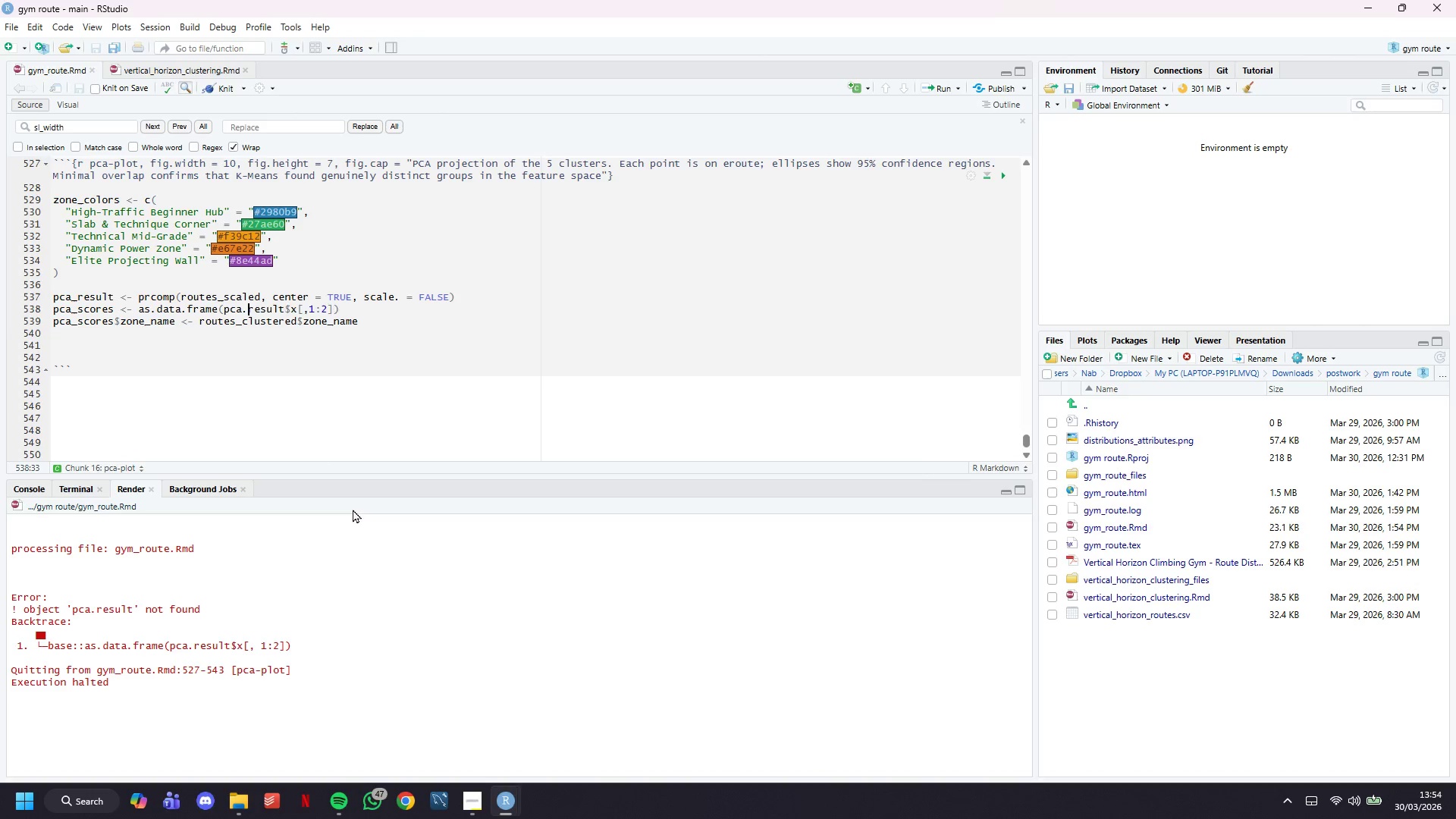 
key(Backspace)
 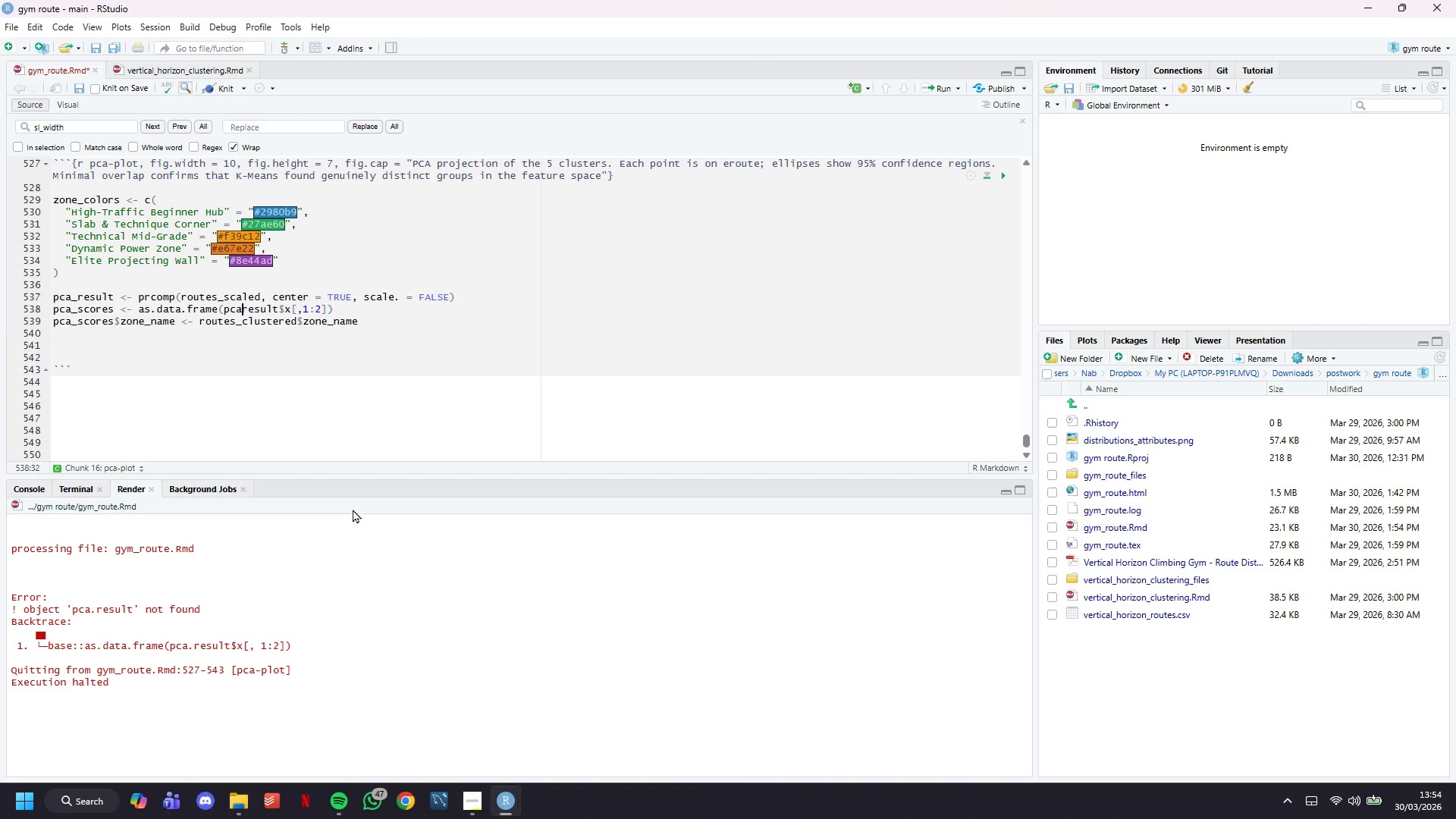 
key(Shift+ShiftLeft)
 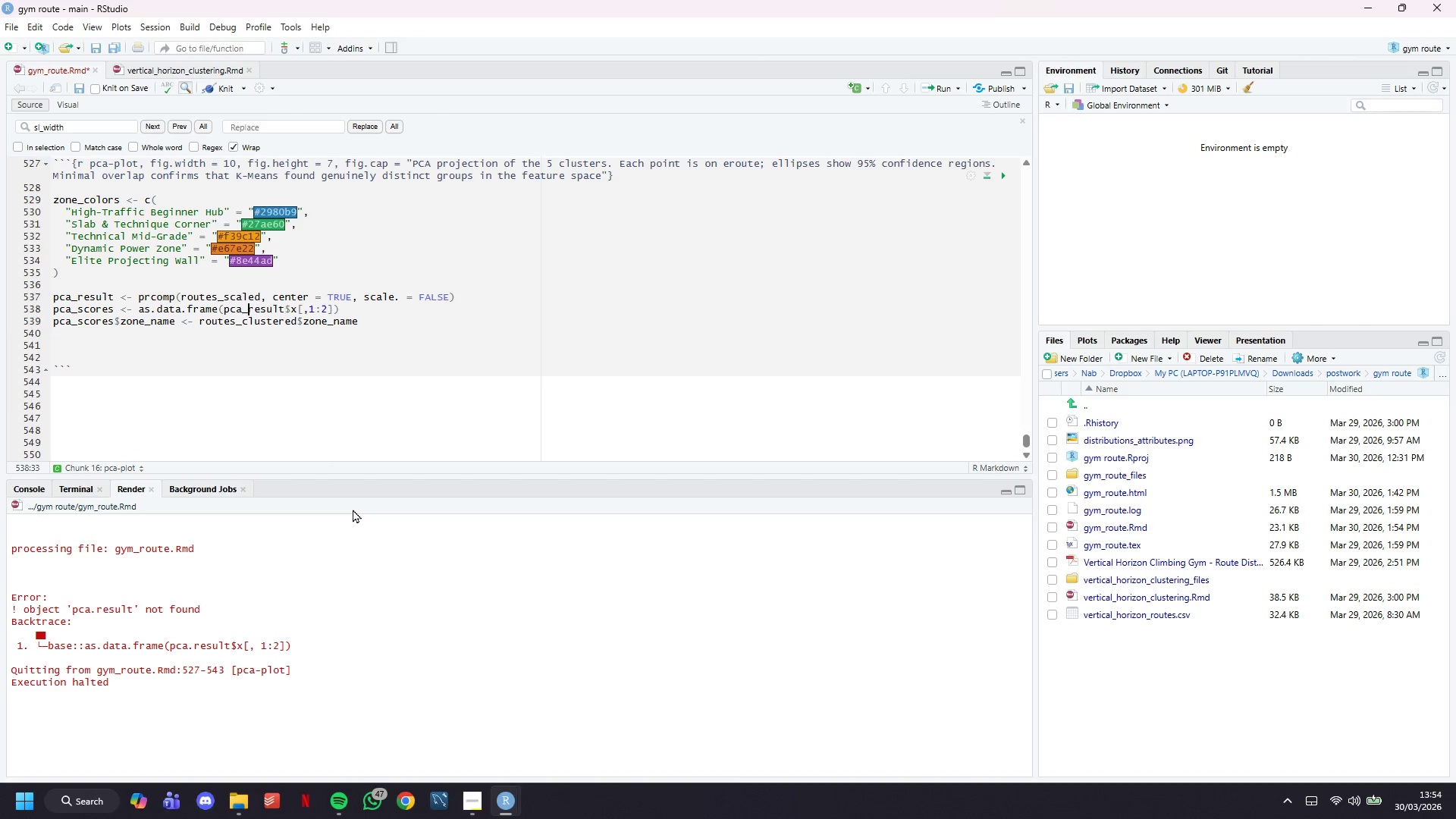 
key(Shift+Minus)
 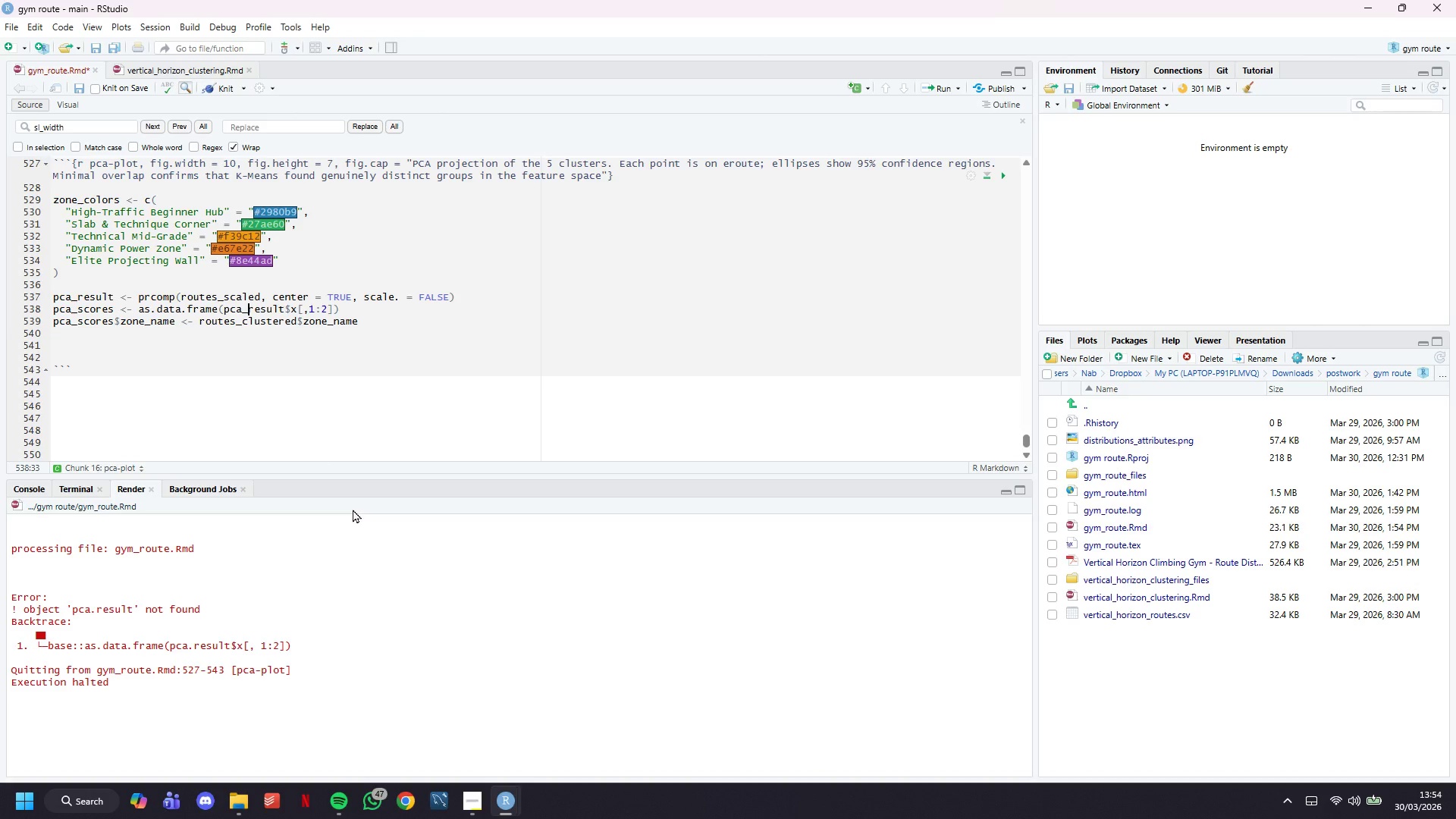 
key(Control+S)
 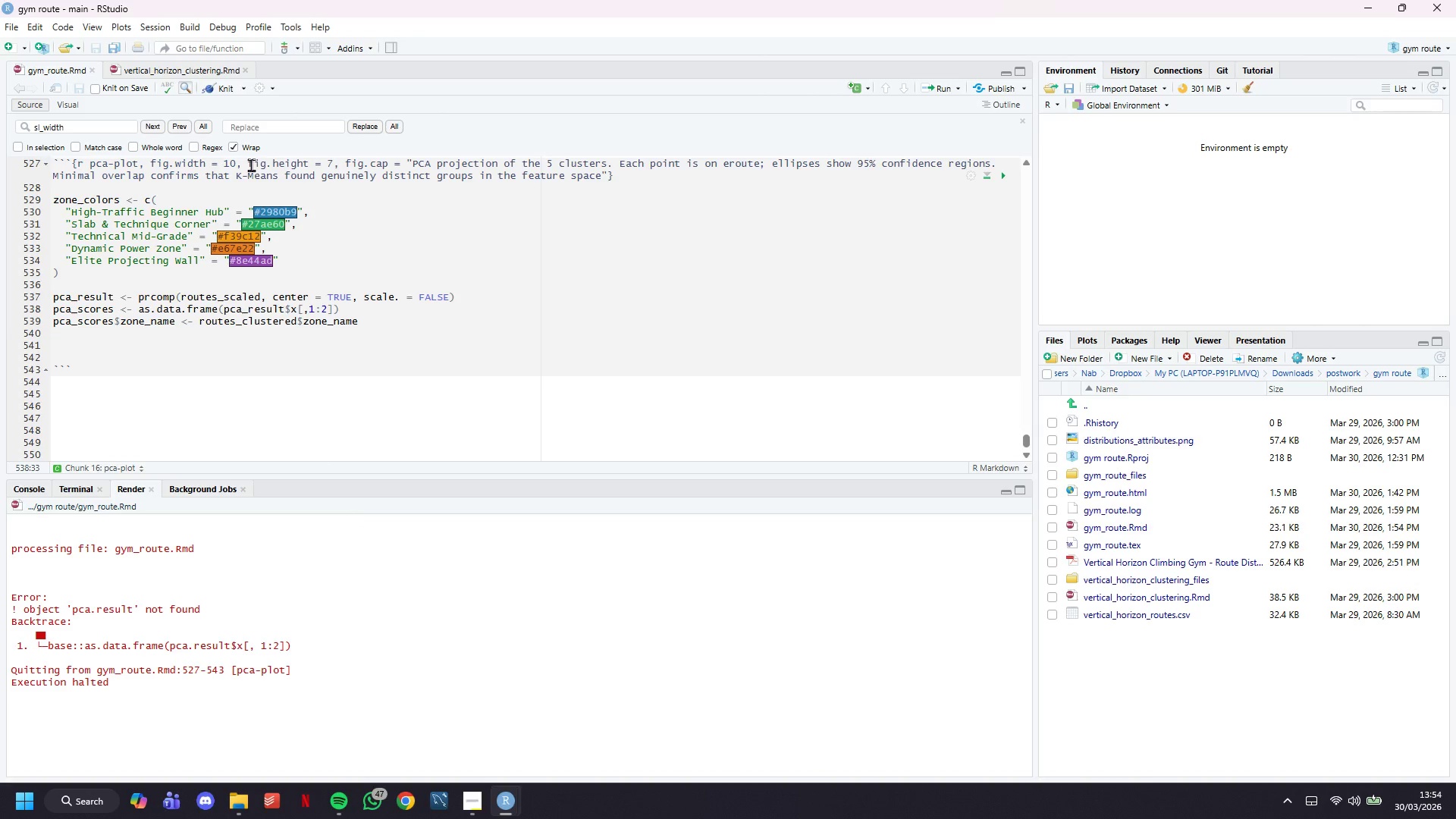 
left_click([225, 86])
 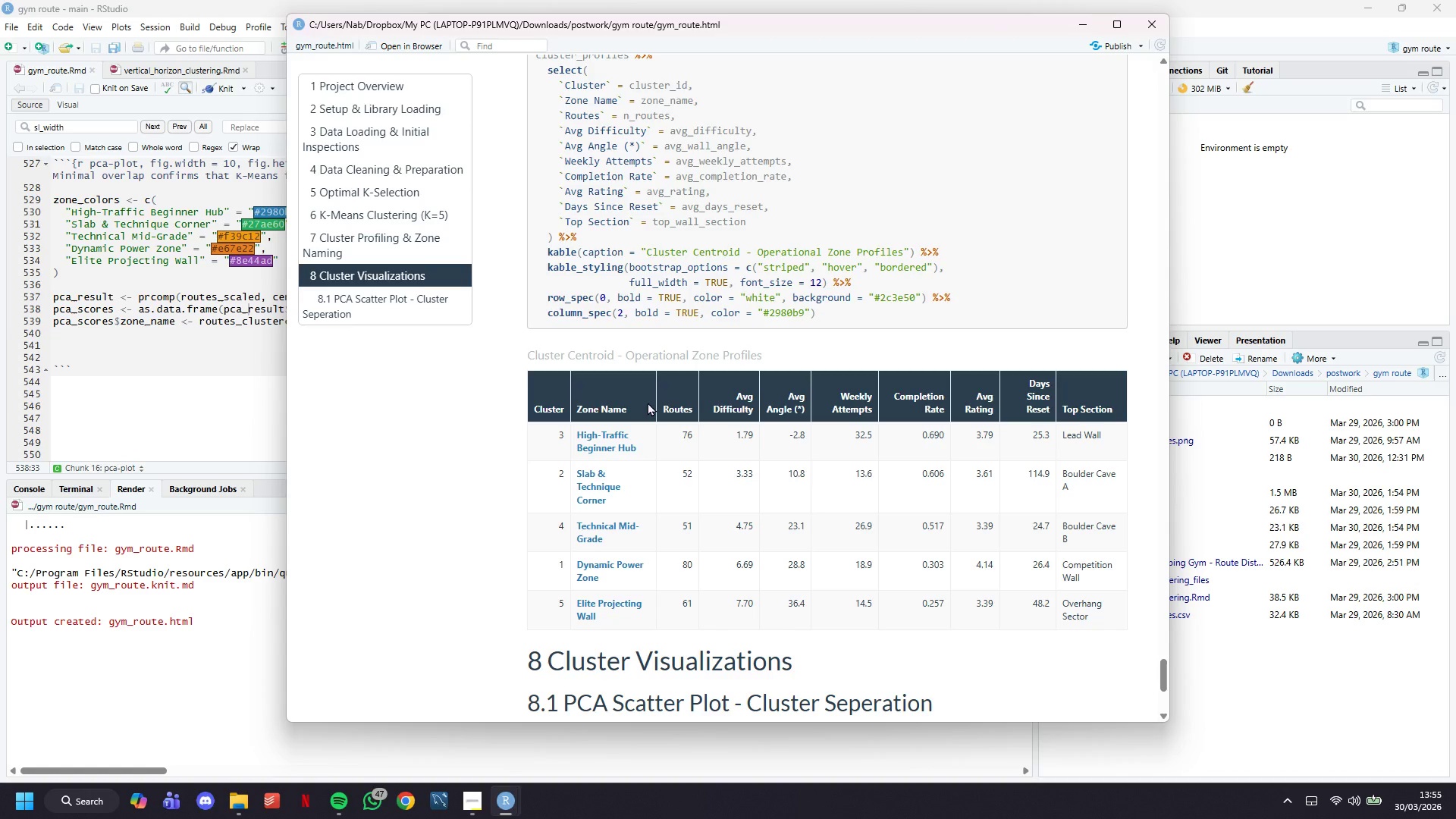 
wait(50.81)
 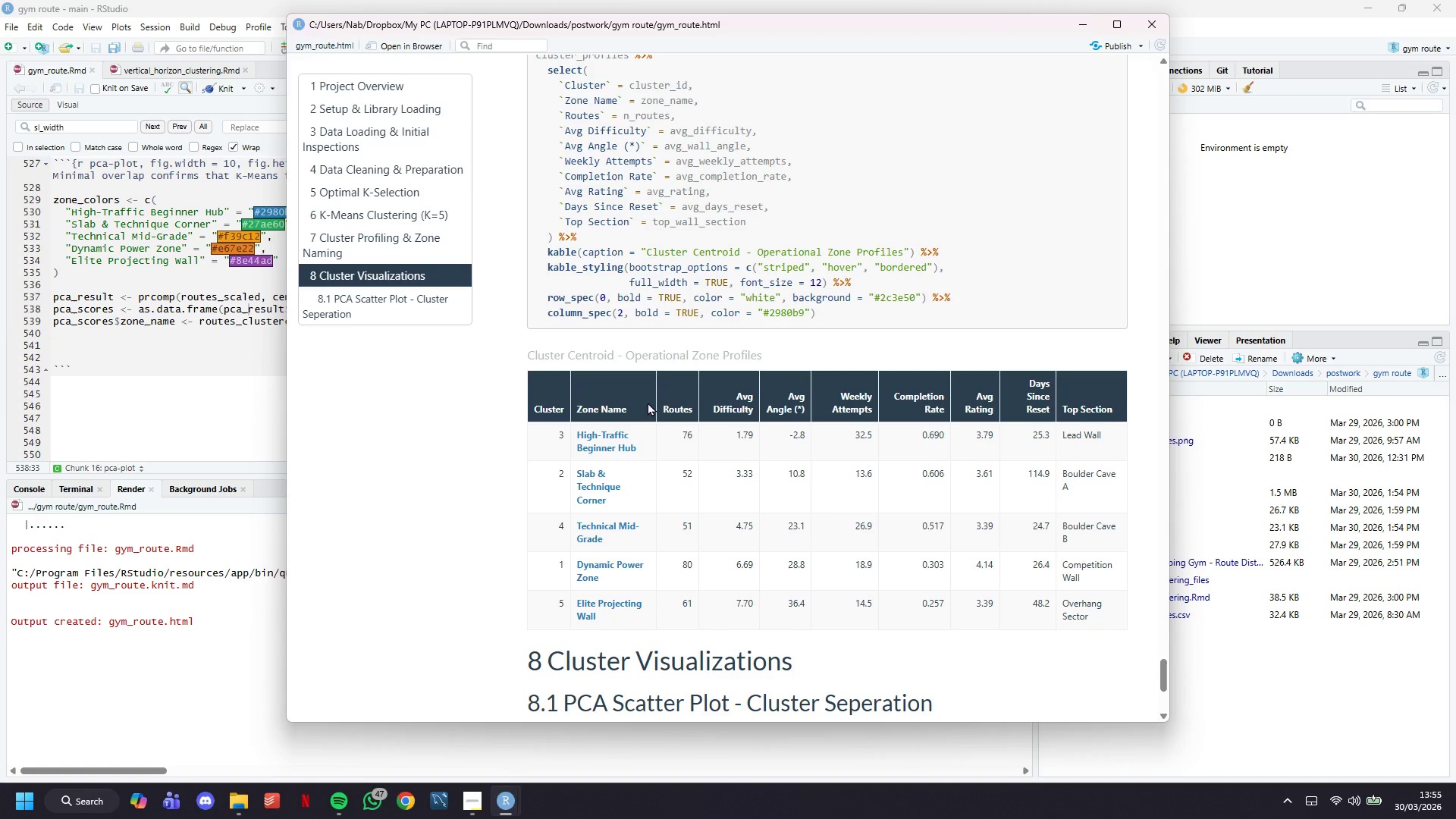 
scroll: coordinate [659, 407], scroll_direction: down, amount: 23.0
 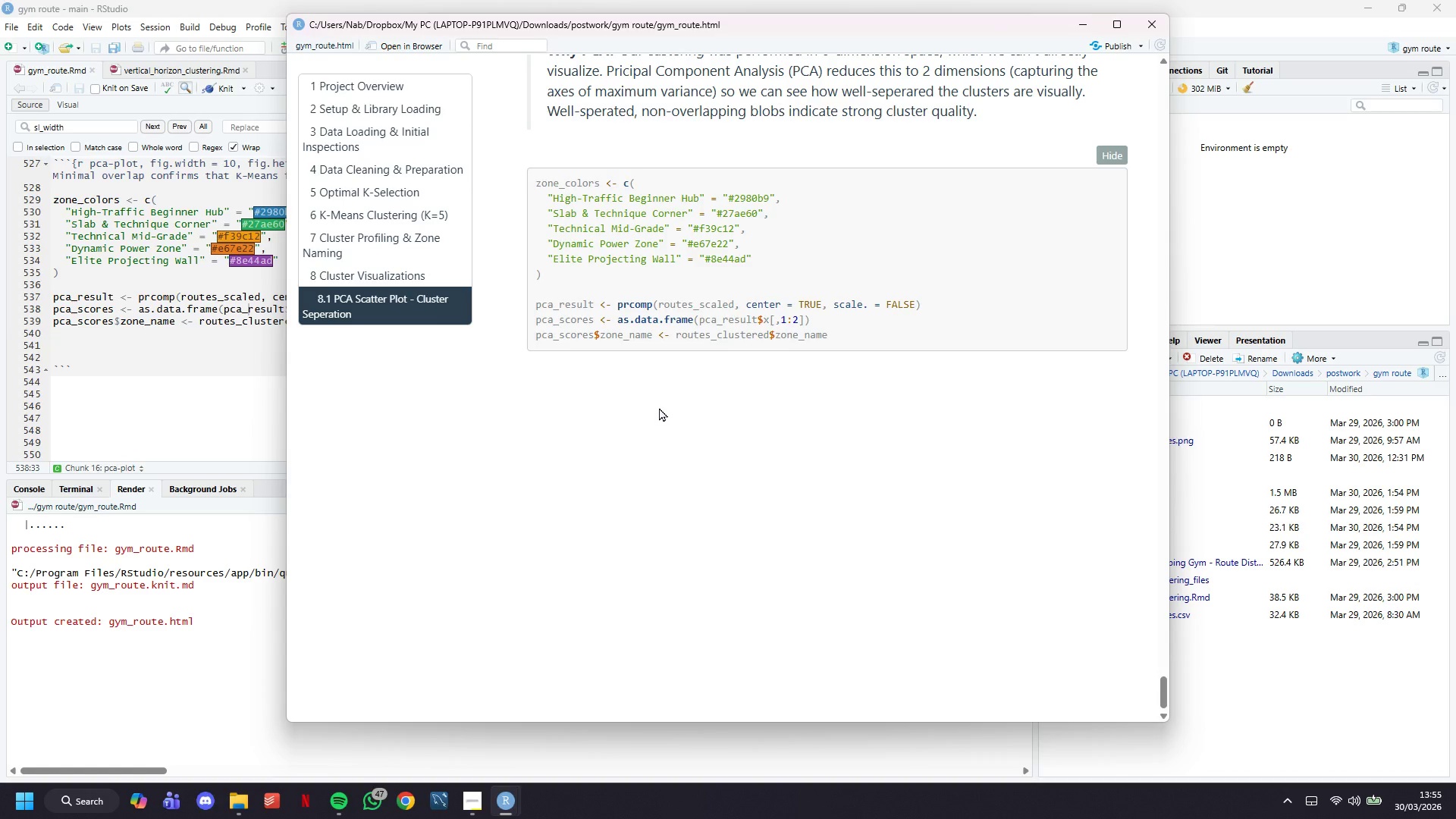 
wait(9.3)
 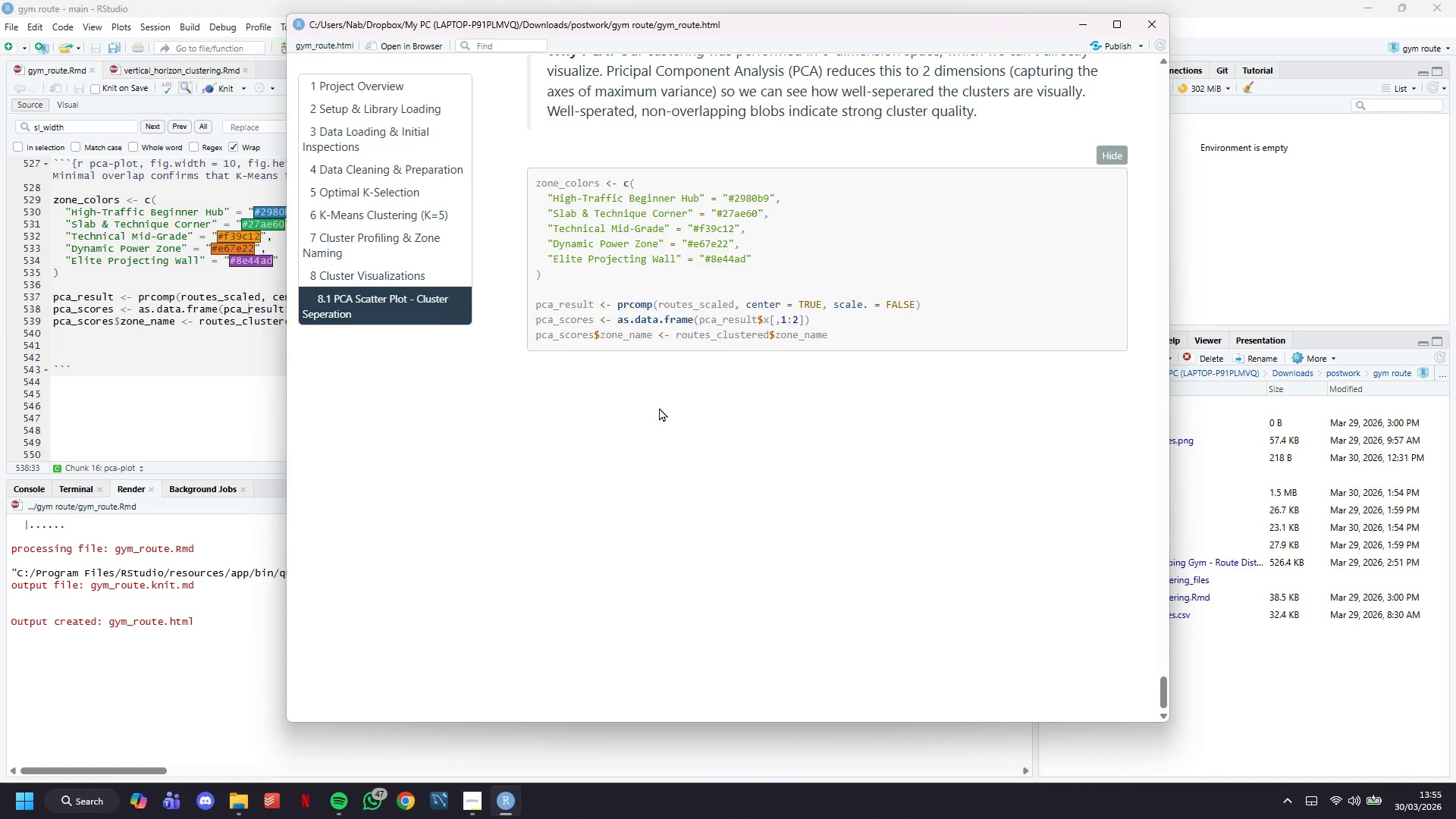 
left_click([206, 360])
 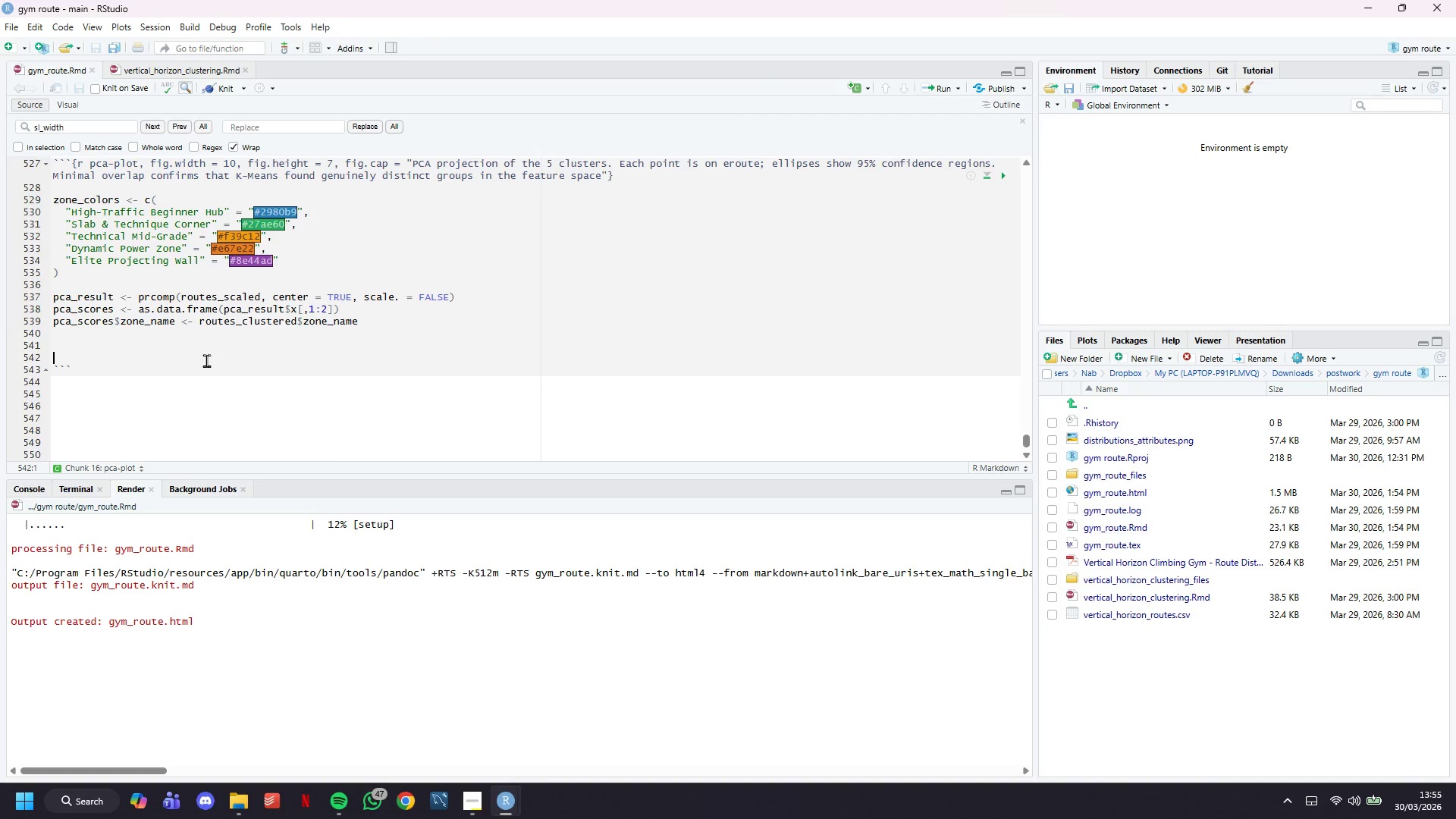 
key(ArrowUp)
 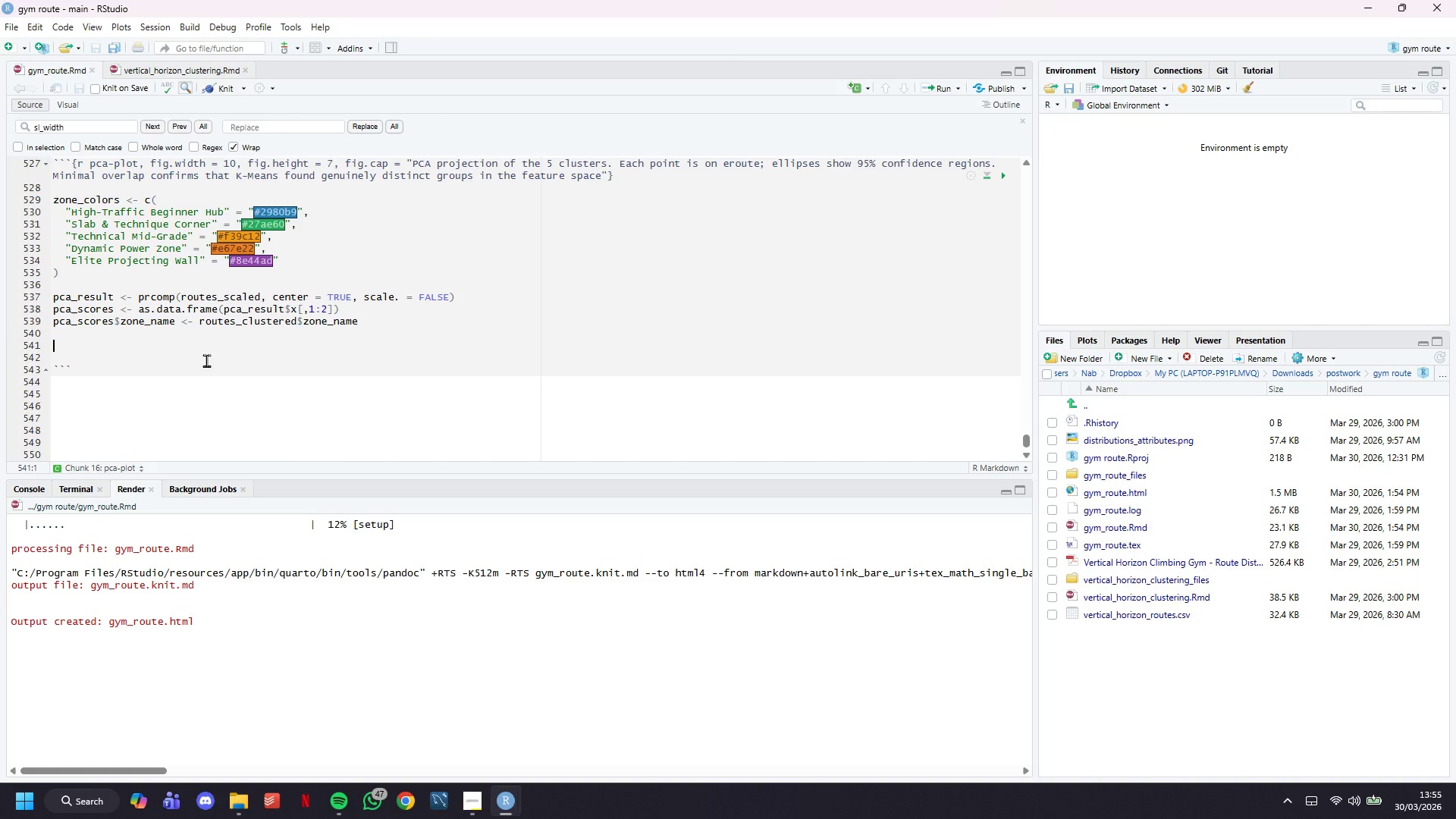 
type(# Variance explained for axis labels)
 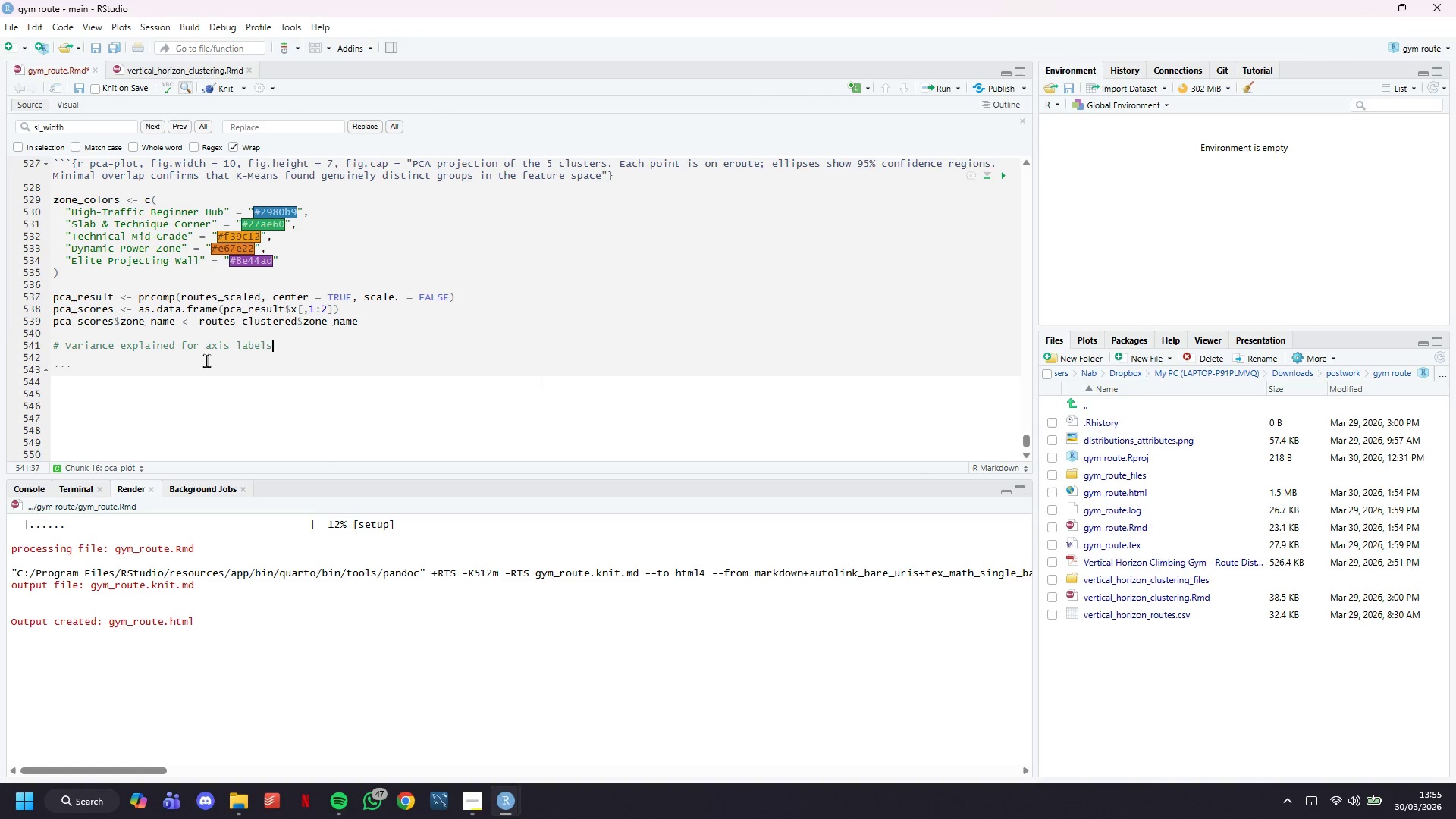 
key(Enter)
 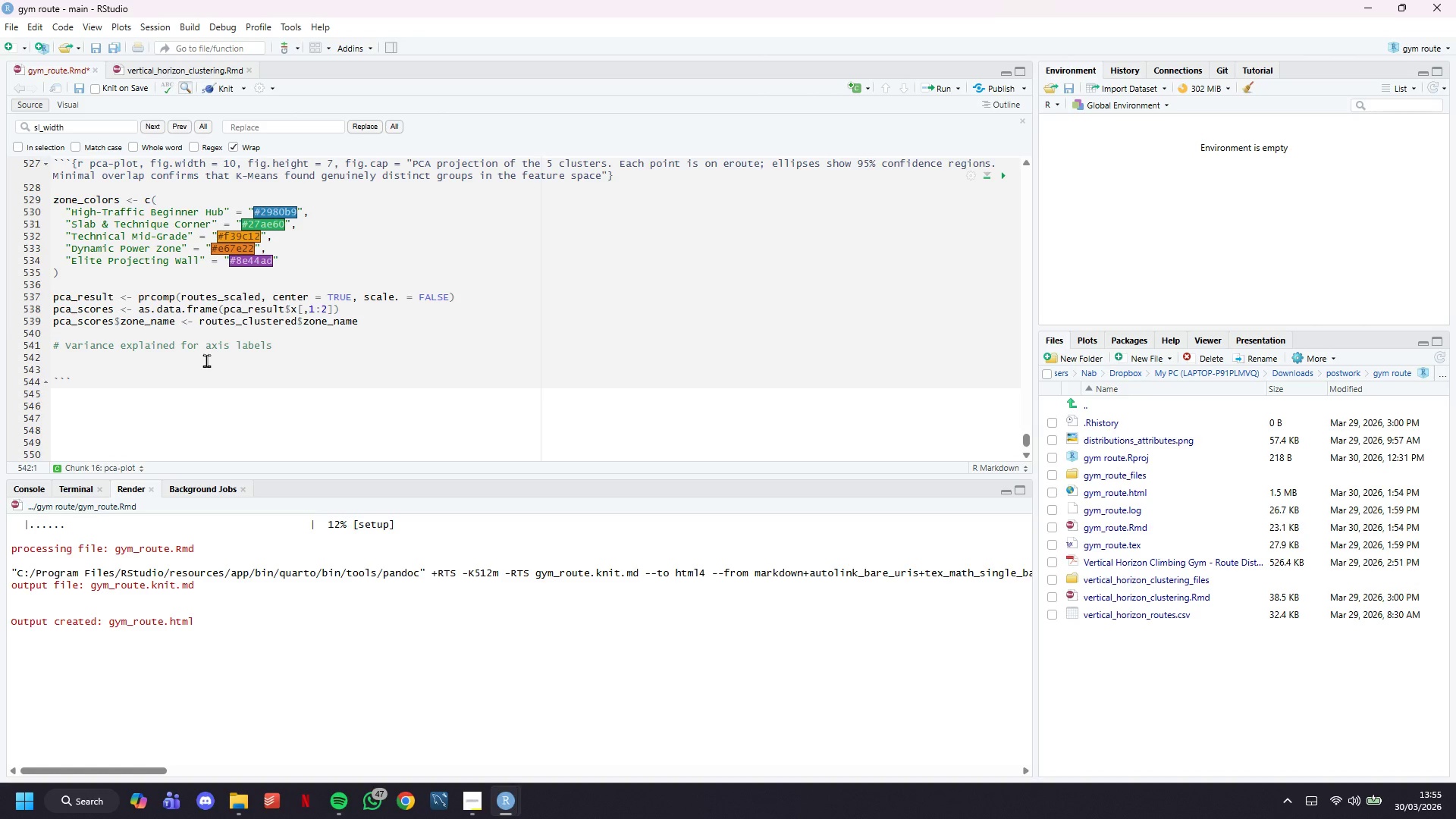 
type(var_exp <- summary(pca_results)
key(Backspace)
 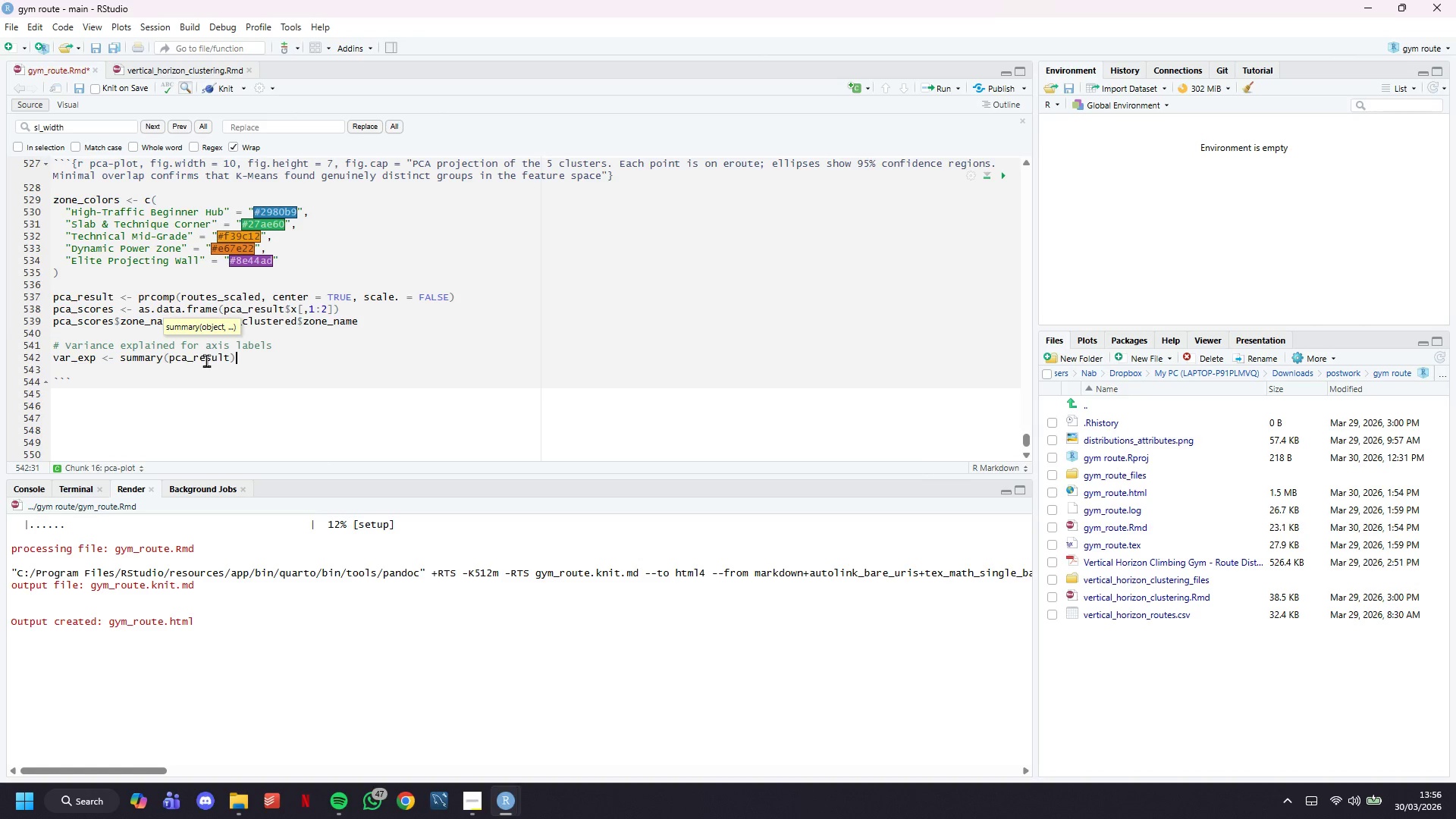 
 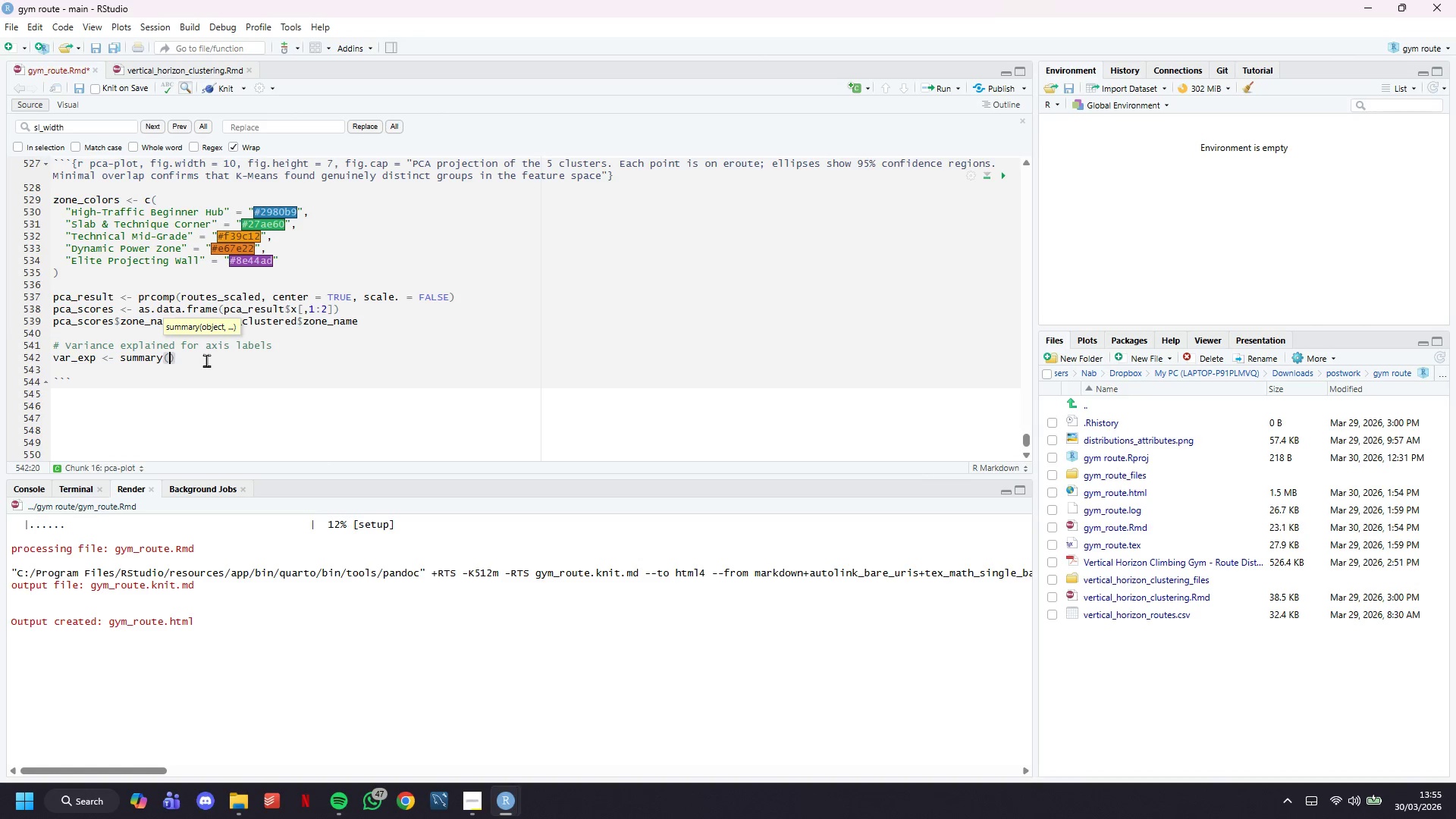 
key(ArrowRight)
 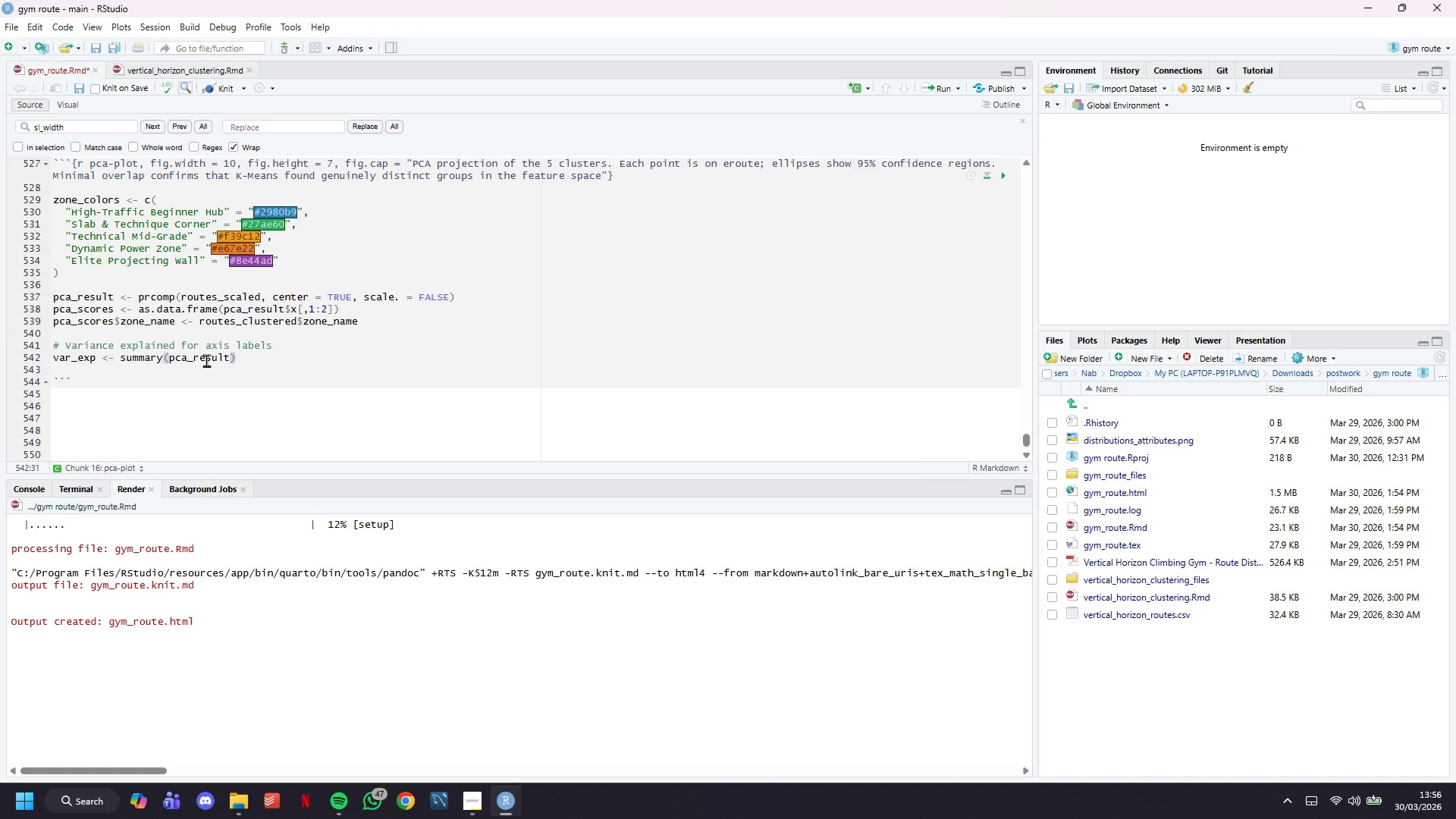 
type($importance[2, 1:2)
 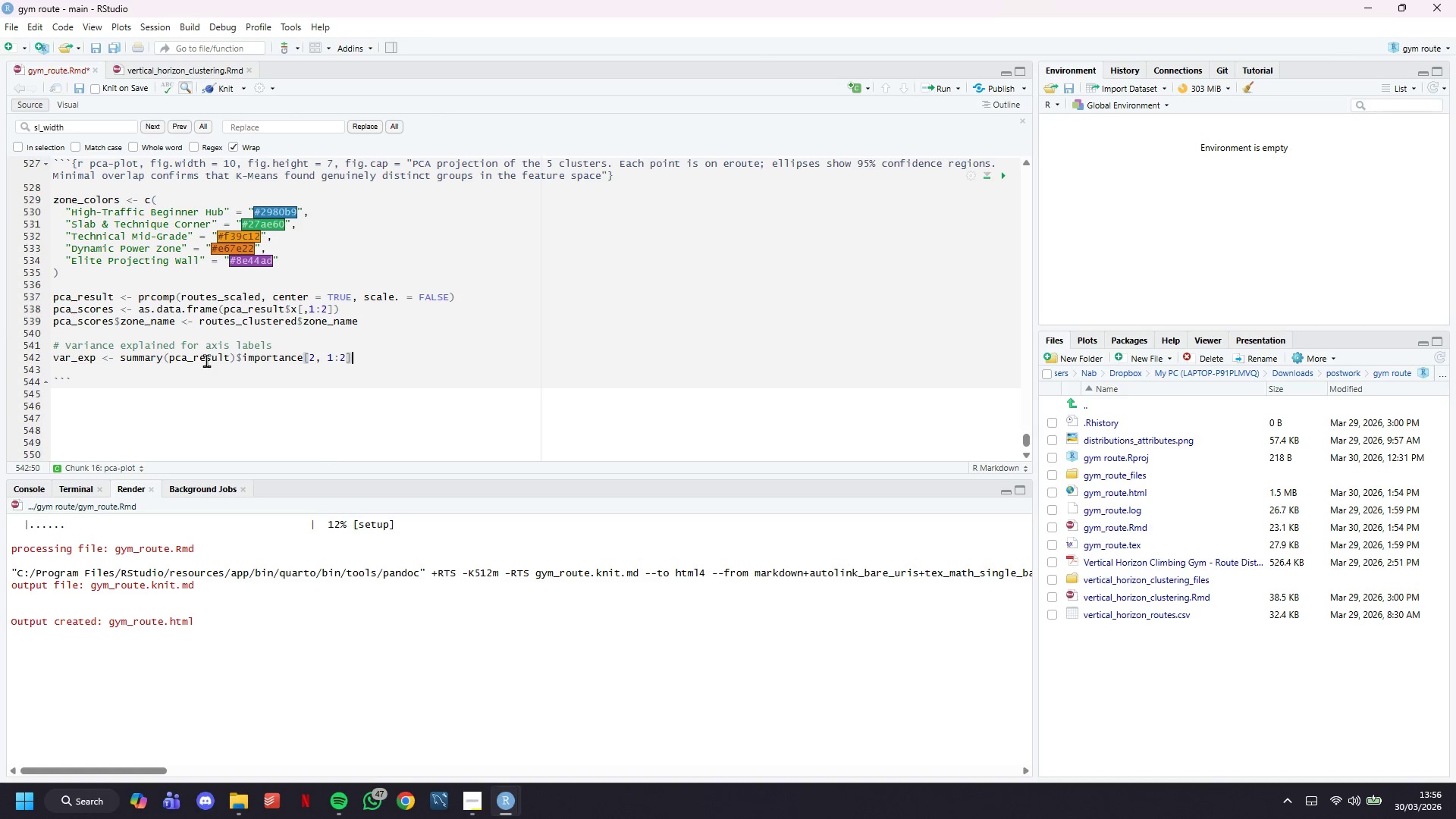 
 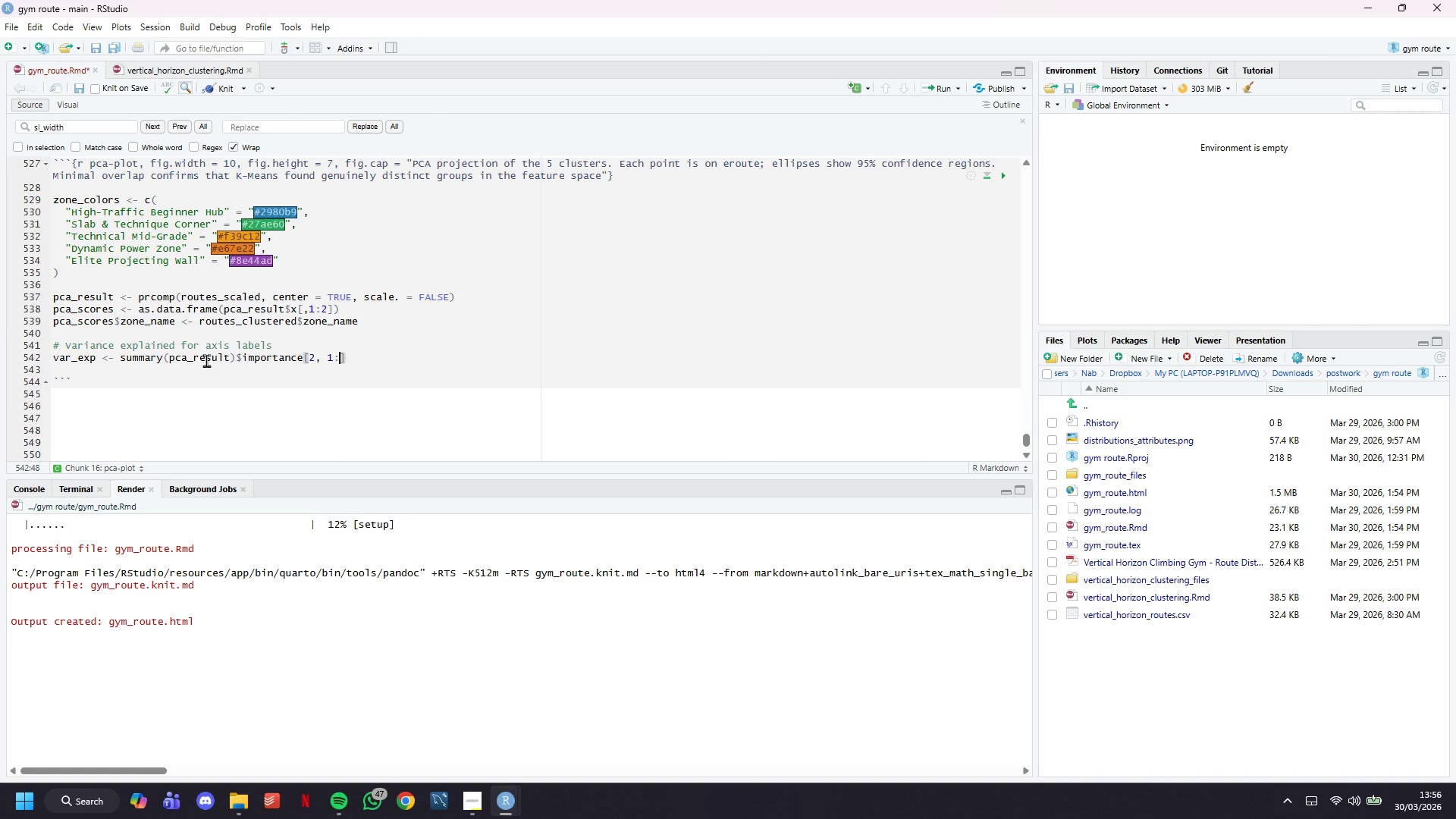 
key(ArrowRight)
 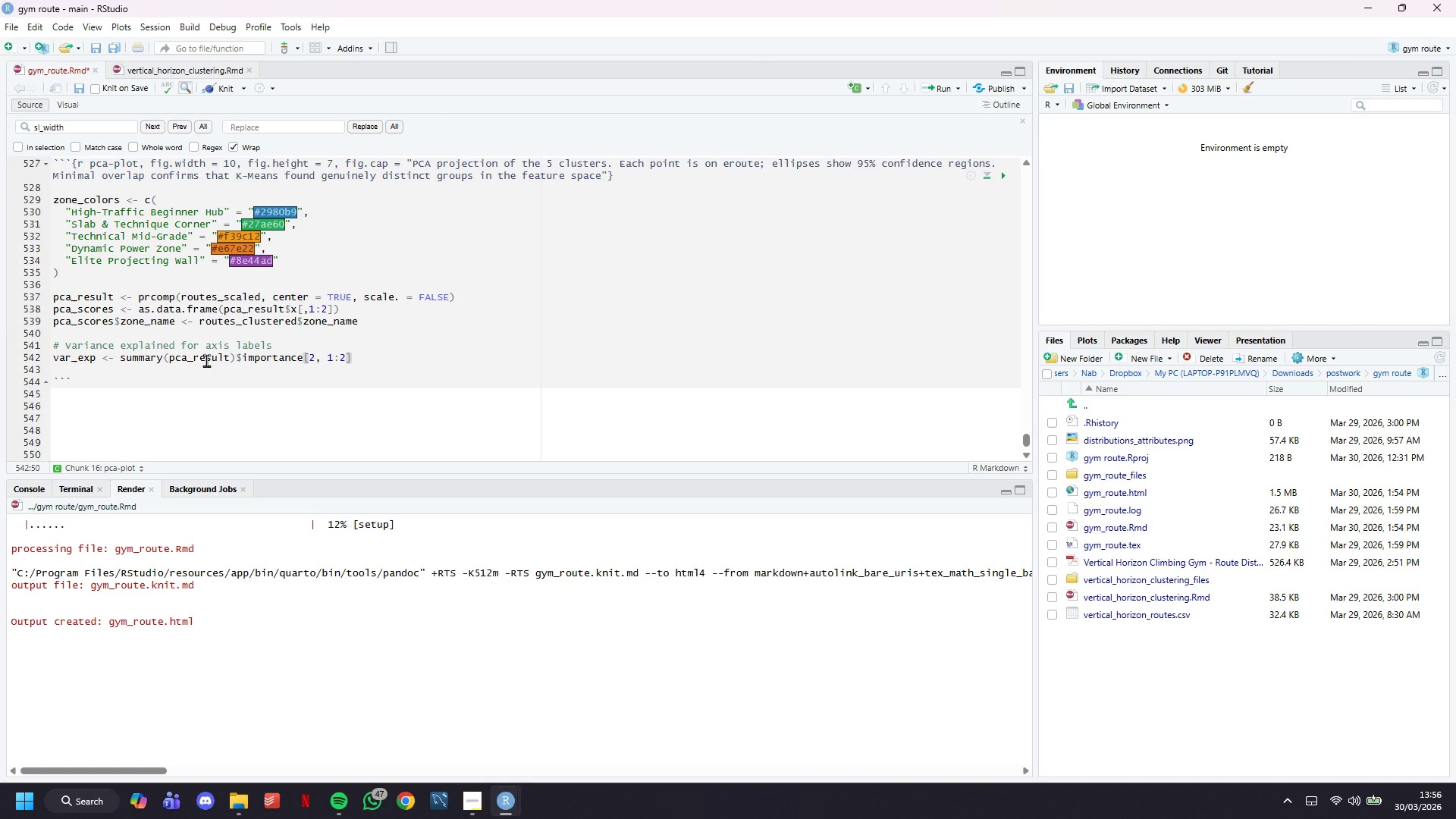 
type( * 100)
 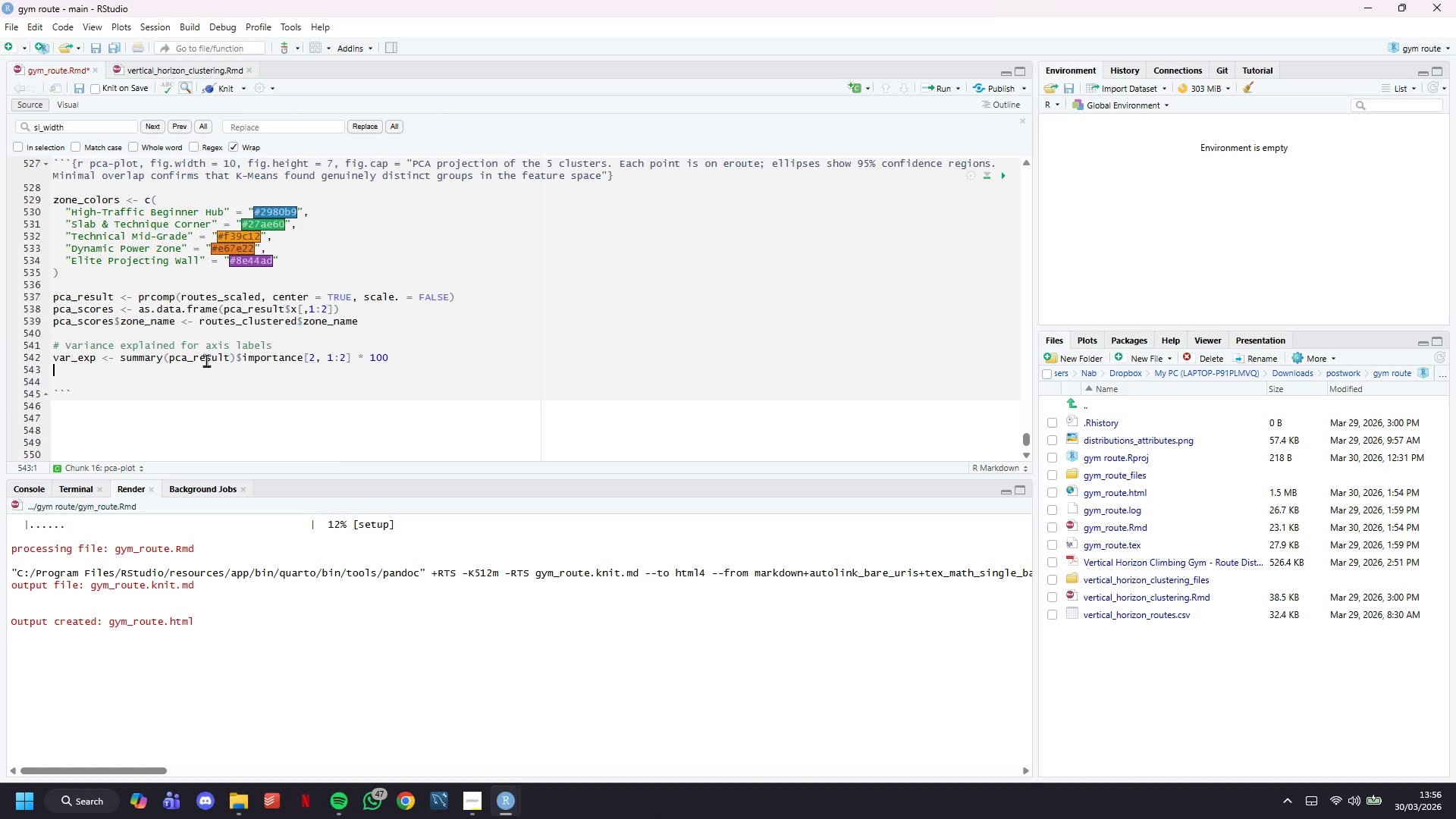 
 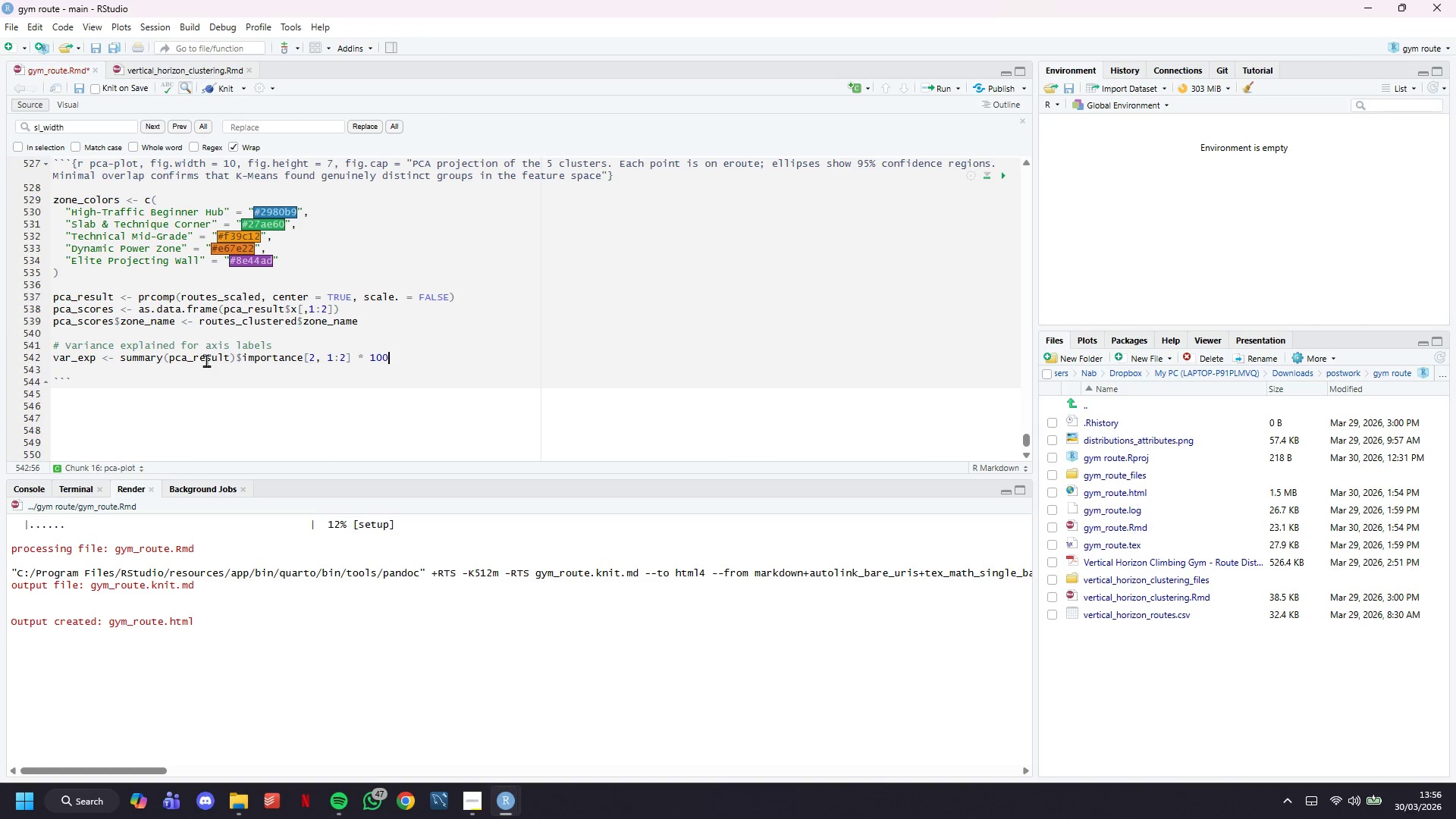 
key(Enter)
 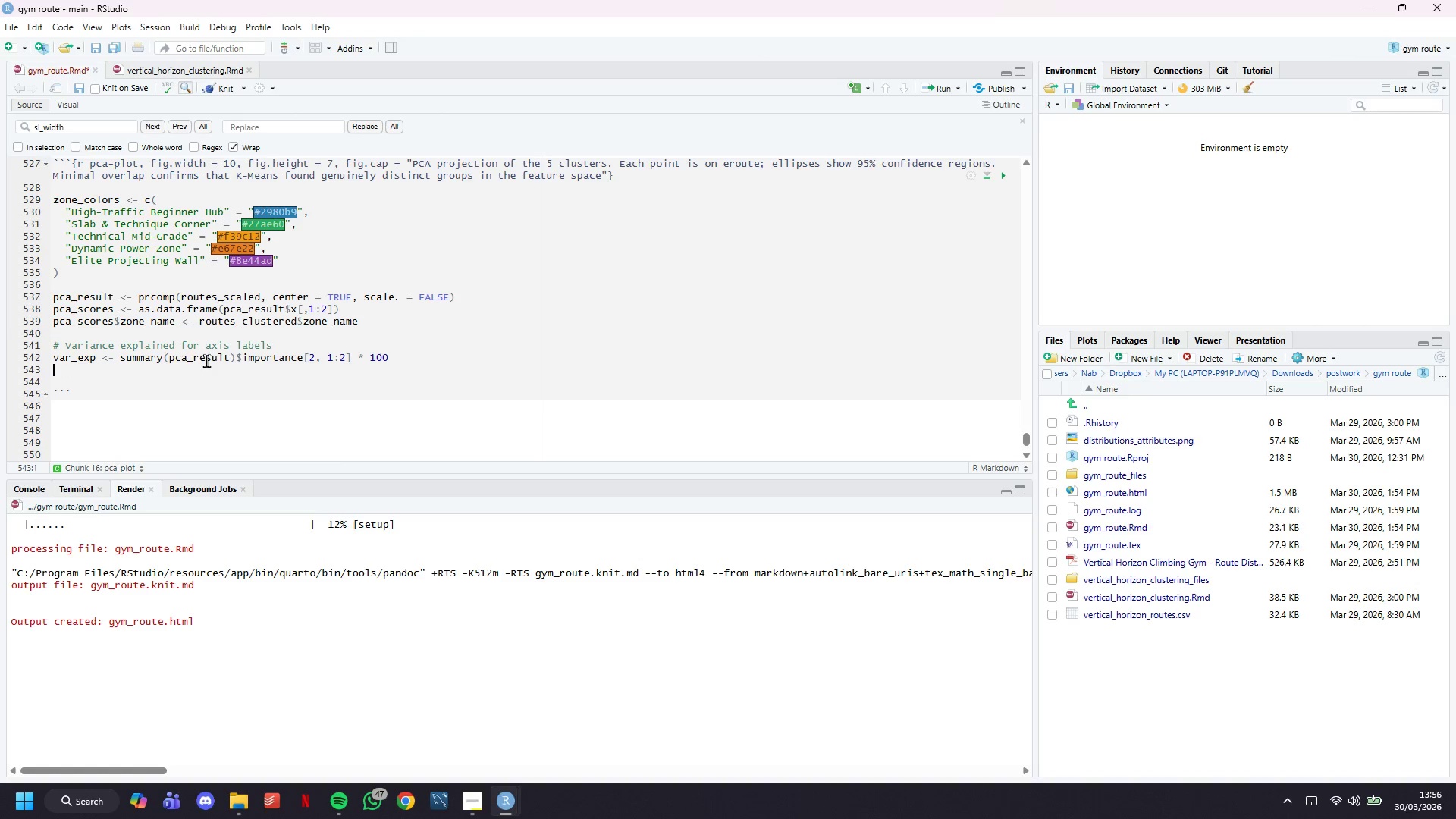 
type(pc1_b)
key(Backspace)
type(label <L-)
key(Backspace)
key(Backspace)
type(- )
 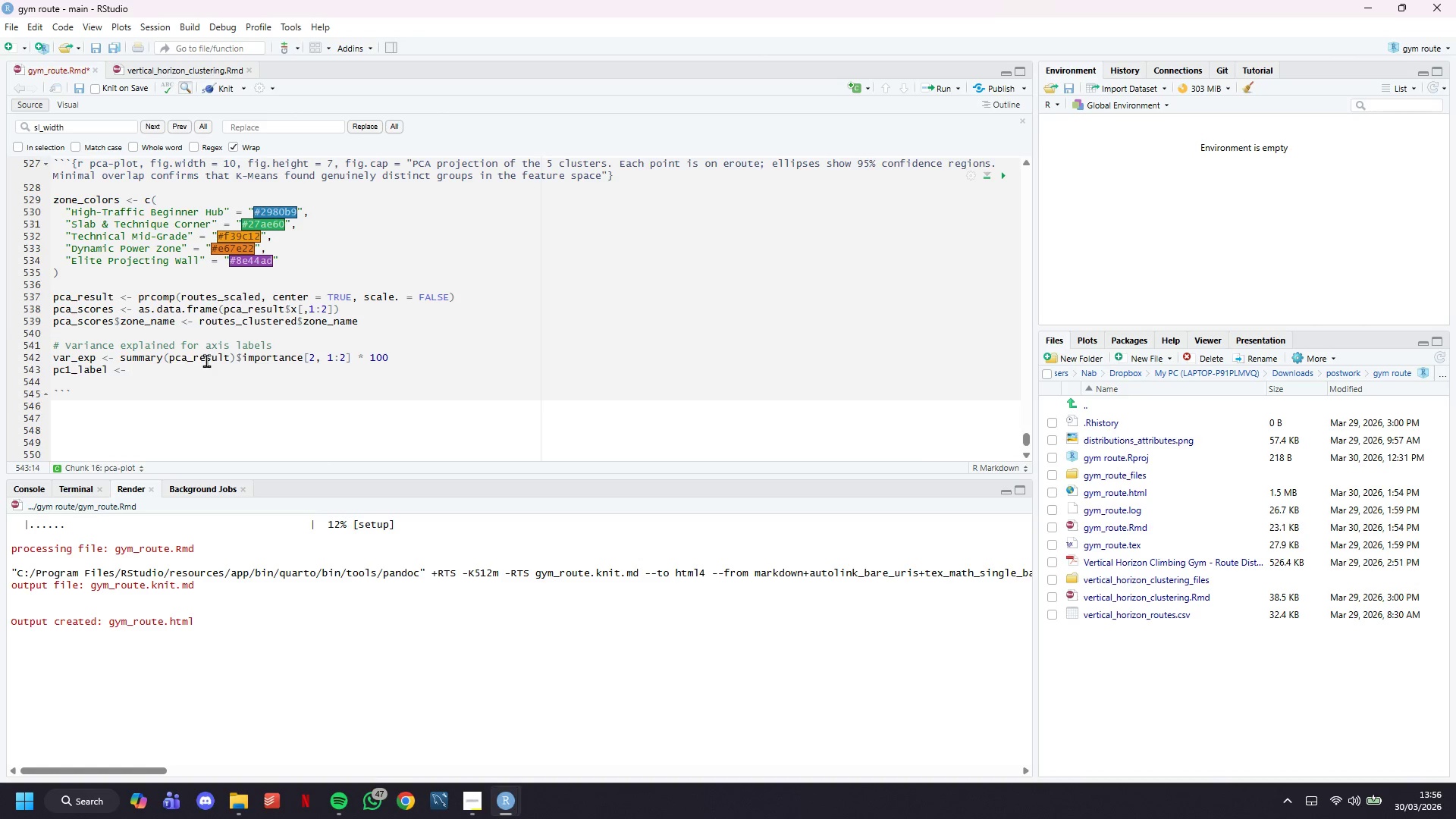 
type(sprintf("PC1 (%))
 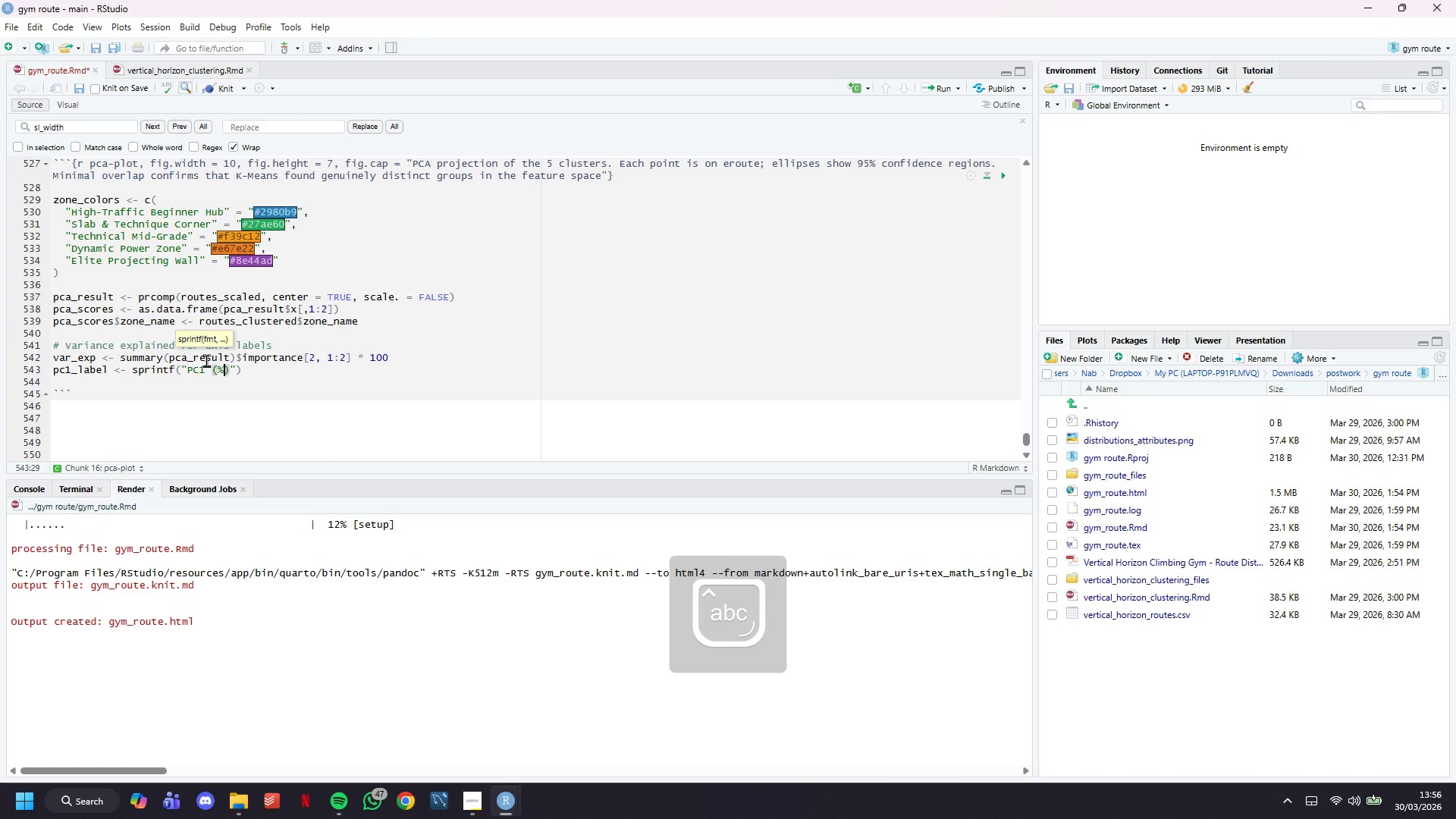 
 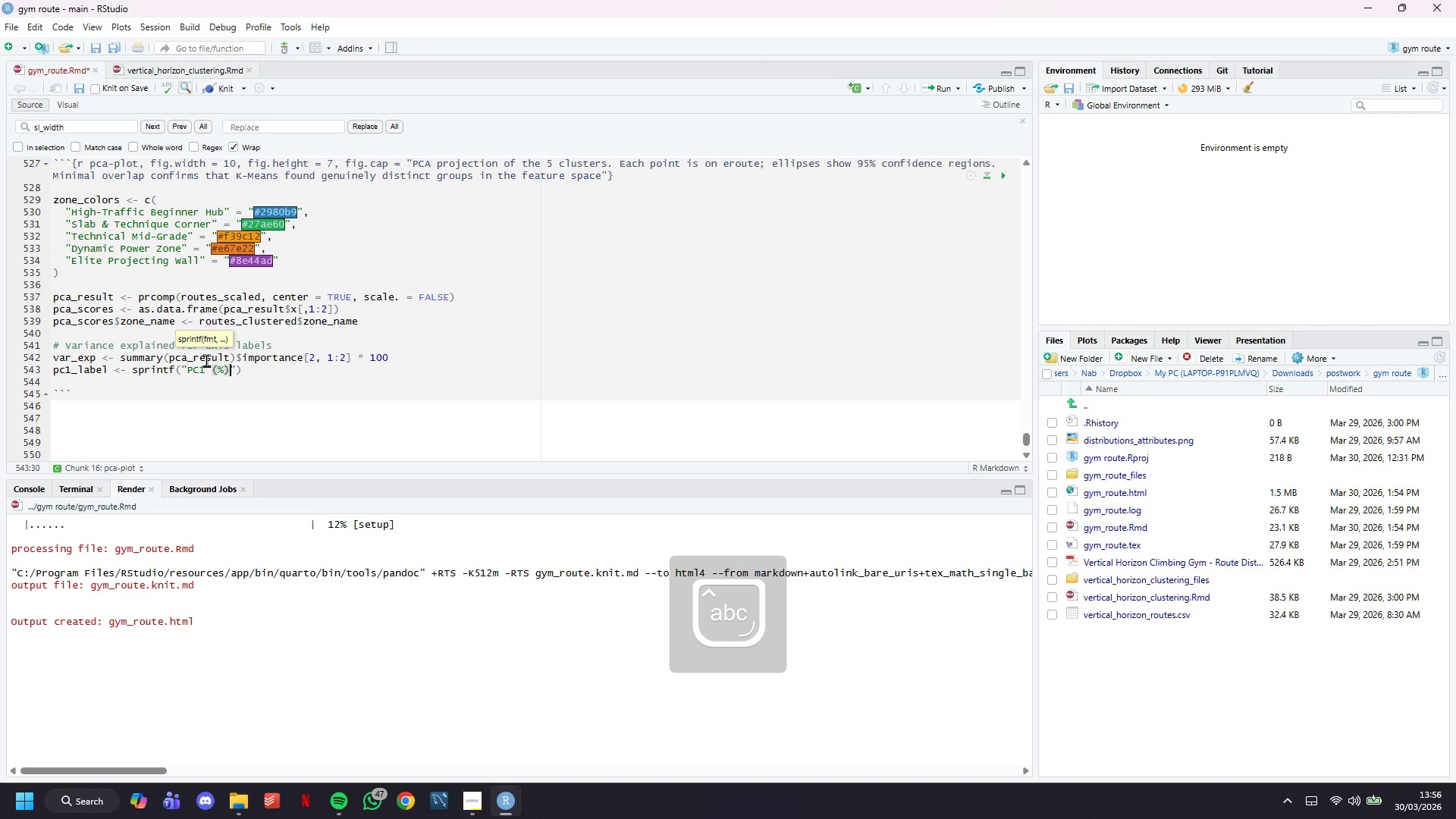 
key(ArrowLeft)
 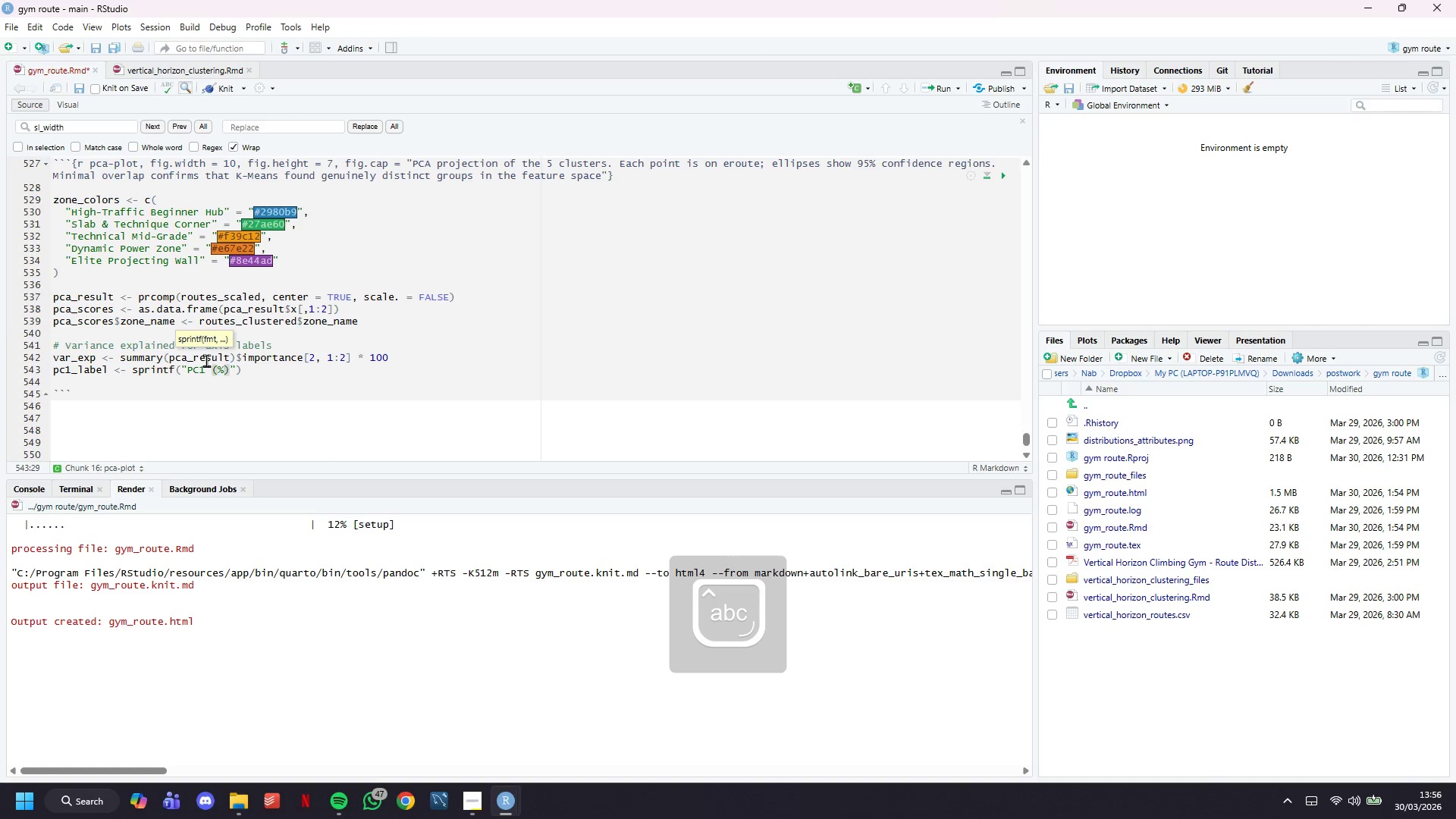 
type(.1f%% variance explained)
 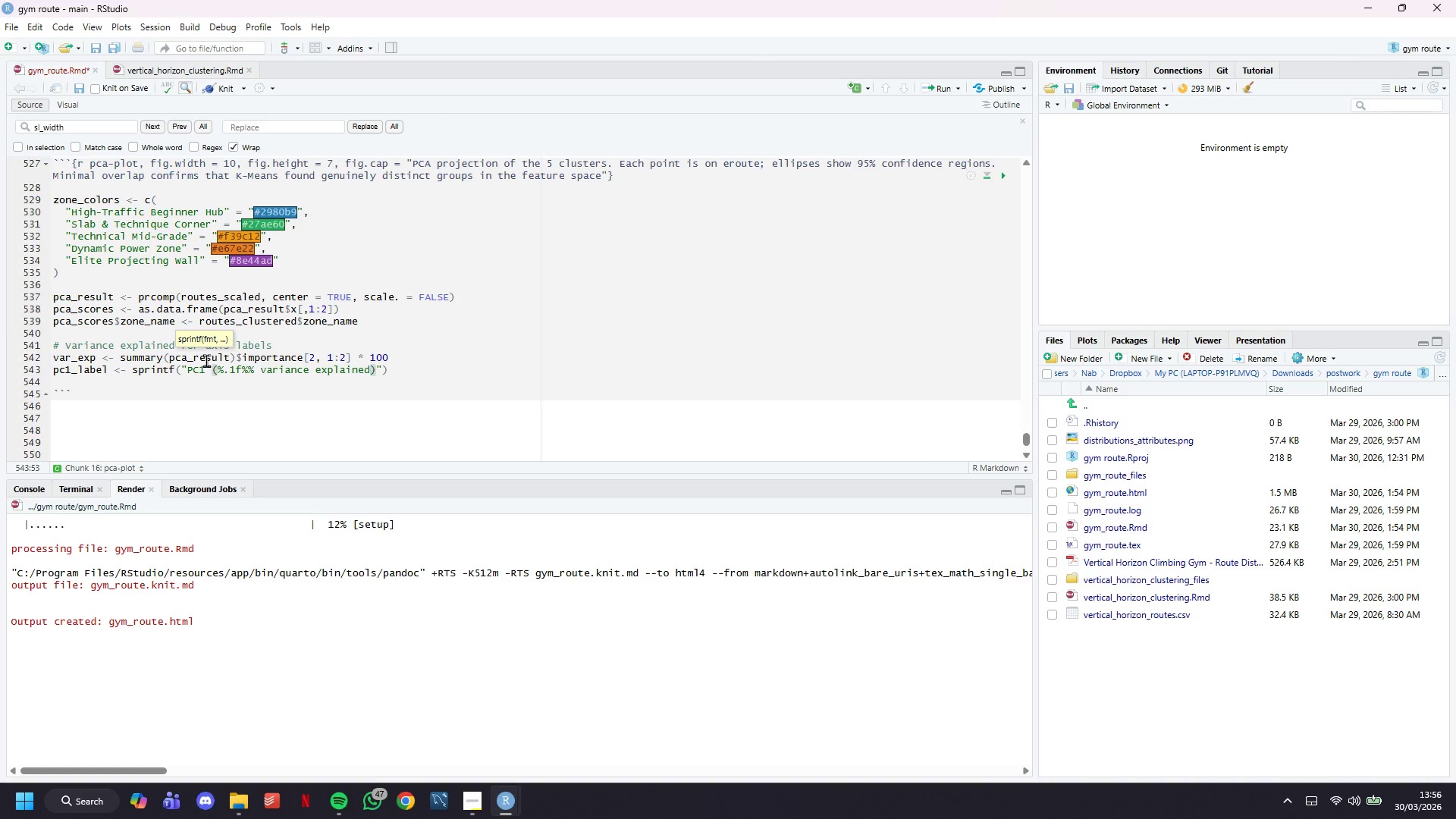 
key(ArrowRight)
 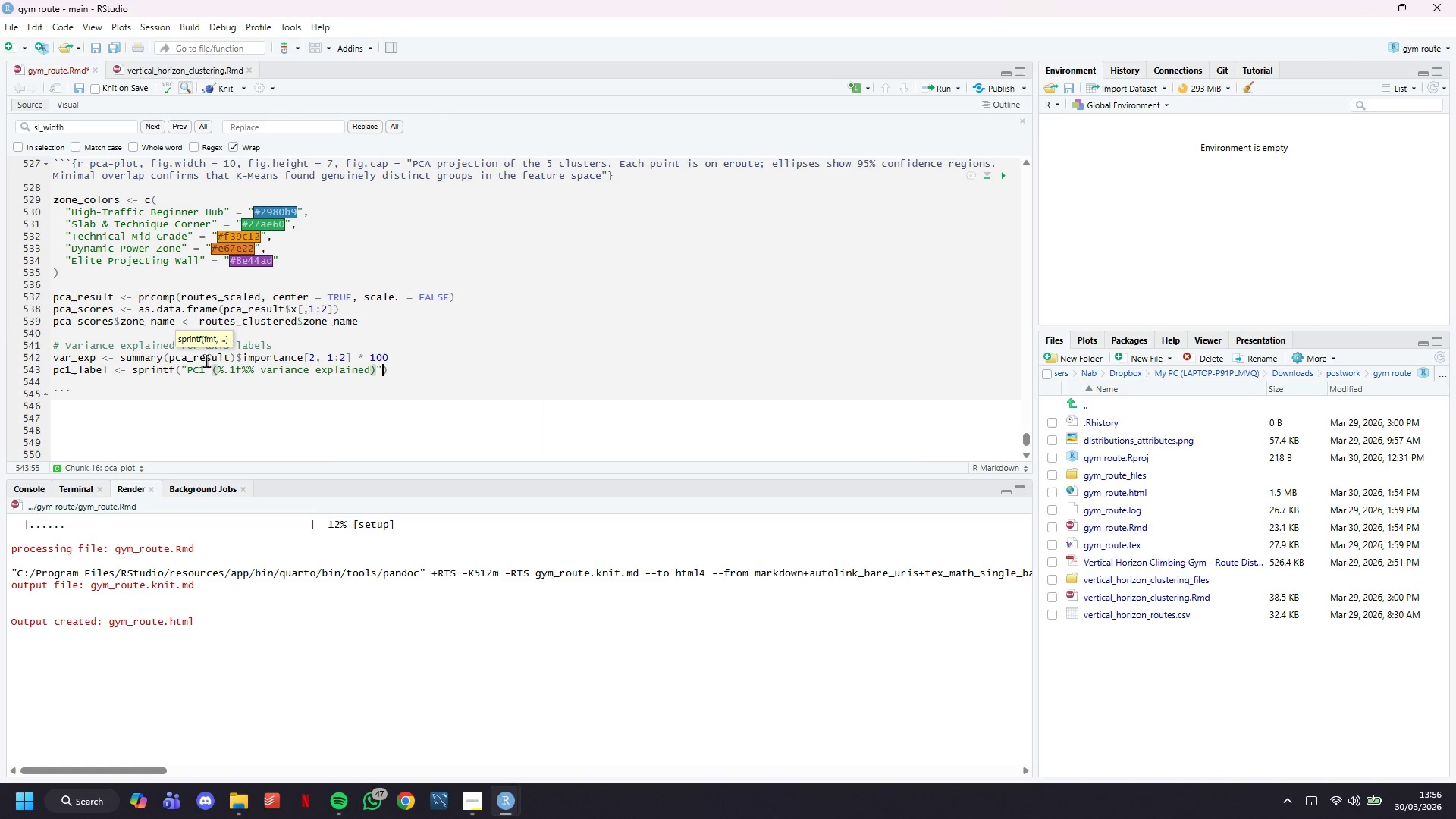 
key(ArrowRight)
 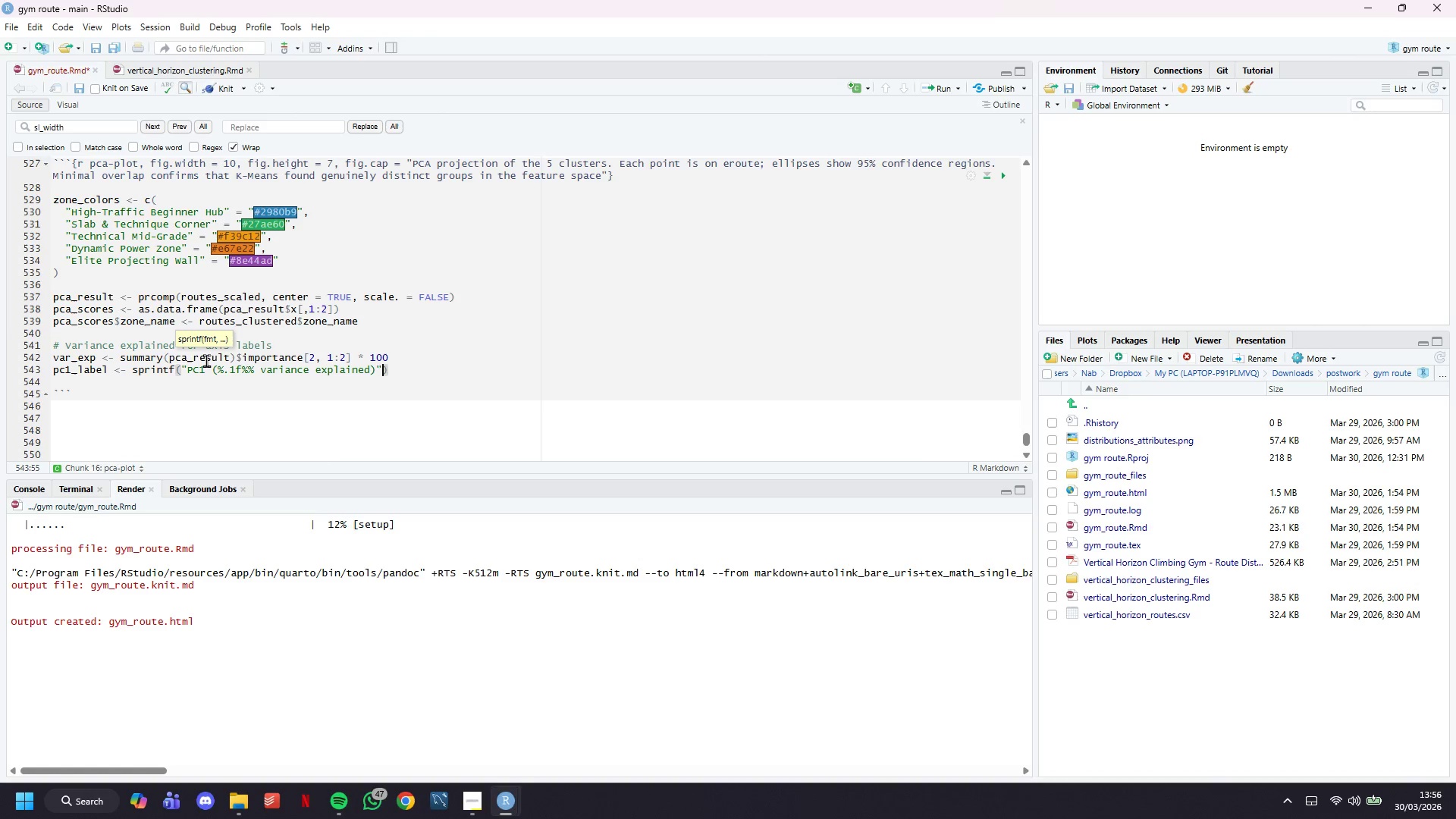 
type(, var_exp[1)
 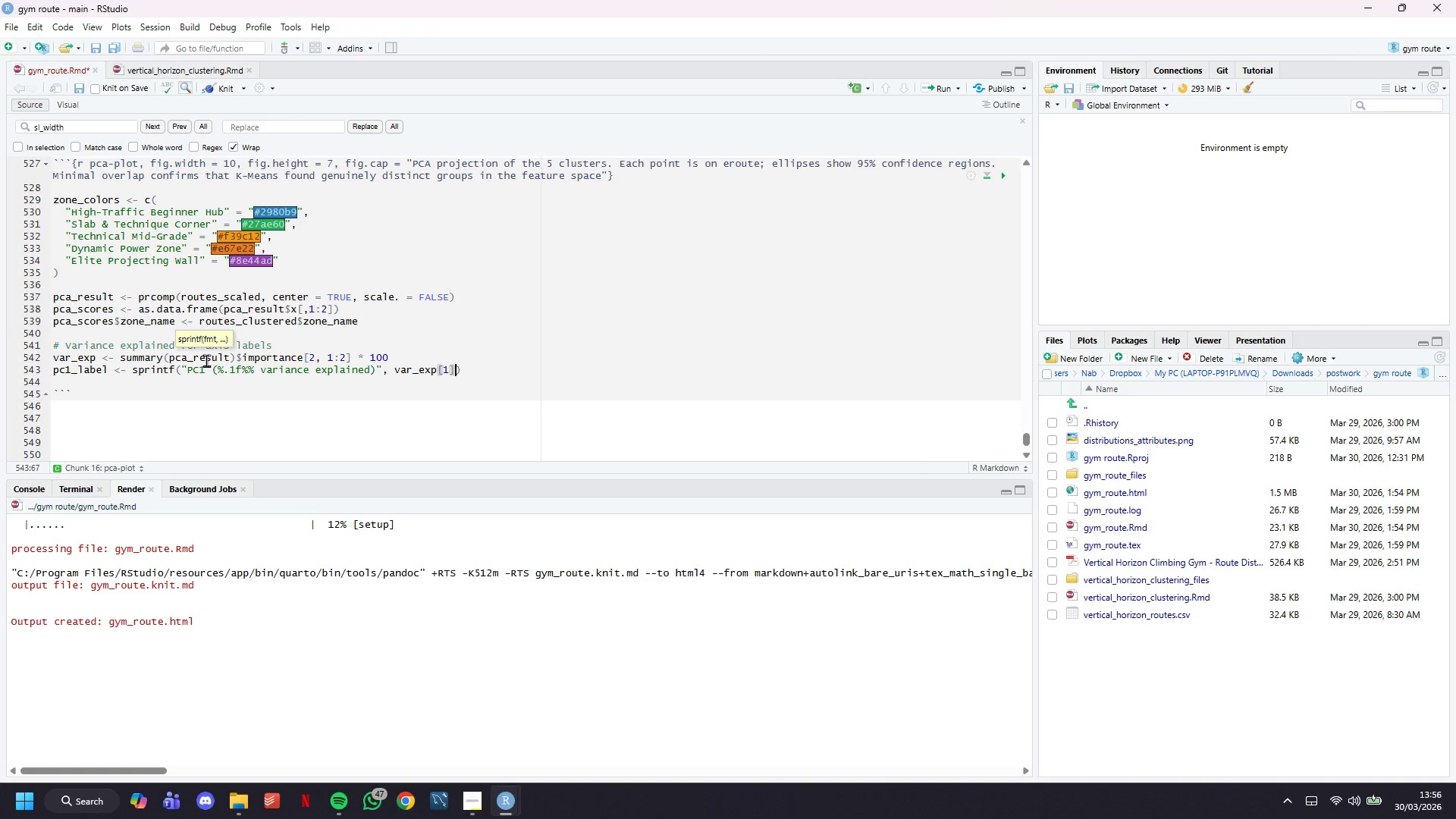 
key(ArrowRight)
 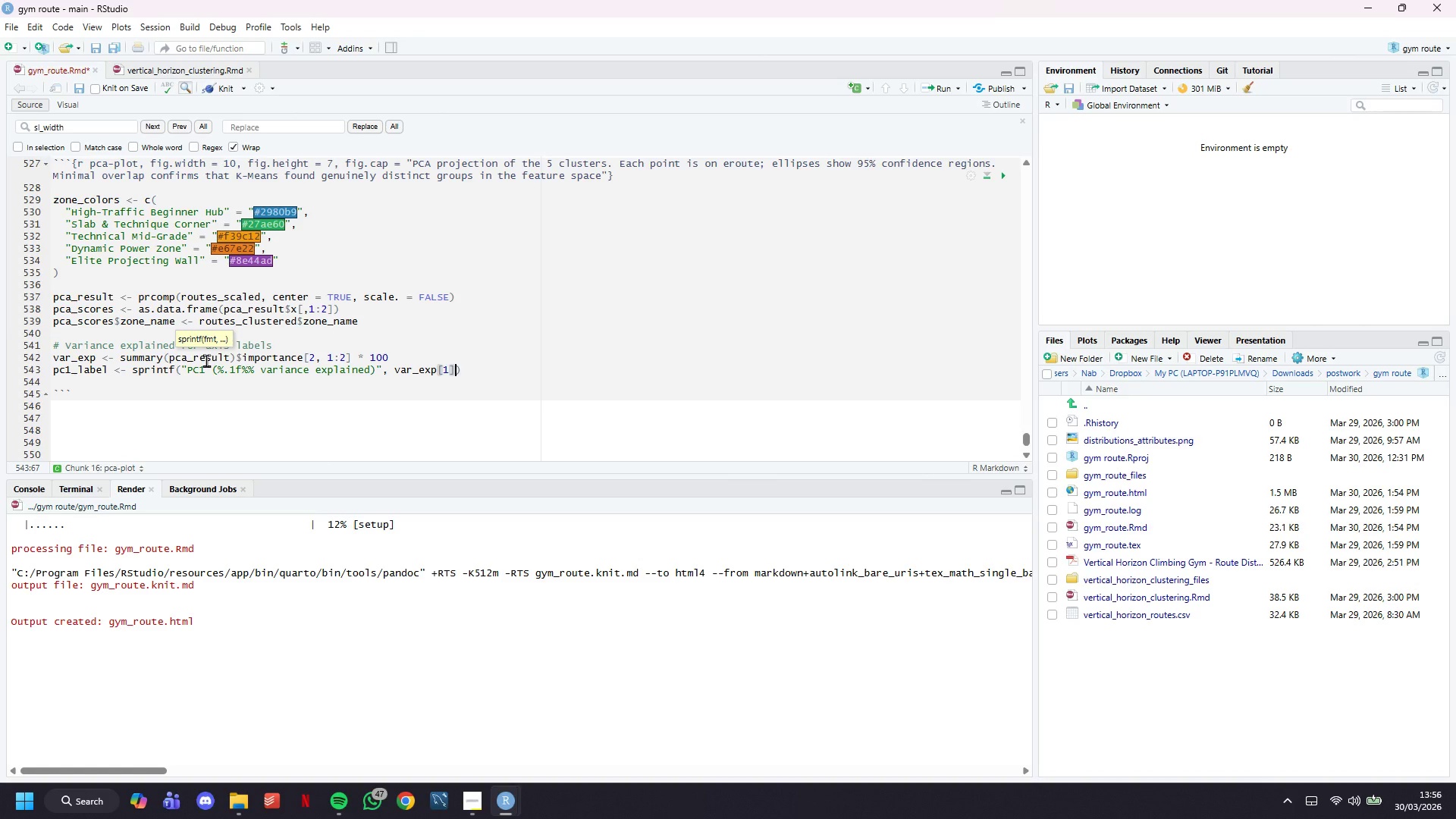 
key(ArrowRight)
 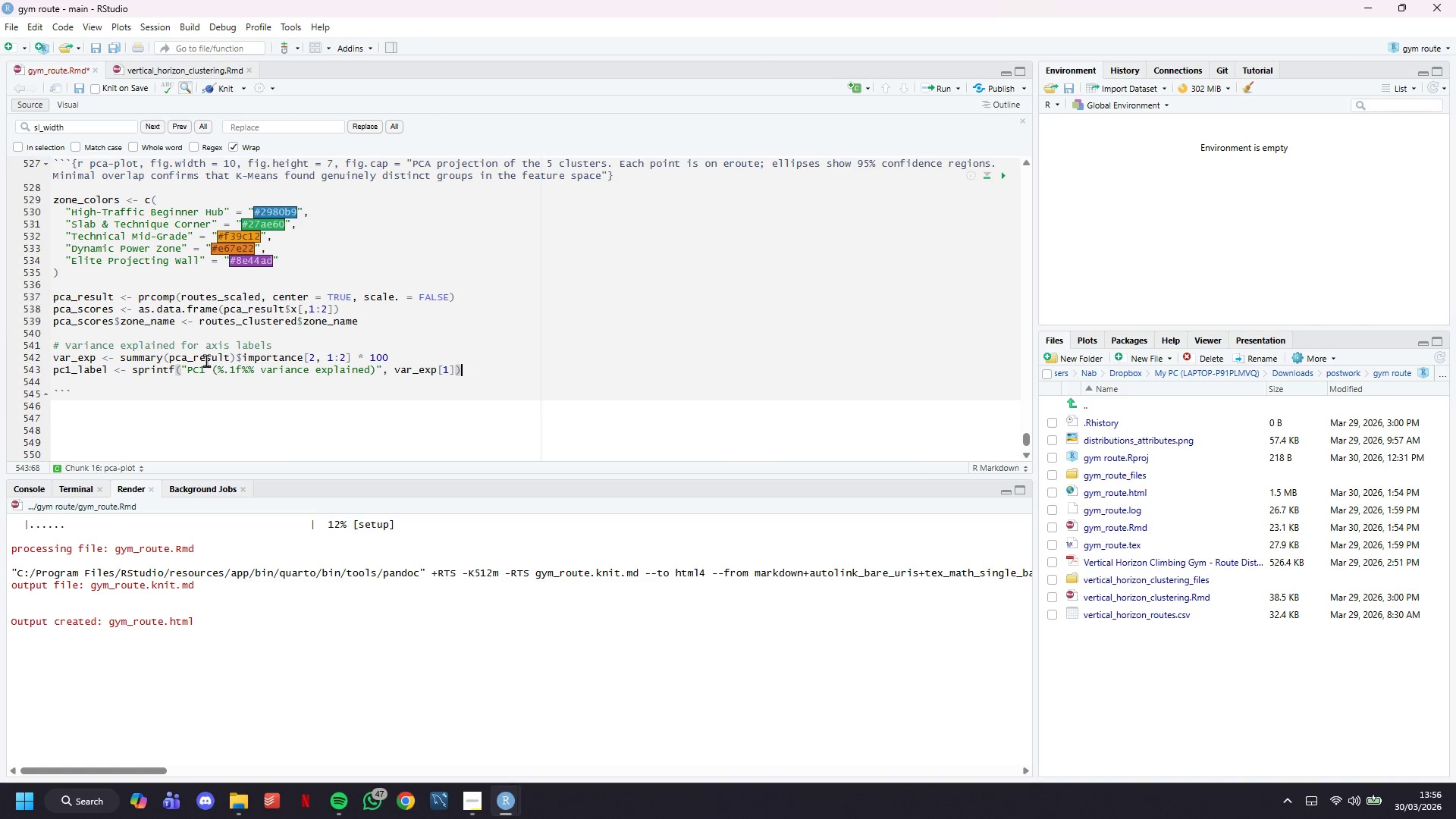 
key(Enter)
 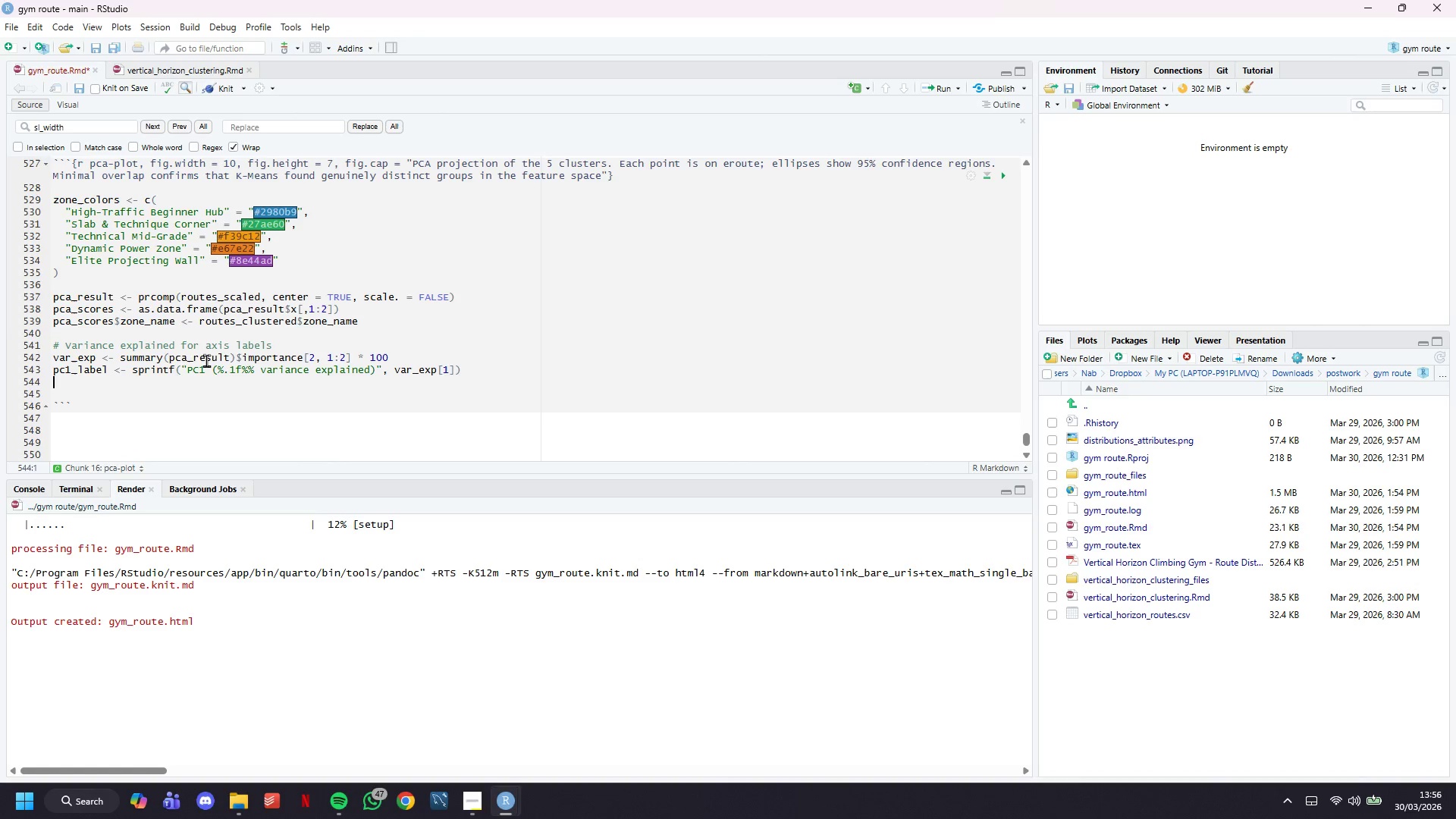 
type(pc2_label <- sprintf("PC2 ())
 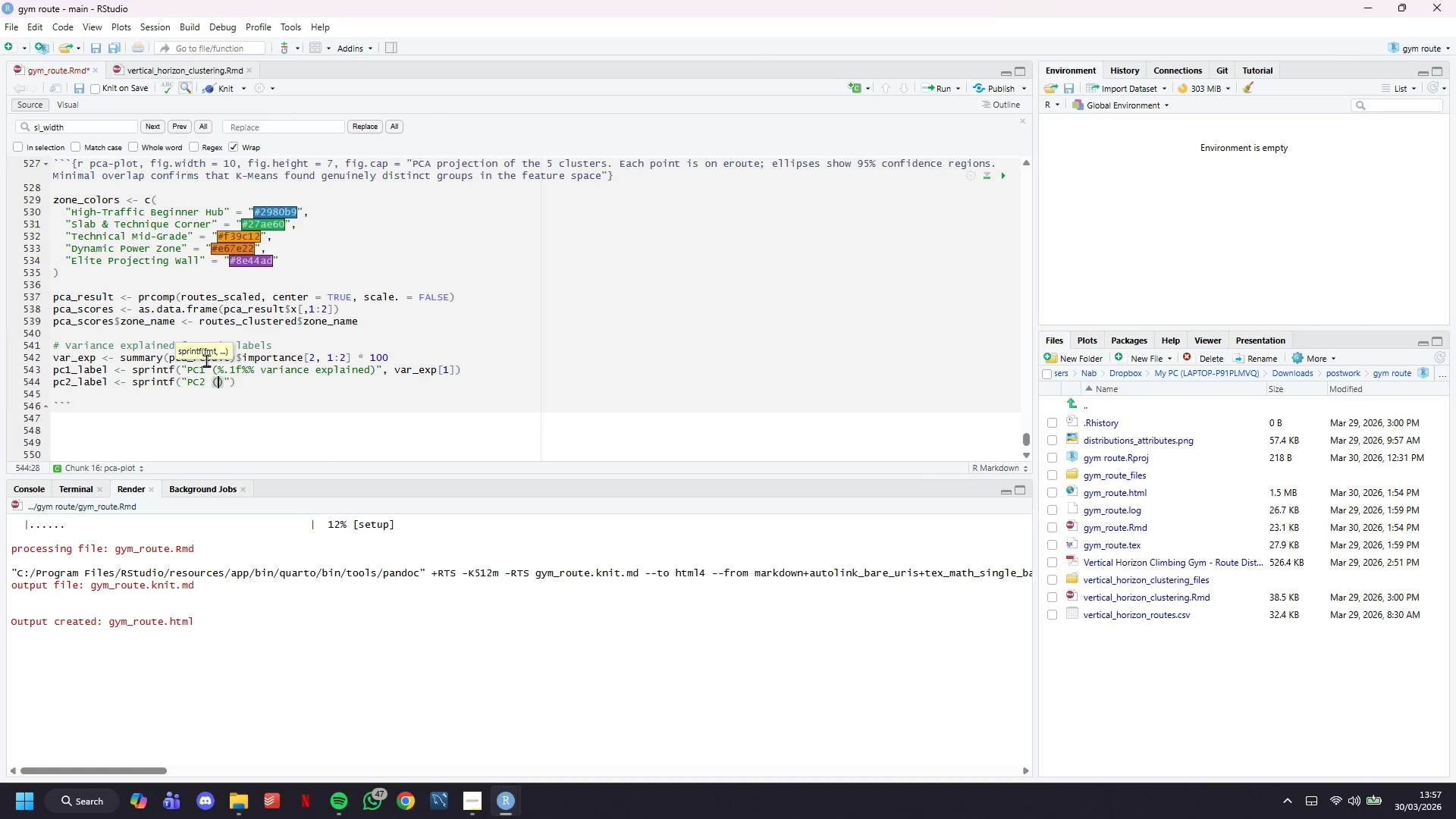 
 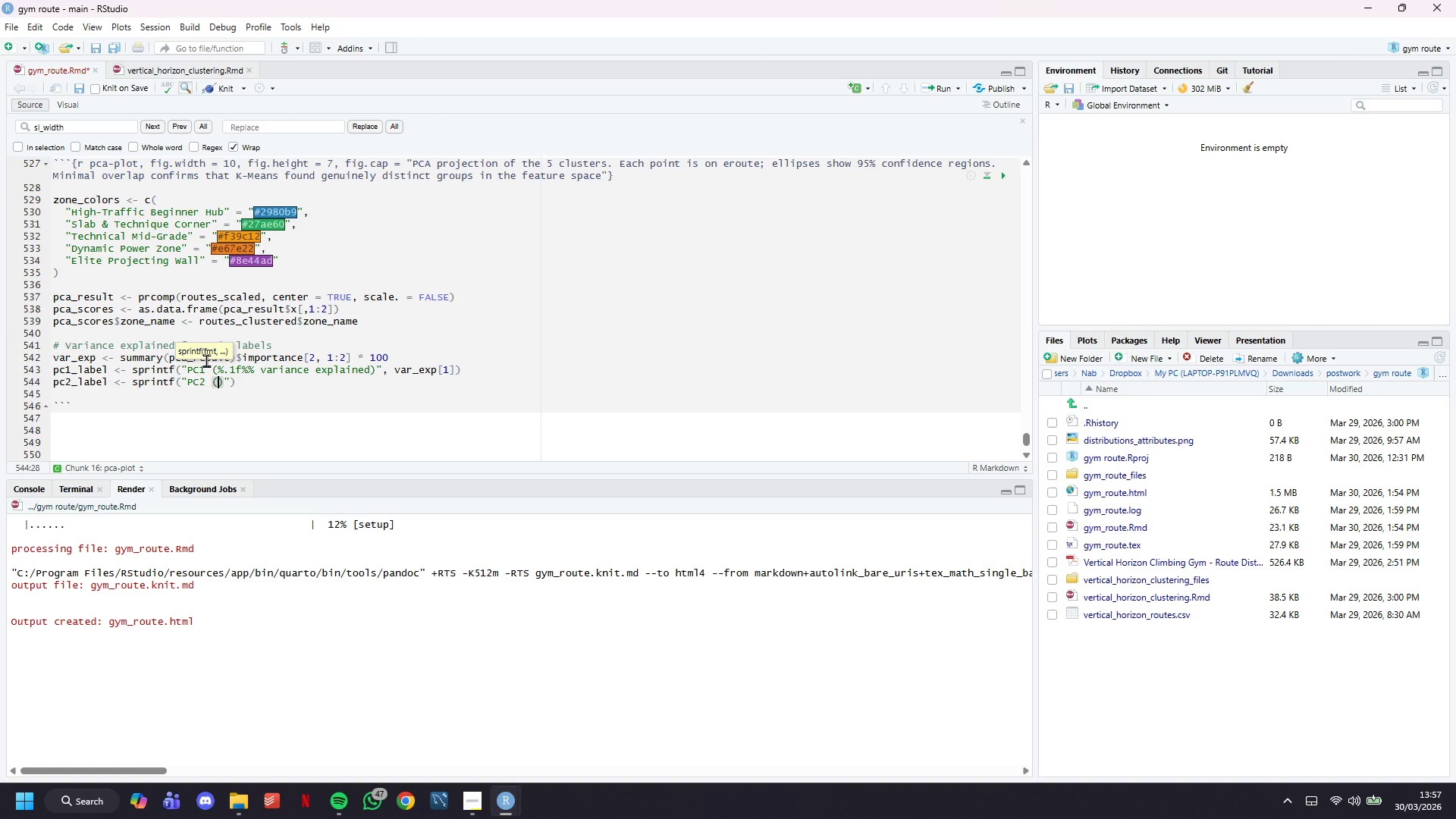 
key(ArrowLeft)
 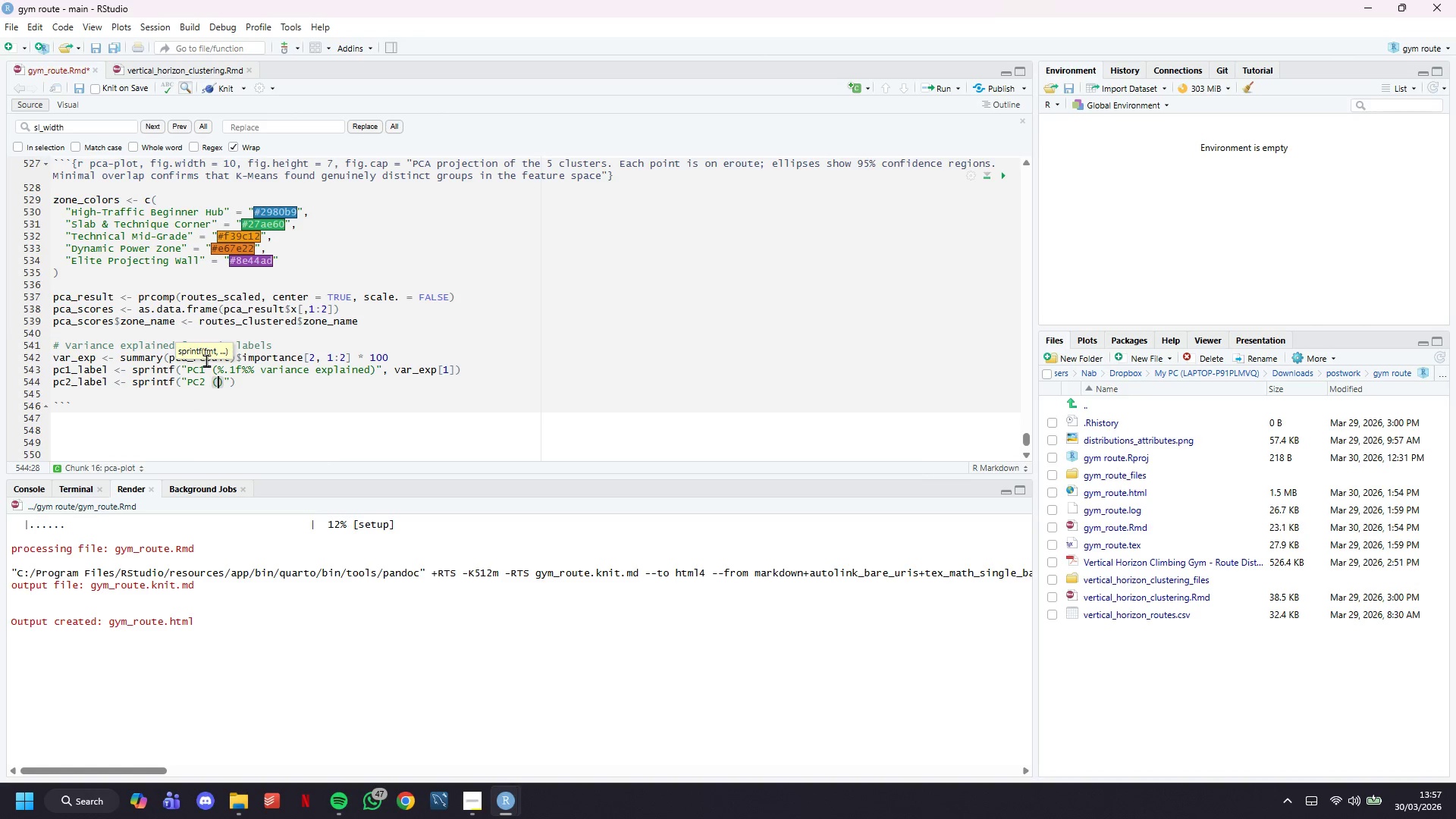 
type(%.1f%% variance explained)
 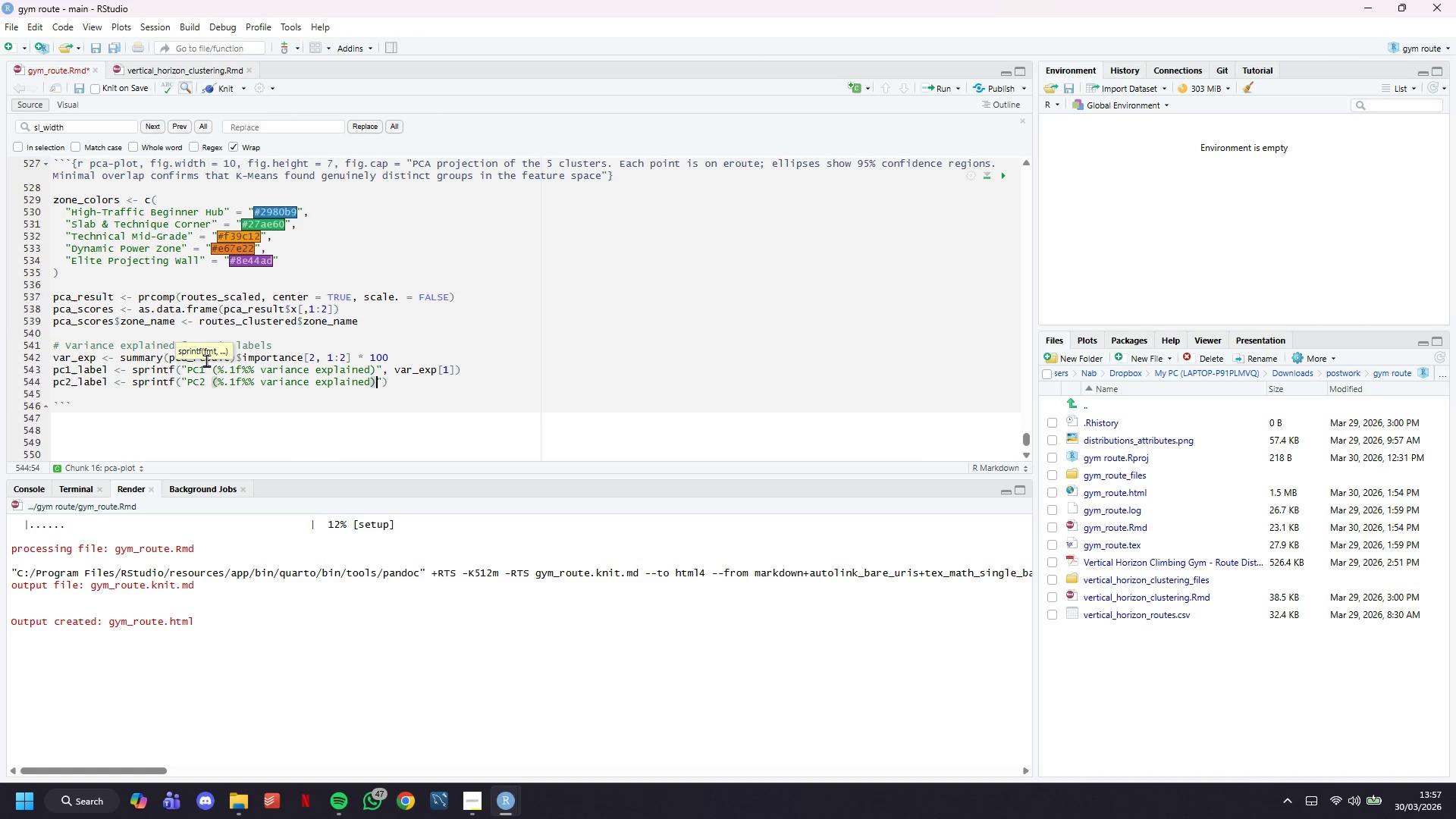 
 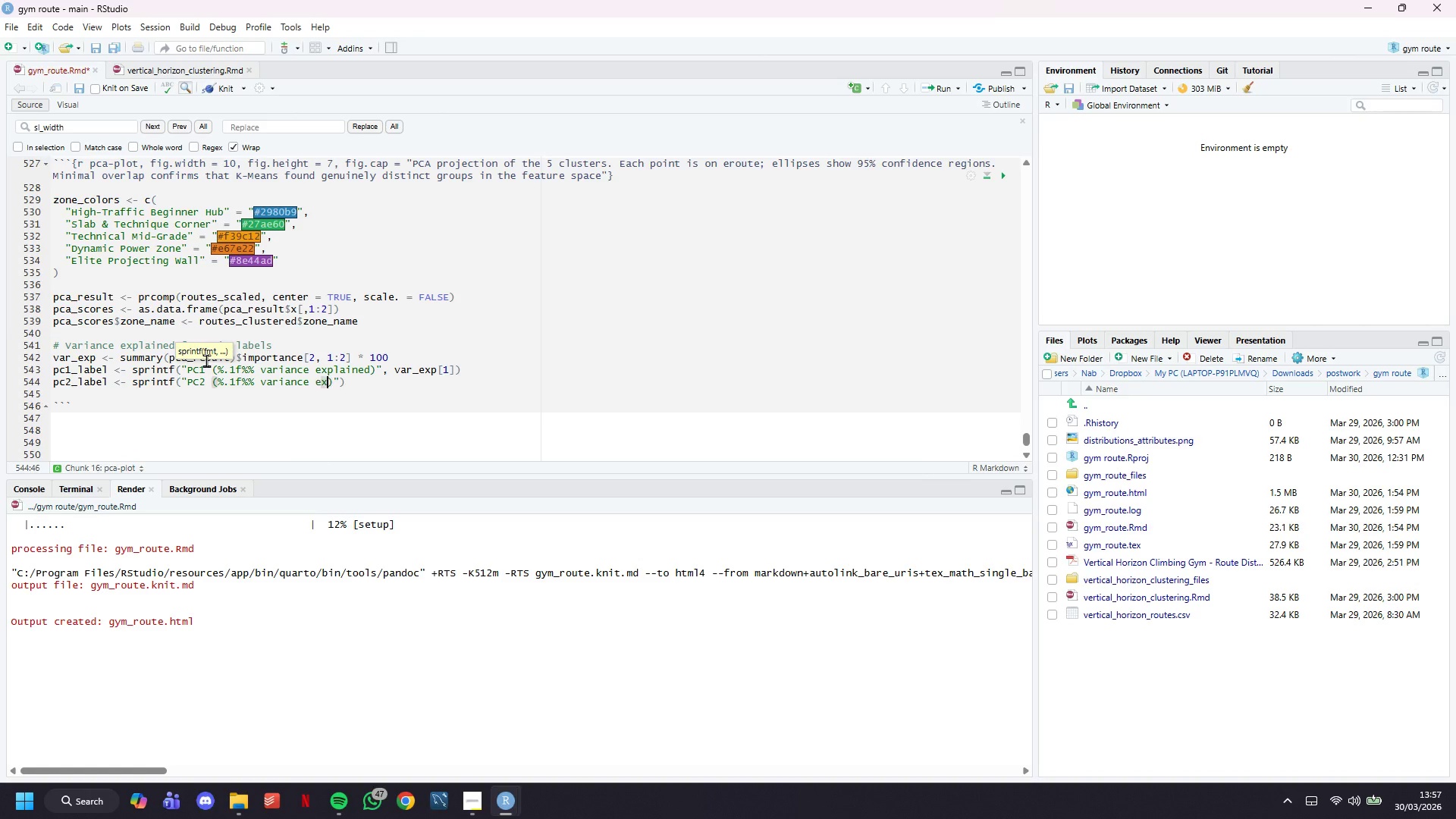 
key(ArrowRight)
 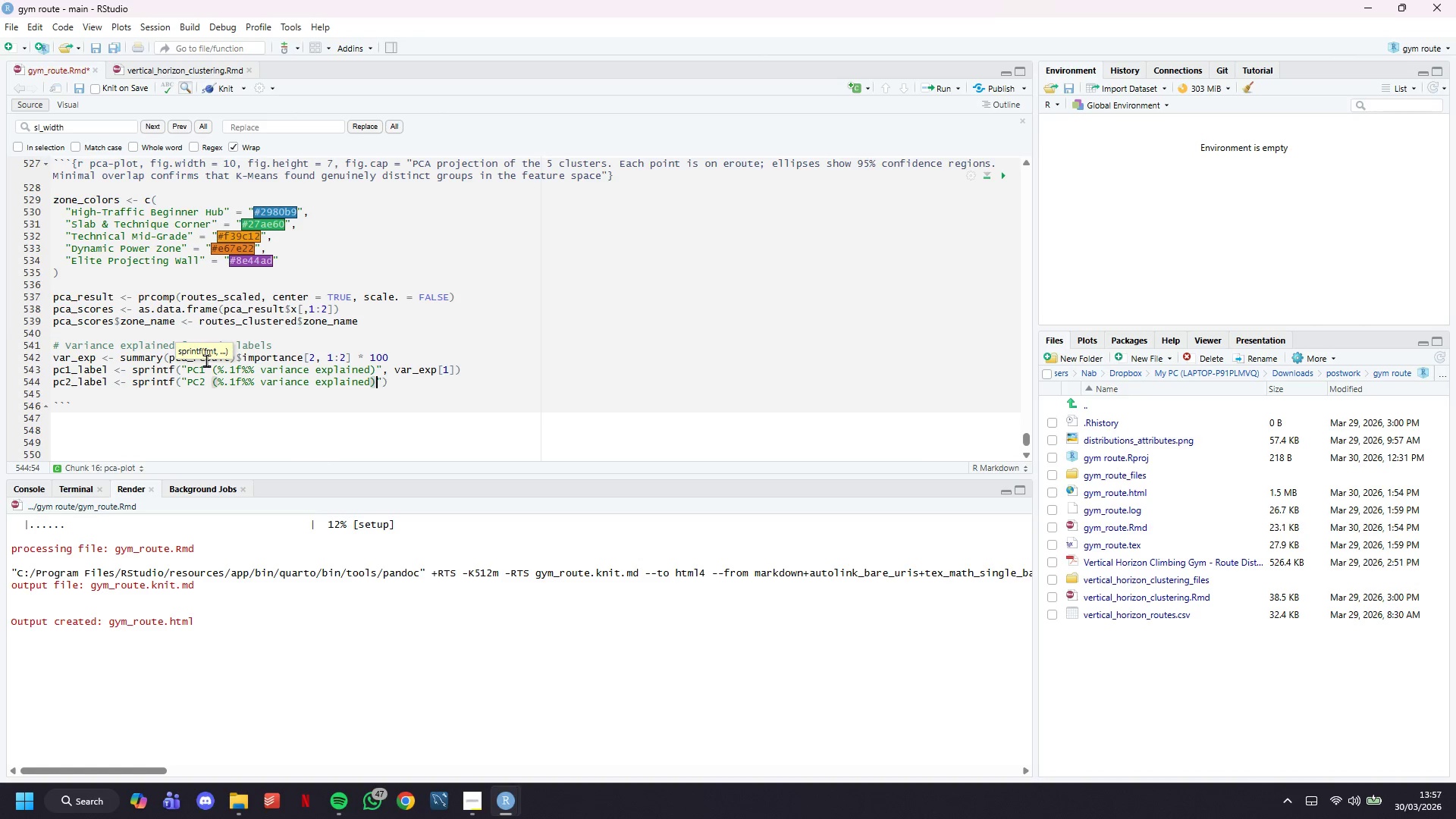 
key(ArrowRight)
 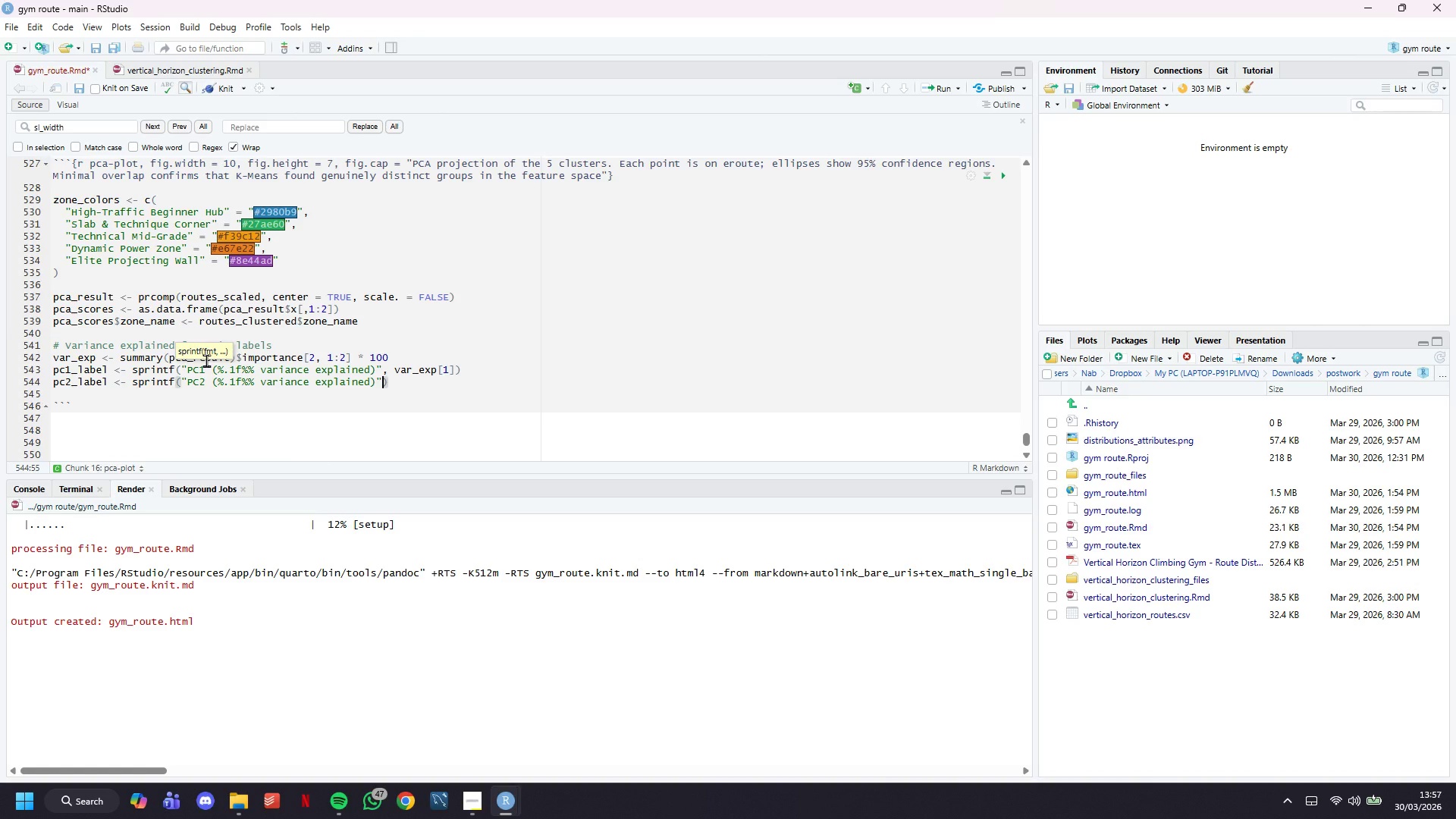 
type(, var_exp[2)
 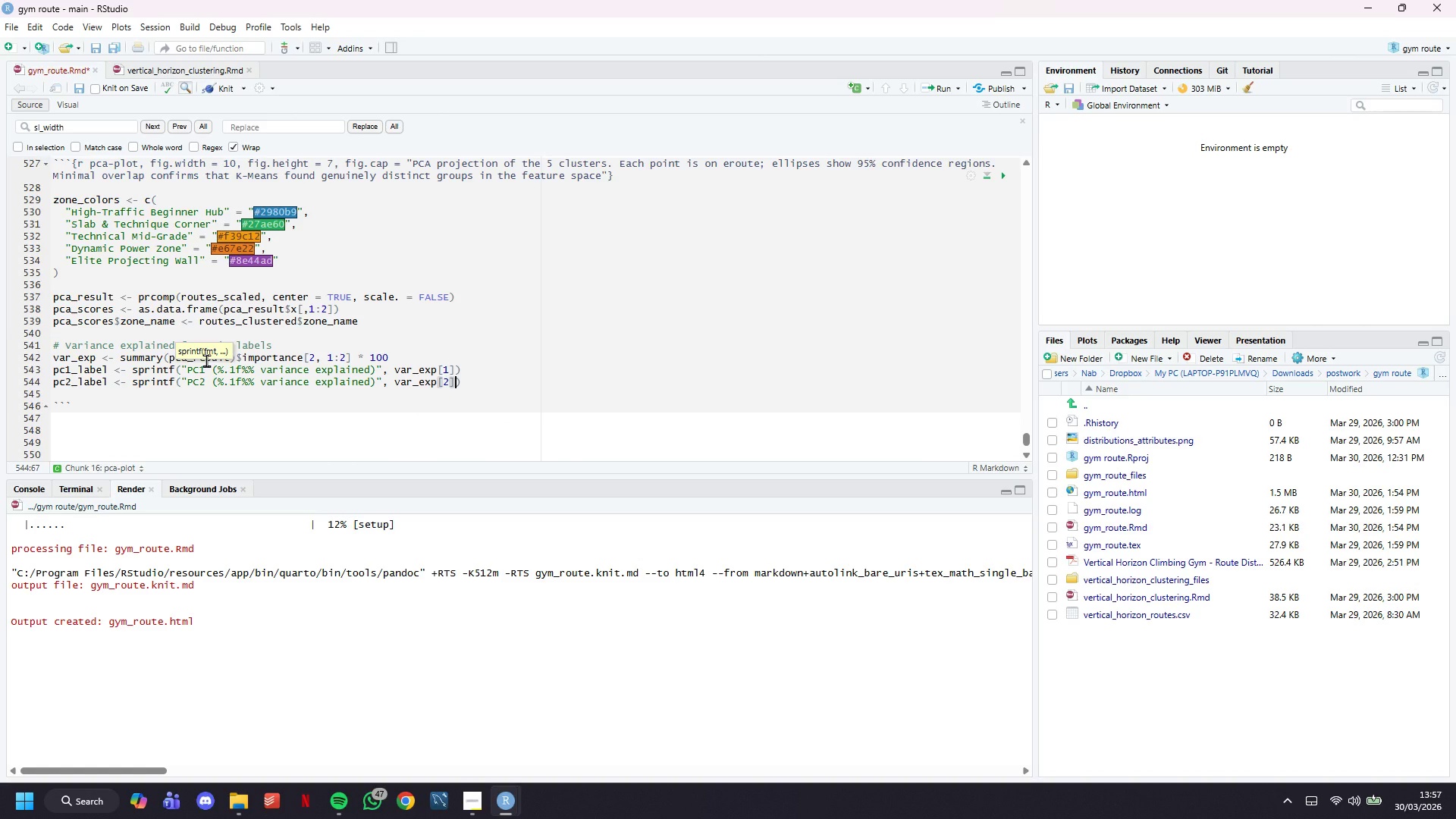 
 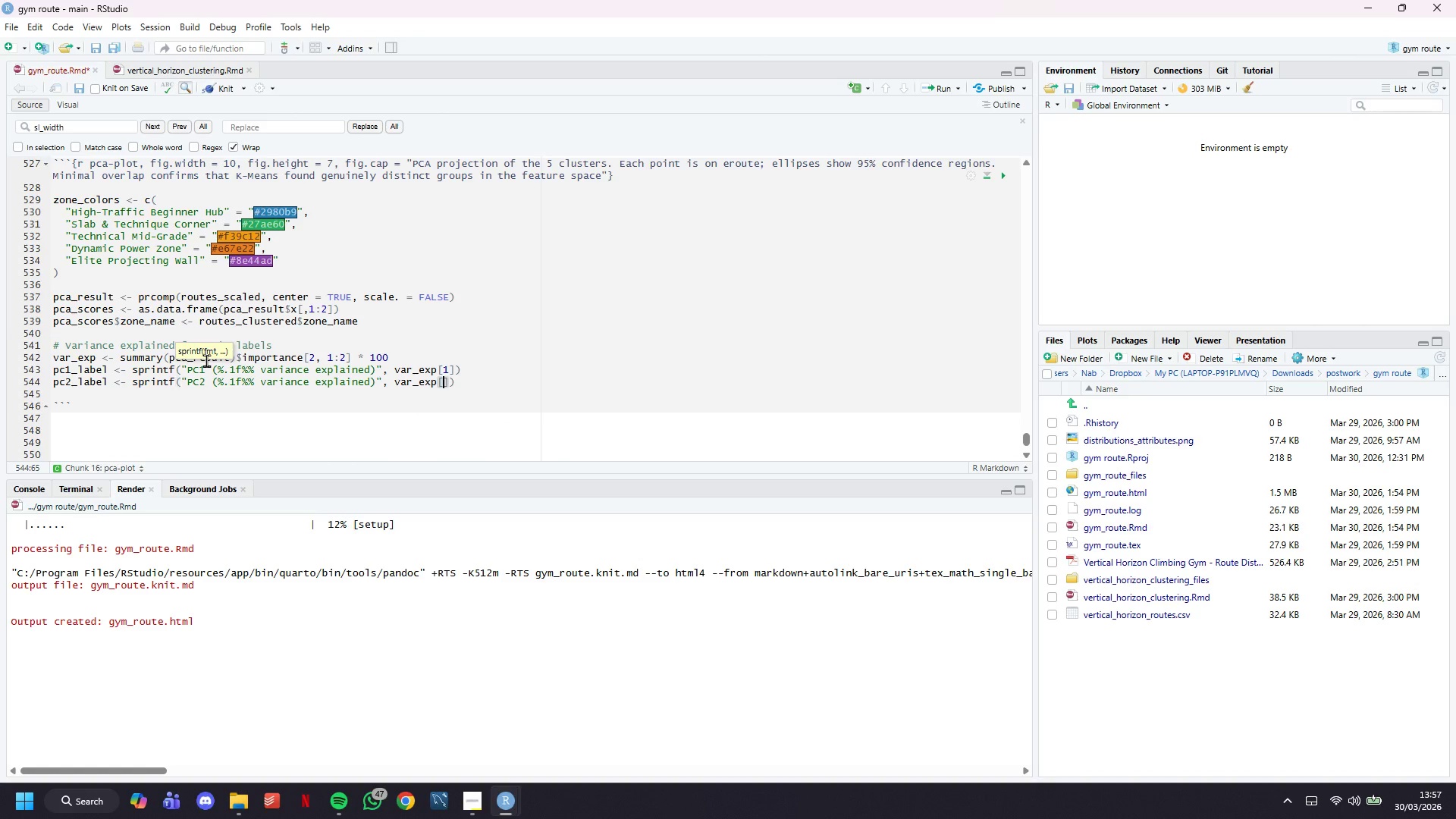 
key(ArrowRight)
 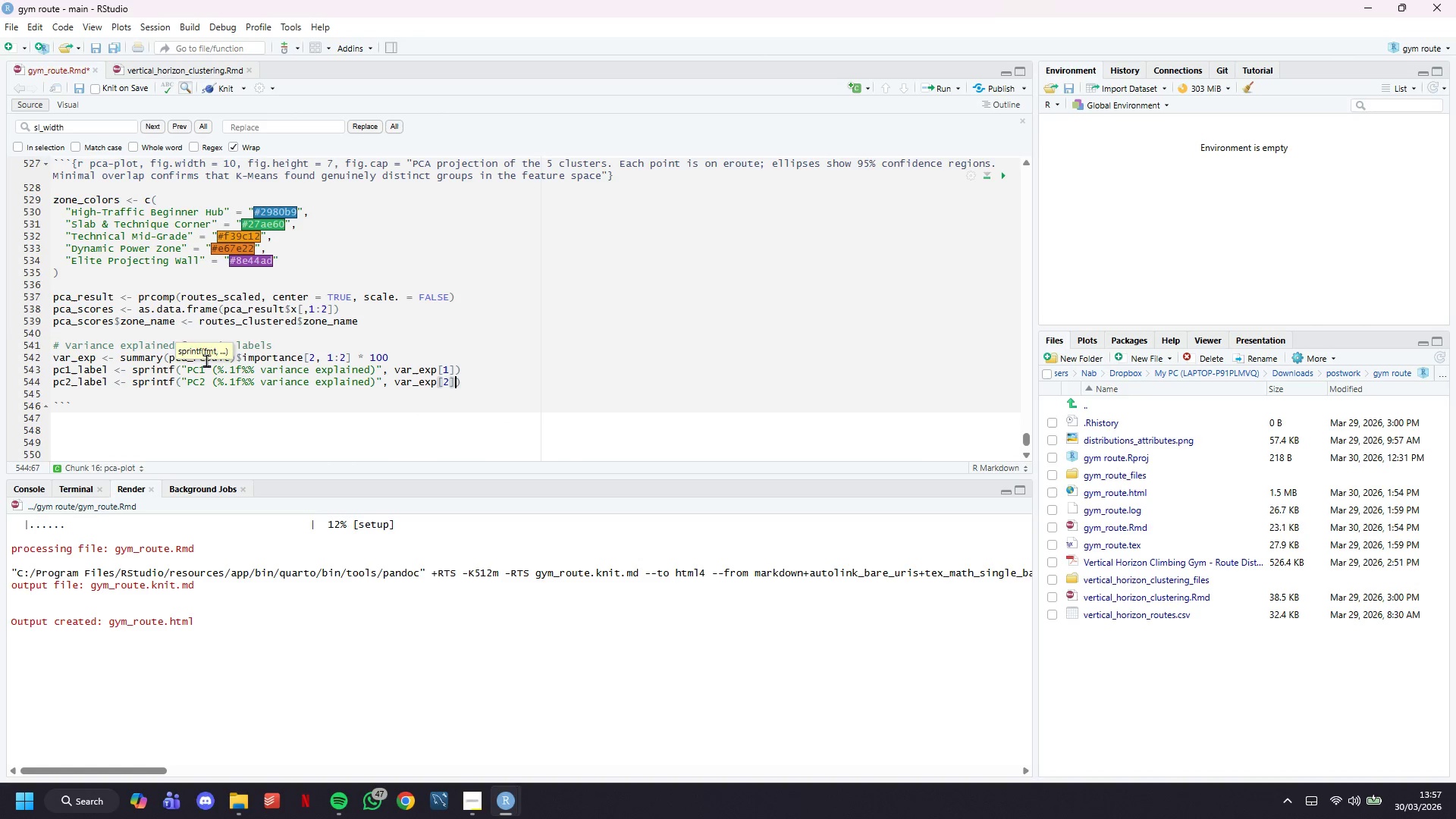 
key(ArrowRight)
 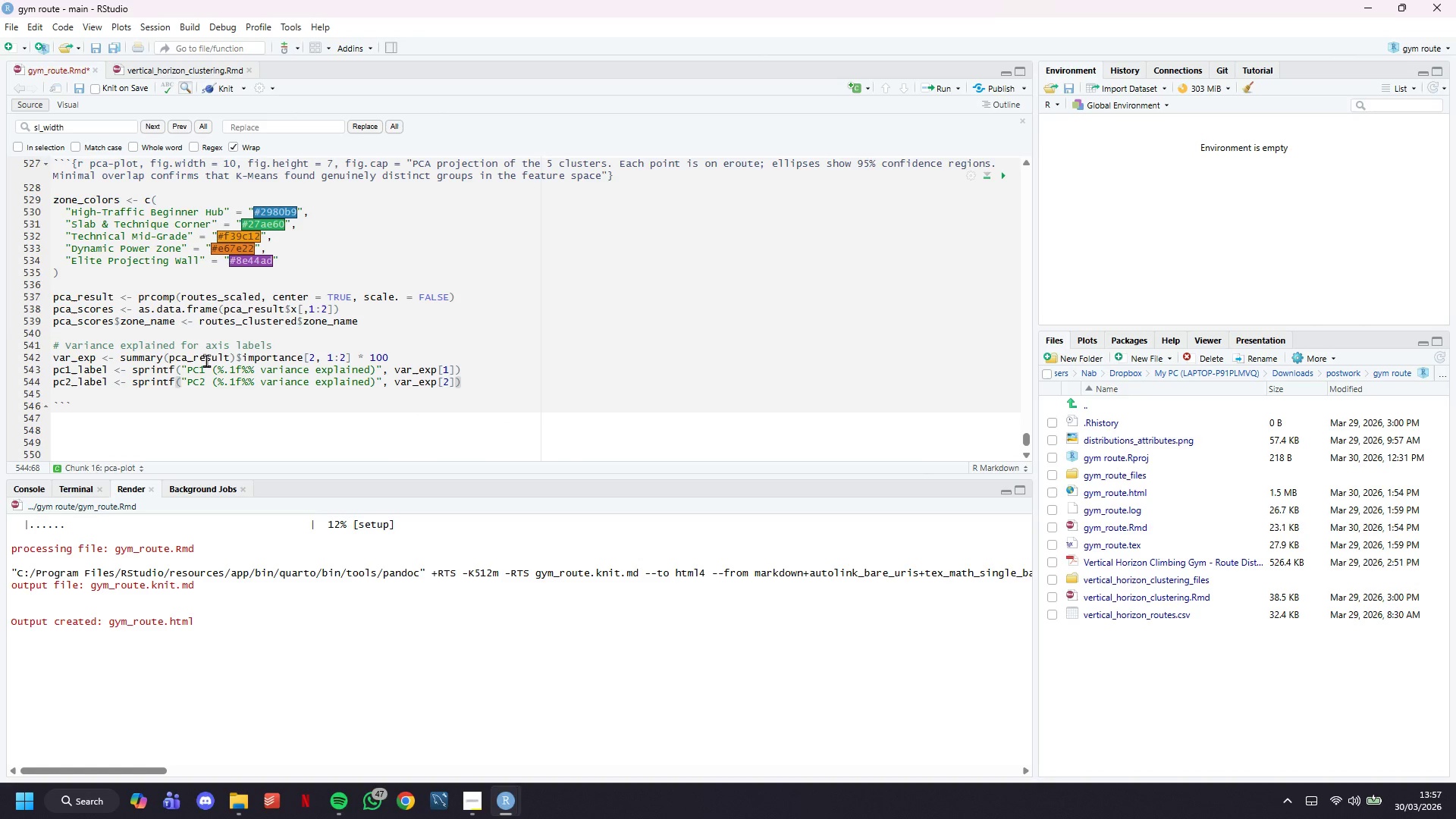 
key(Enter)
 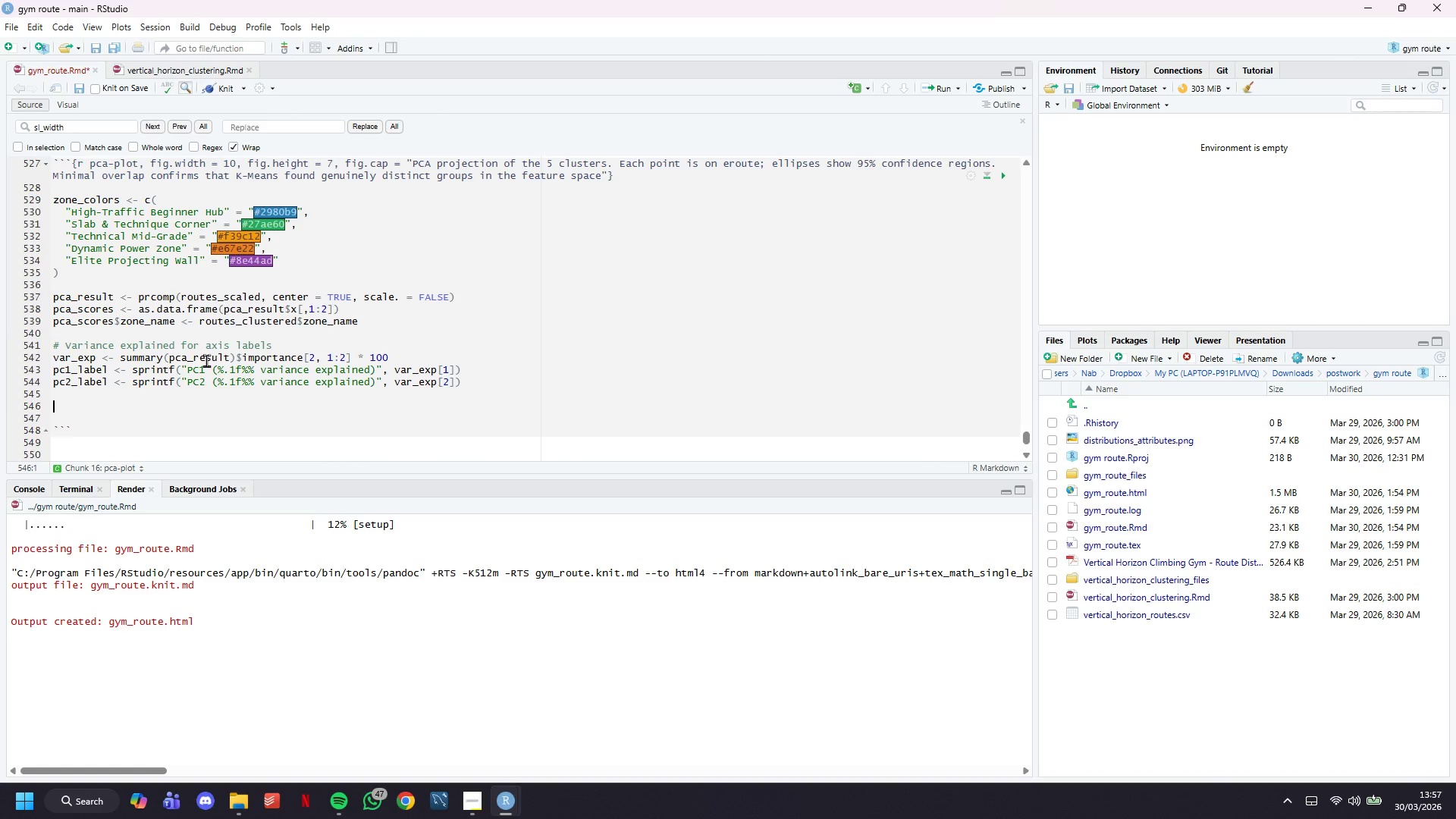 
key(Enter)
 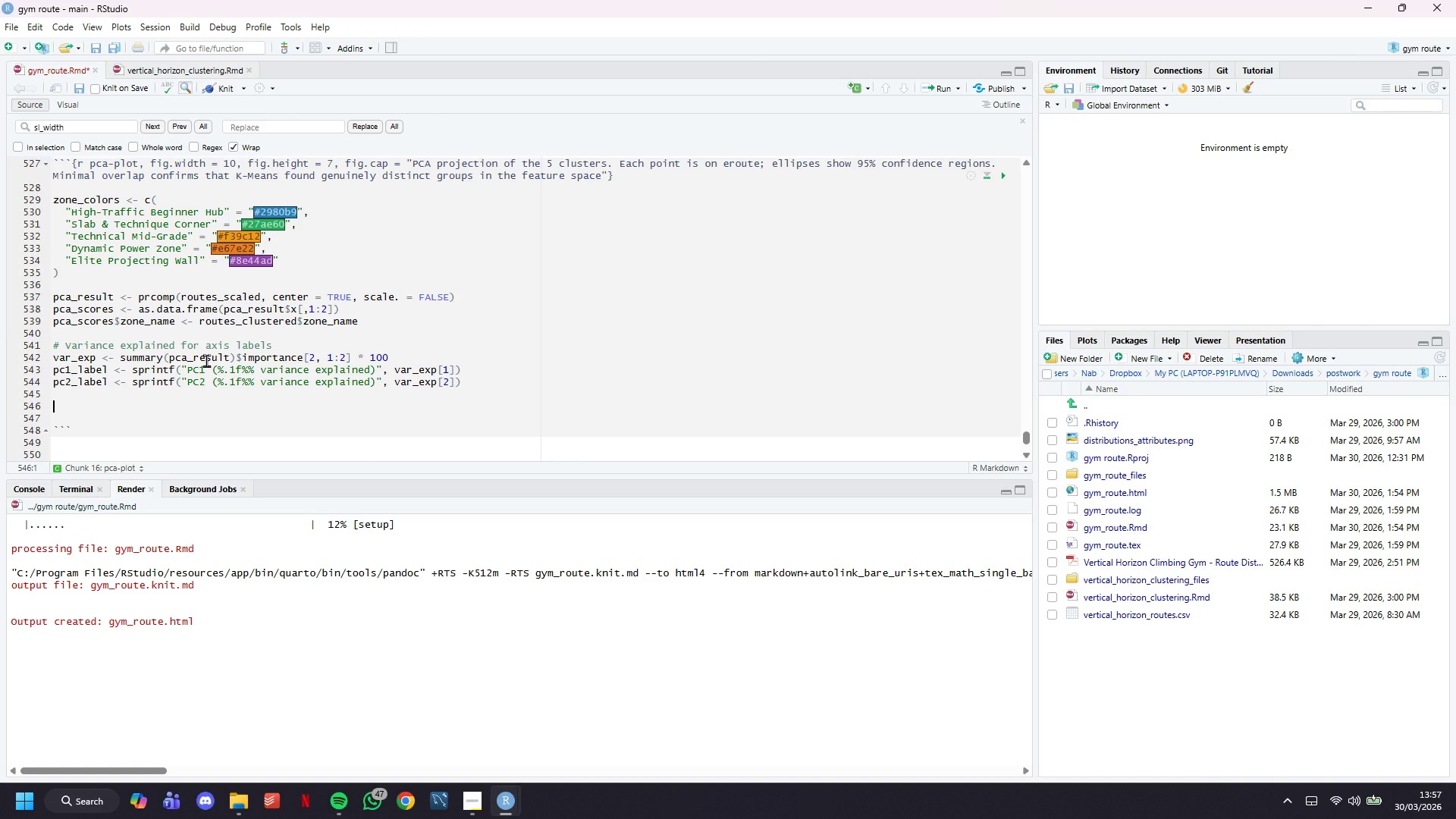 
key(Control+S)
 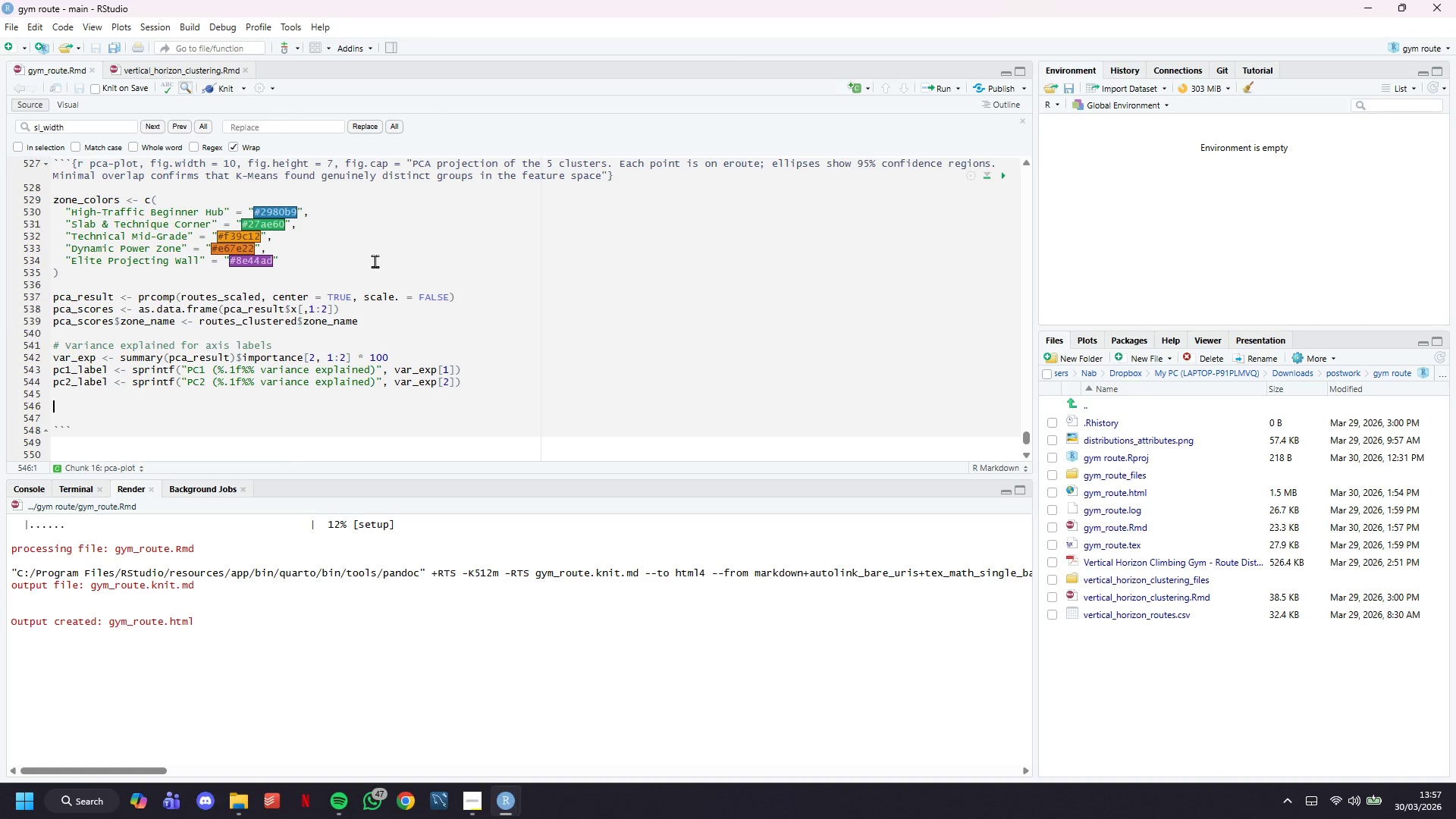 
scroll: coordinate [375, 261], scroll_direction: down, amount: 7.0
 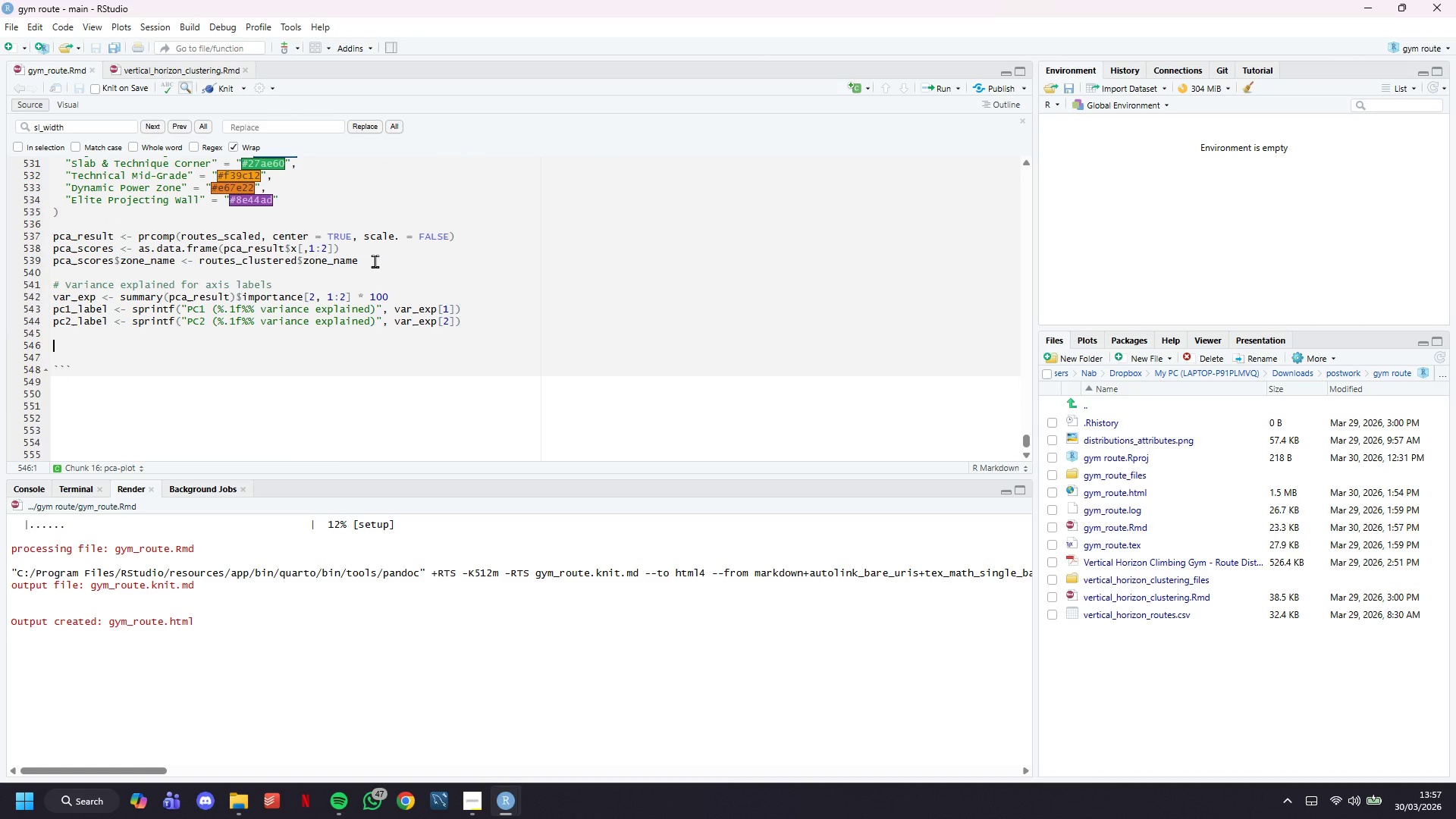 
type(ggplot(pca_scores, aes(x = PC1, y = PC2, color = zone_name)
 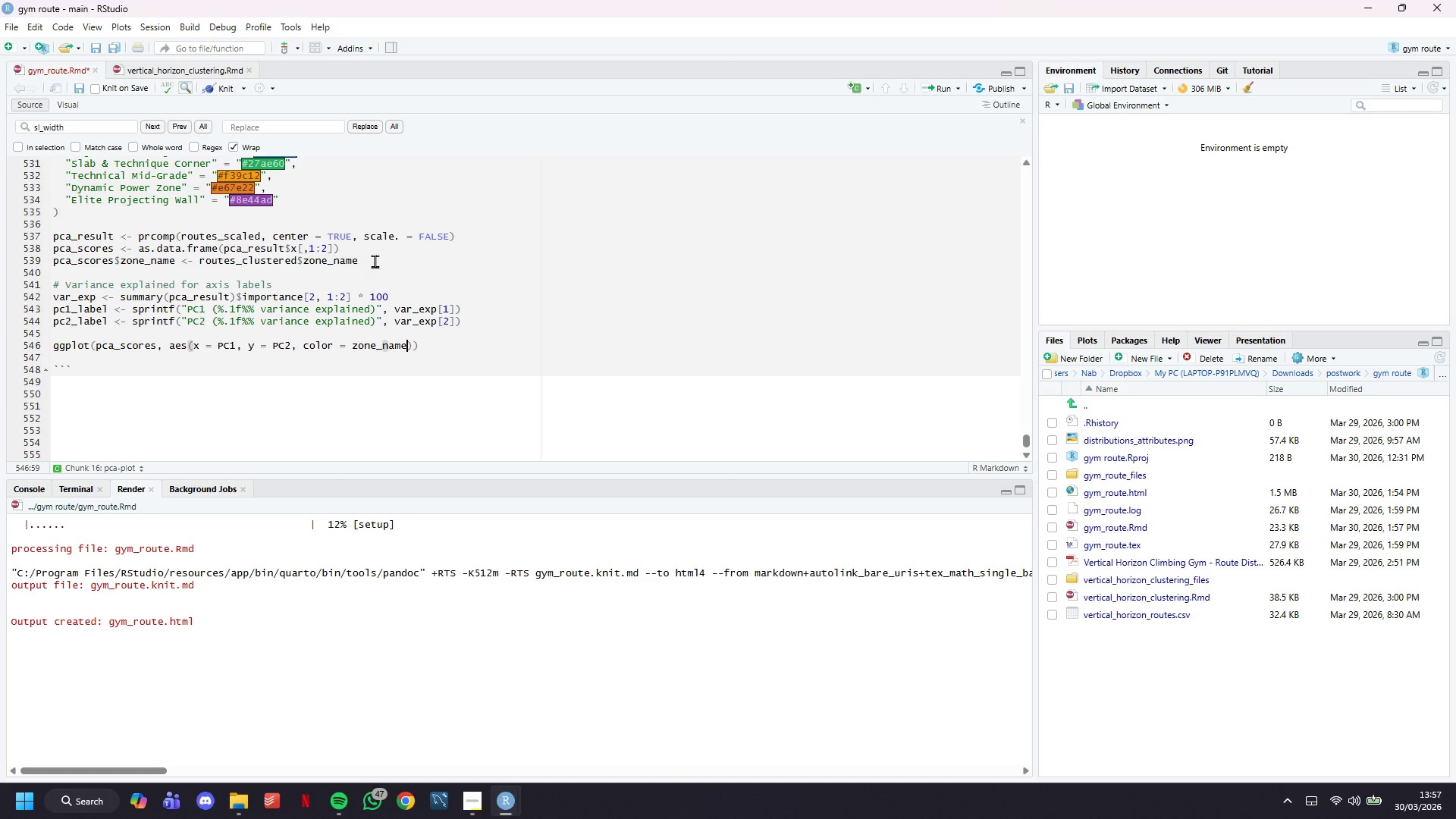 
key(ArrowRight)
 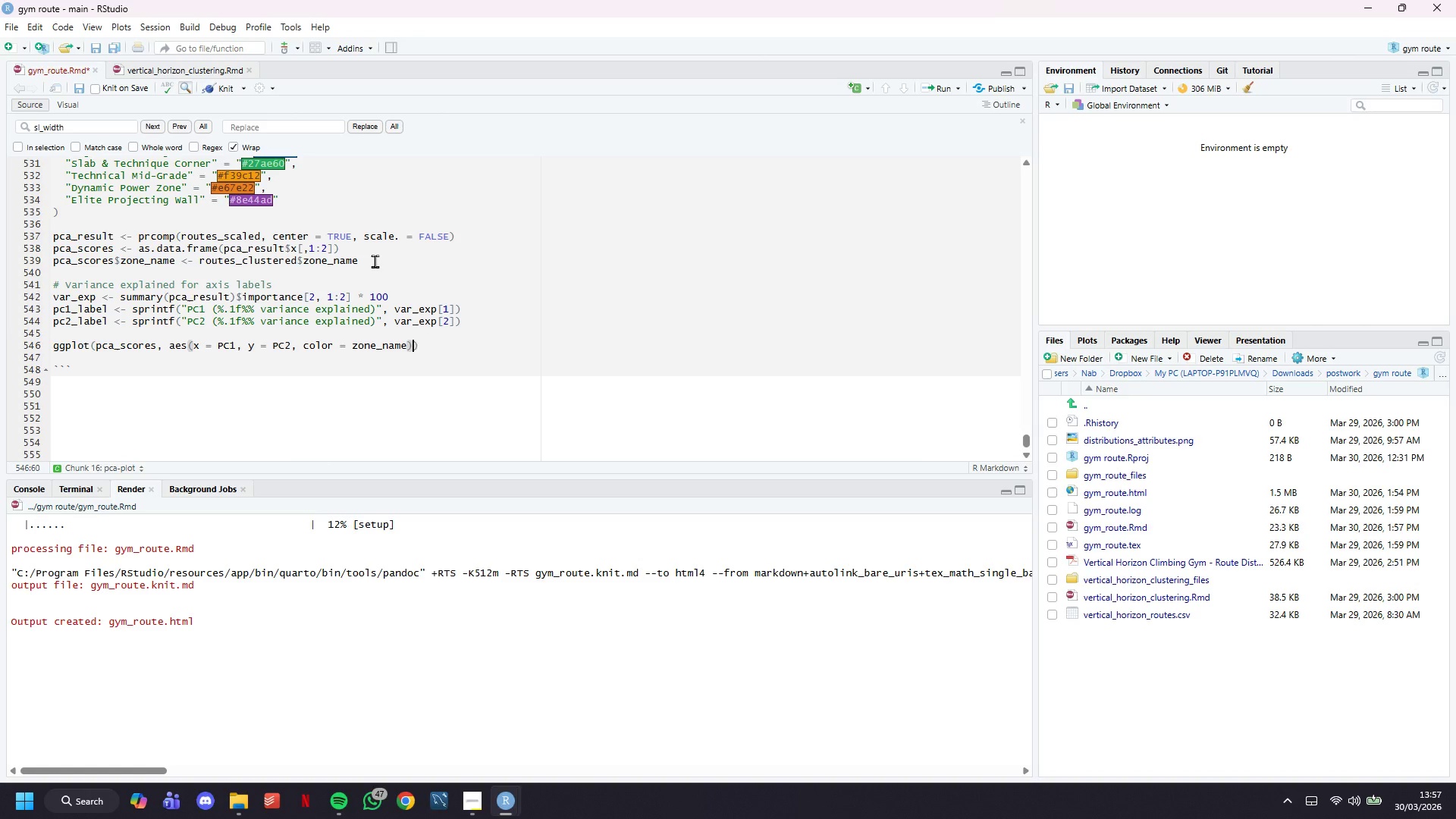 
key(ArrowRight)
 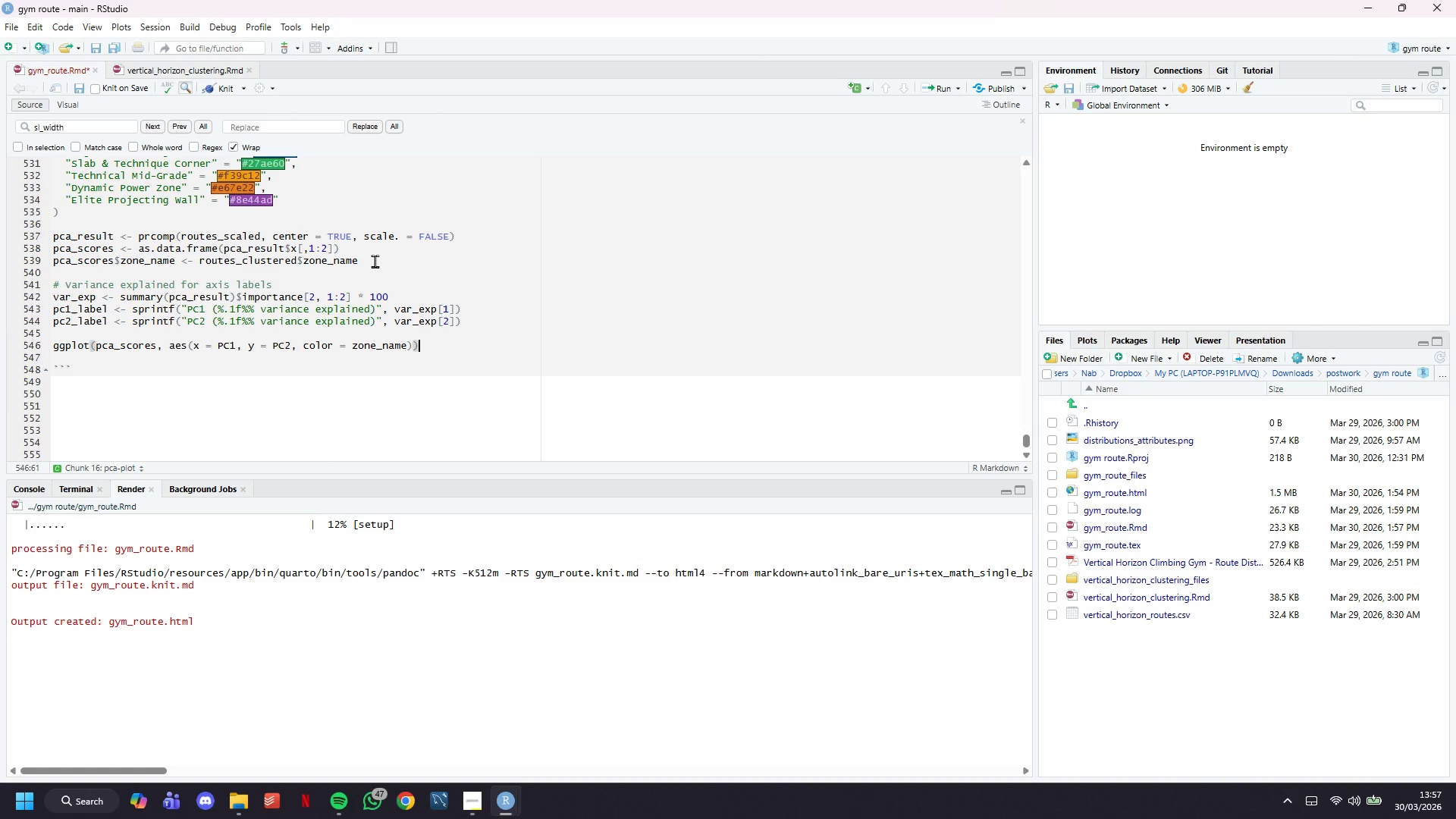 
key(Shift+Space)
 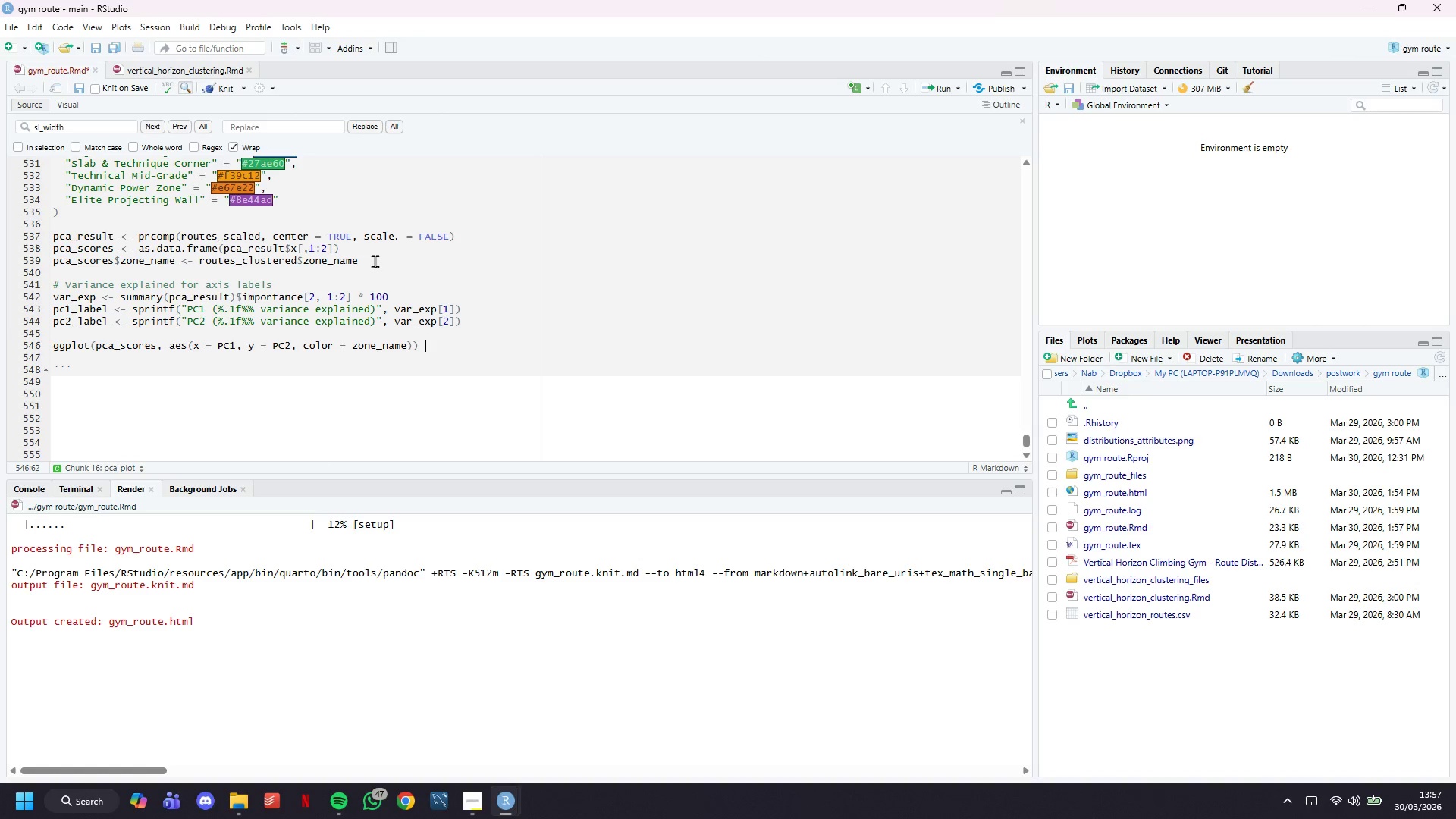 
key(Shift+Equal)
 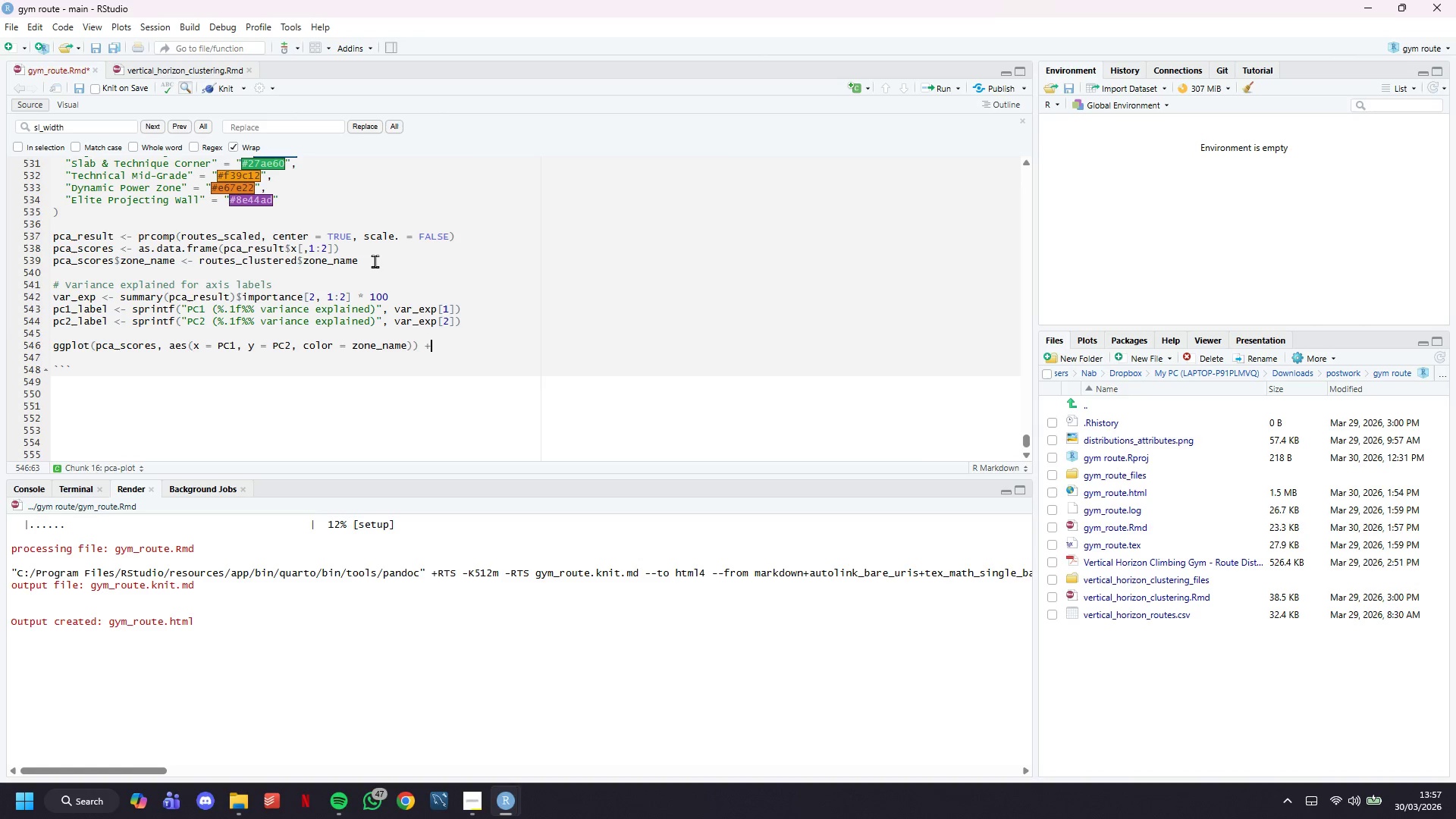 
key(Enter)
 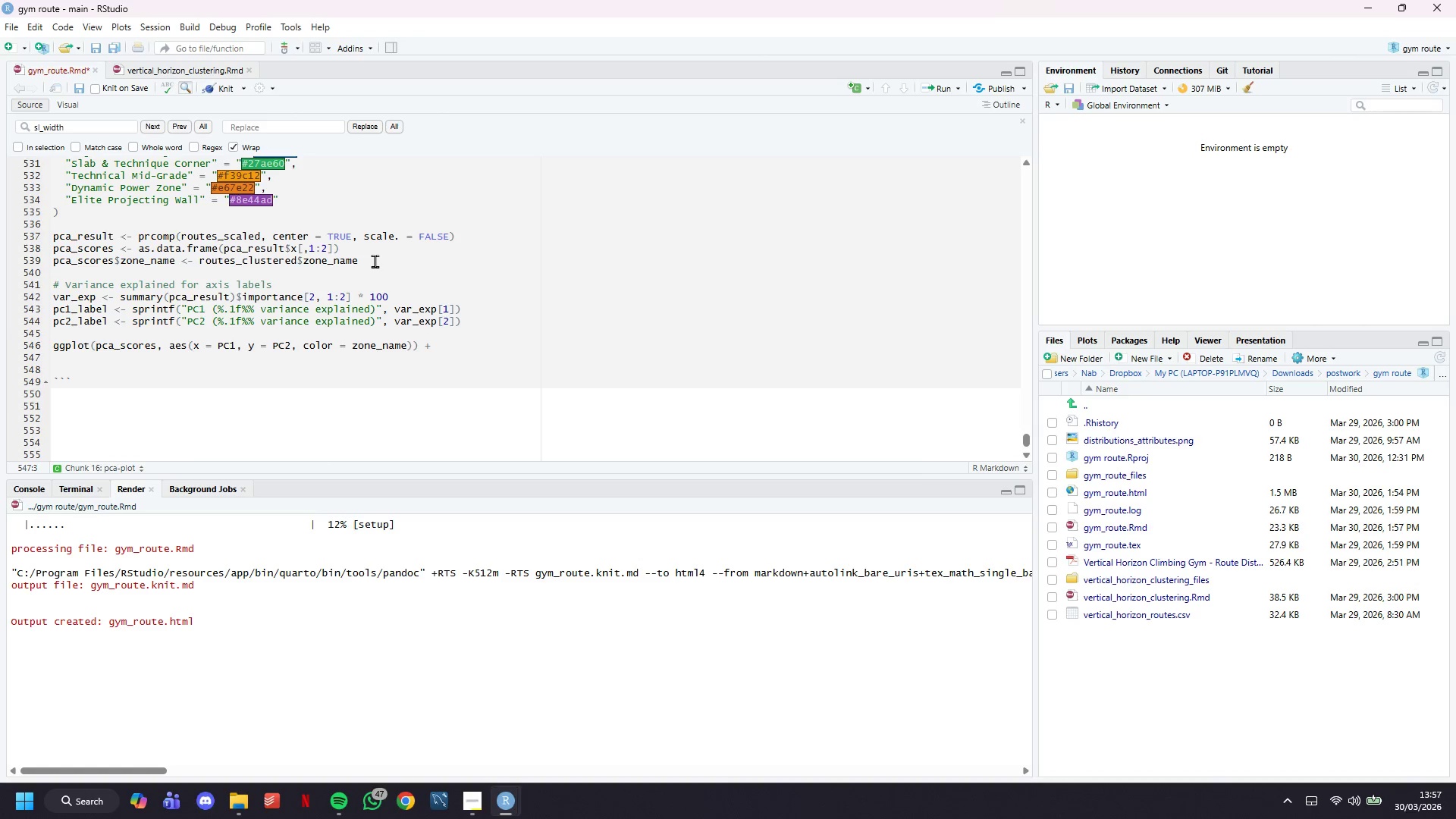 
type(stat_ellipse(aes(fill = xone_name)
 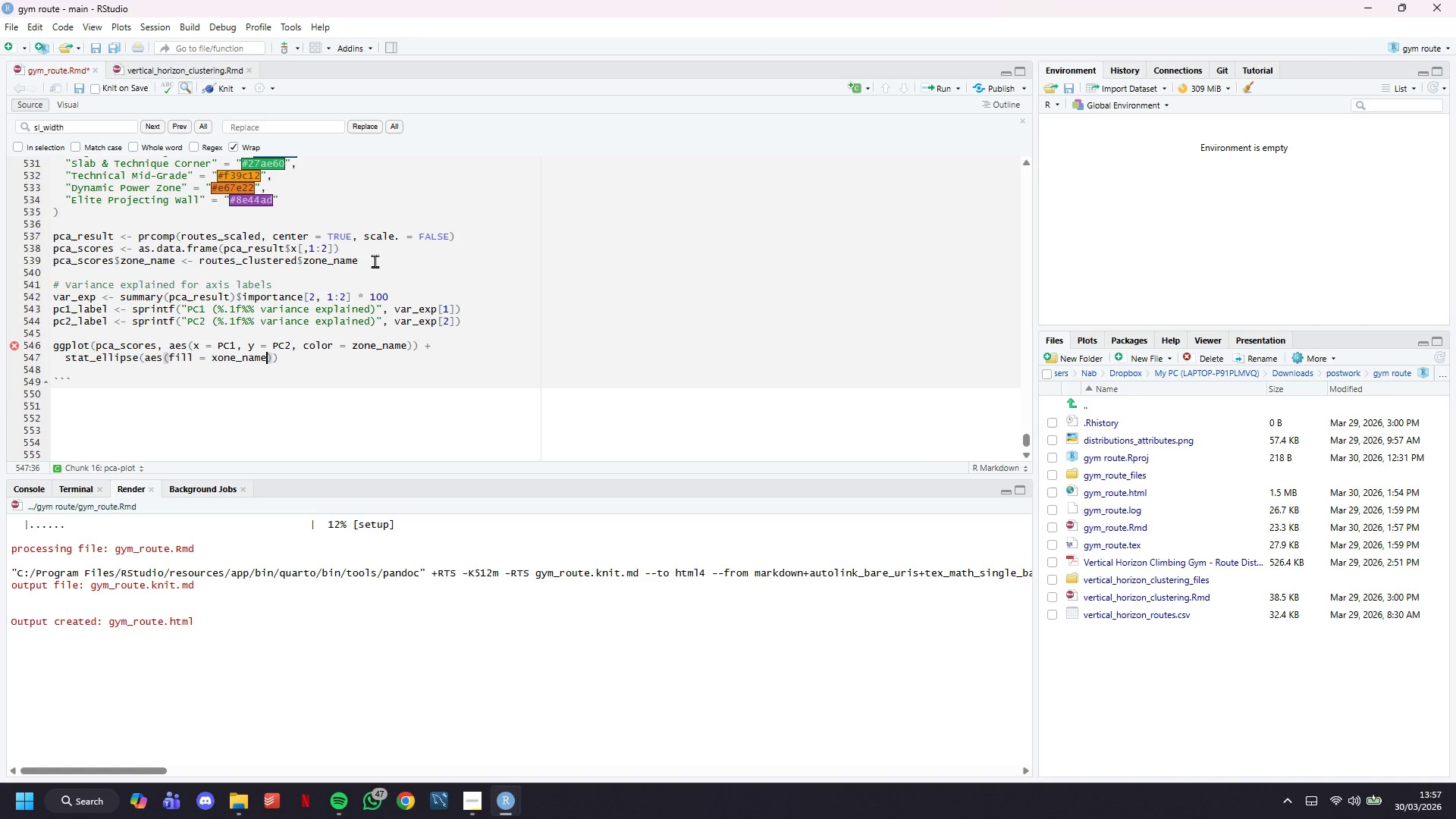 
 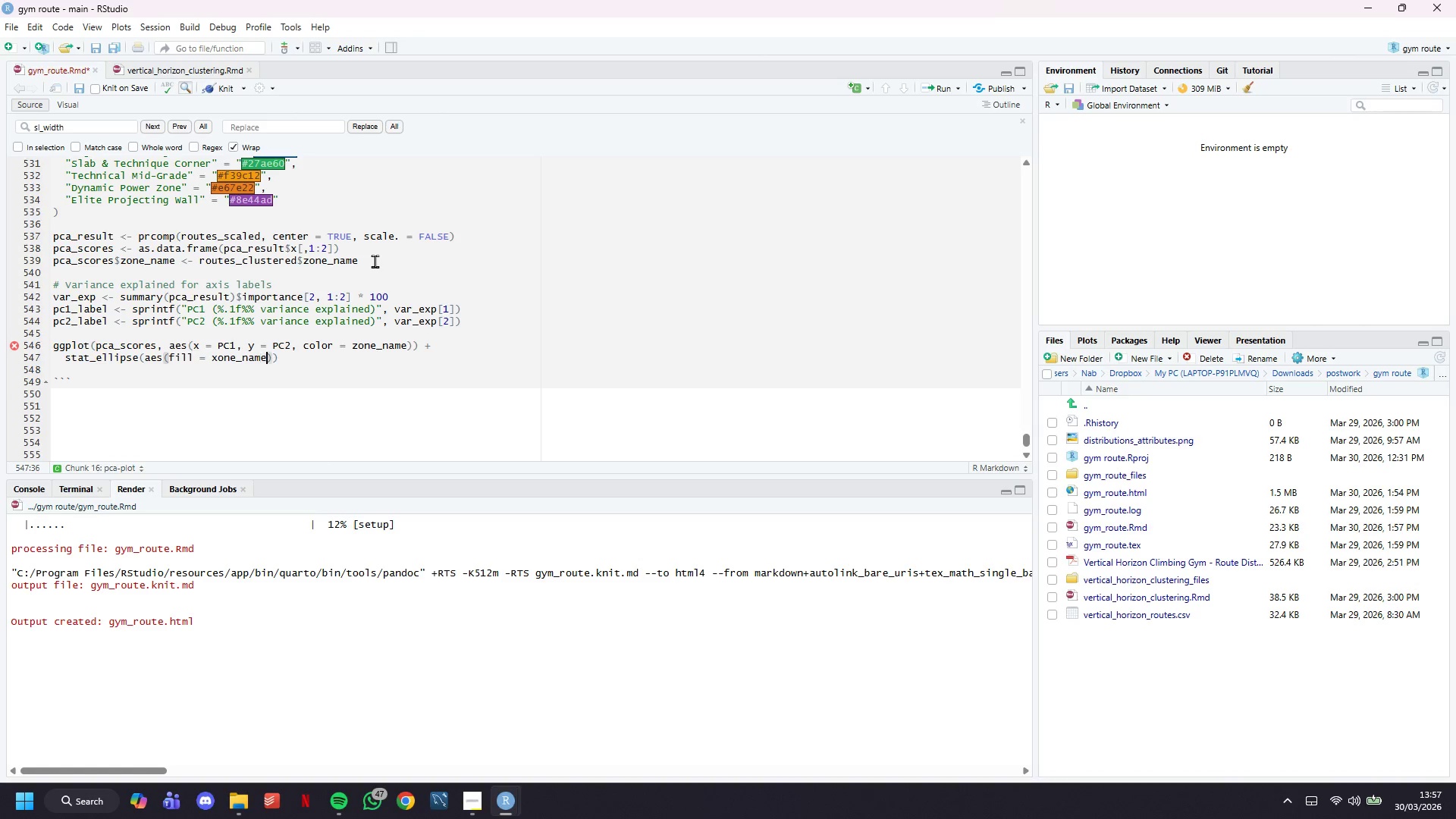 
key(ArrowLeft)
 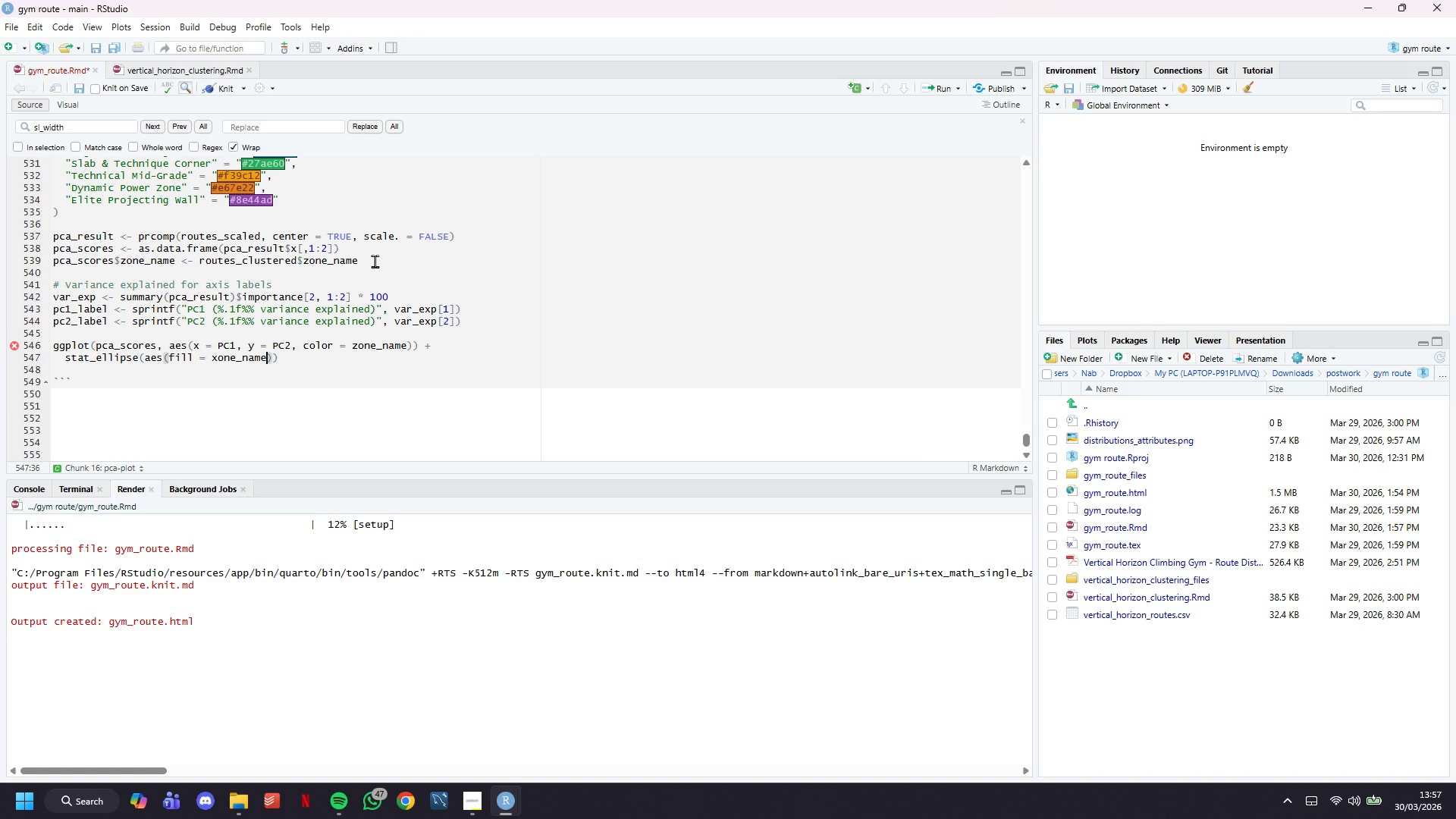 
key(ArrowLeft)
 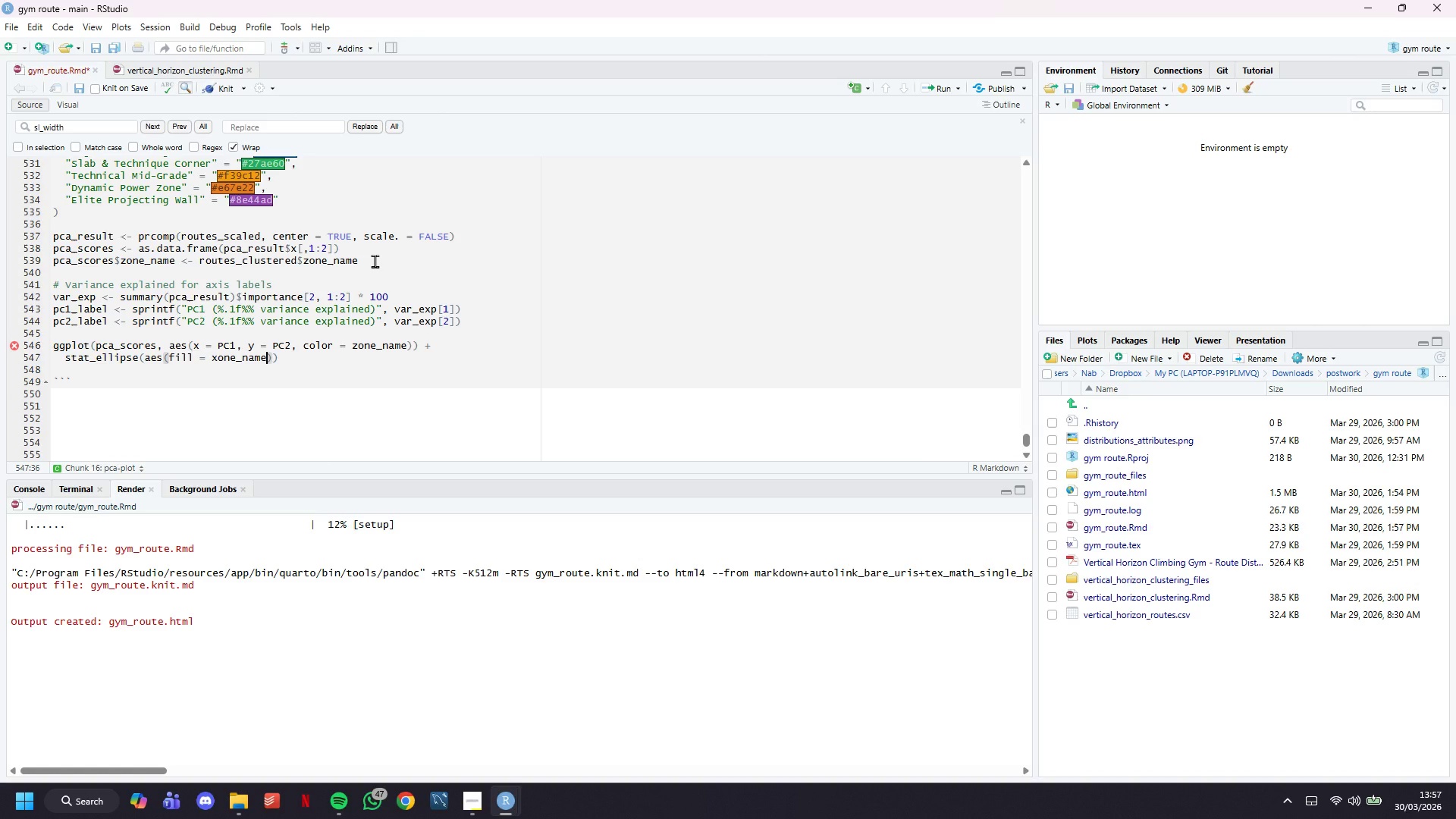 
key(ArrowLeft)
 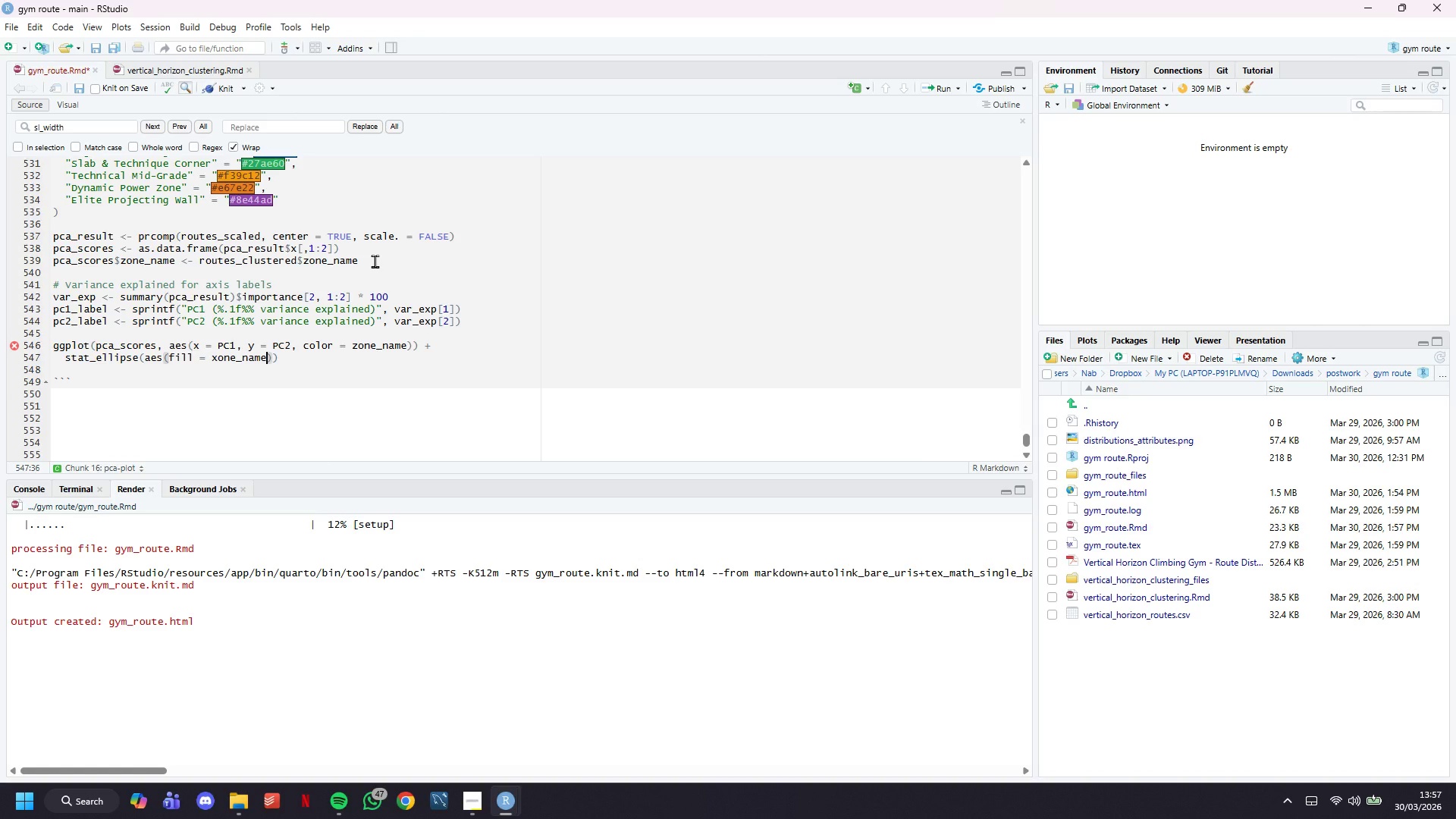 
key(ArrowLeft)
 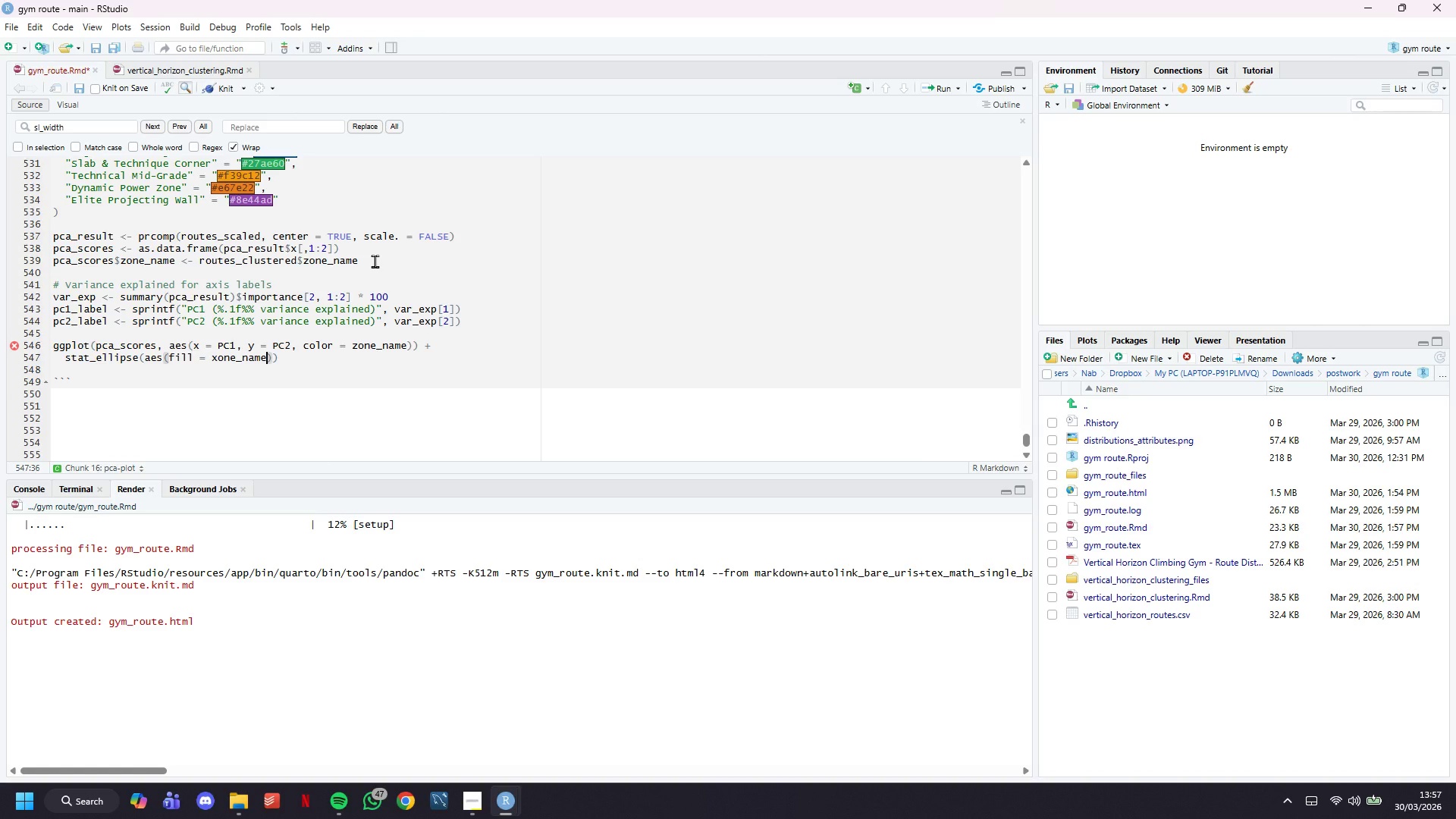 
key(ArrowLeft)
 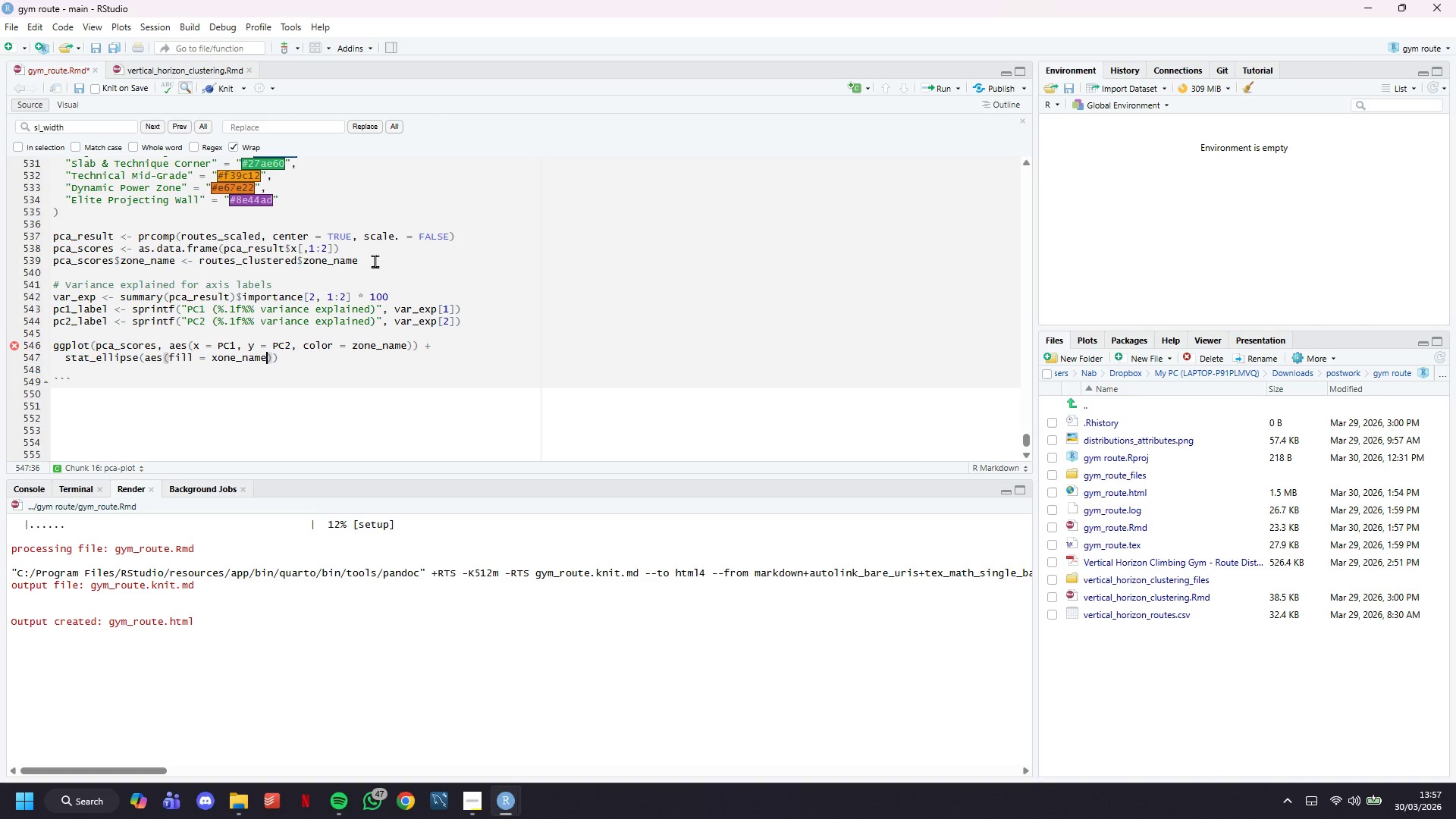 
key(ArrowLeft)
 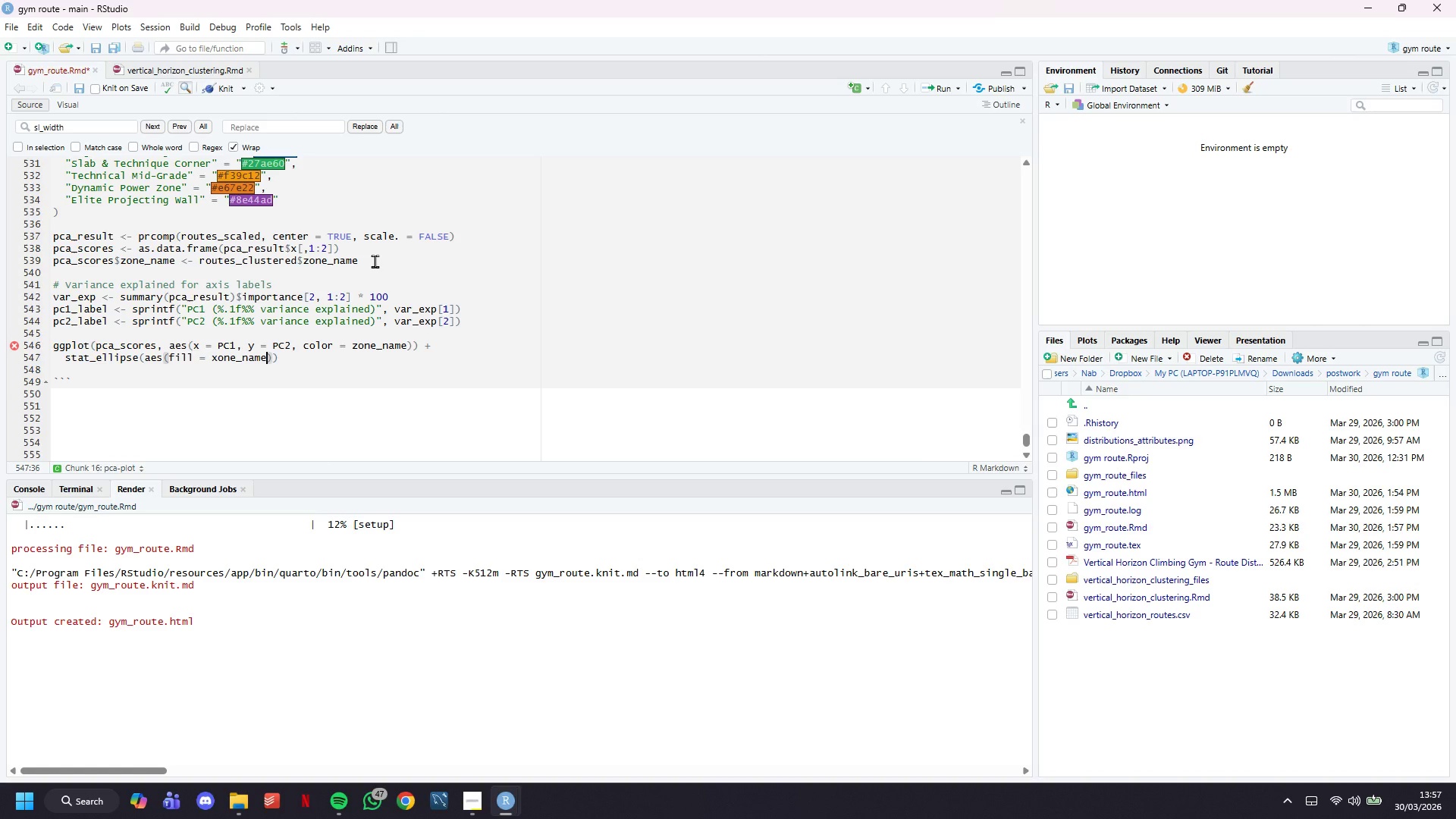 
key(ArrowLeft)
 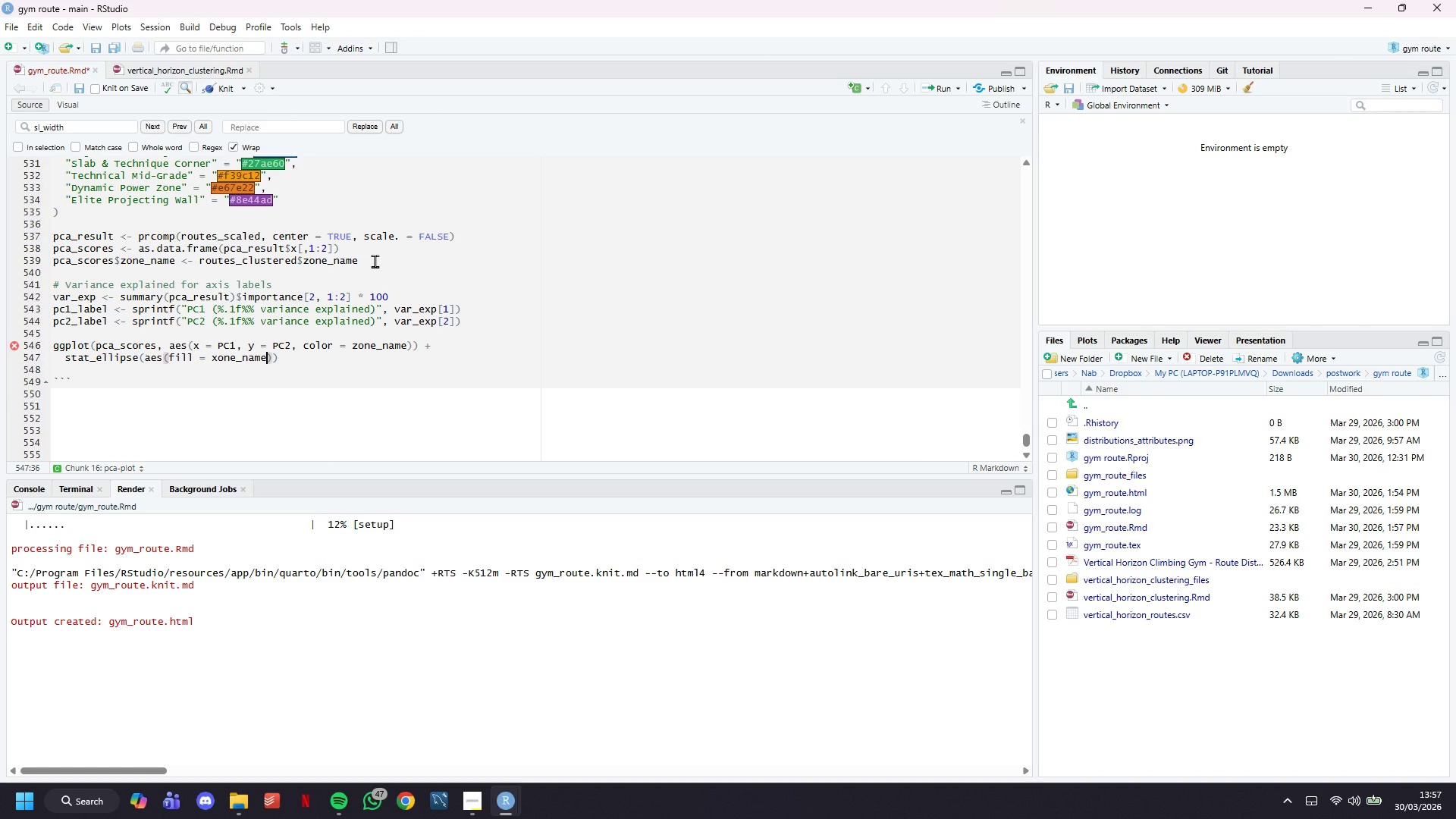 
key(ArrowLeft)
 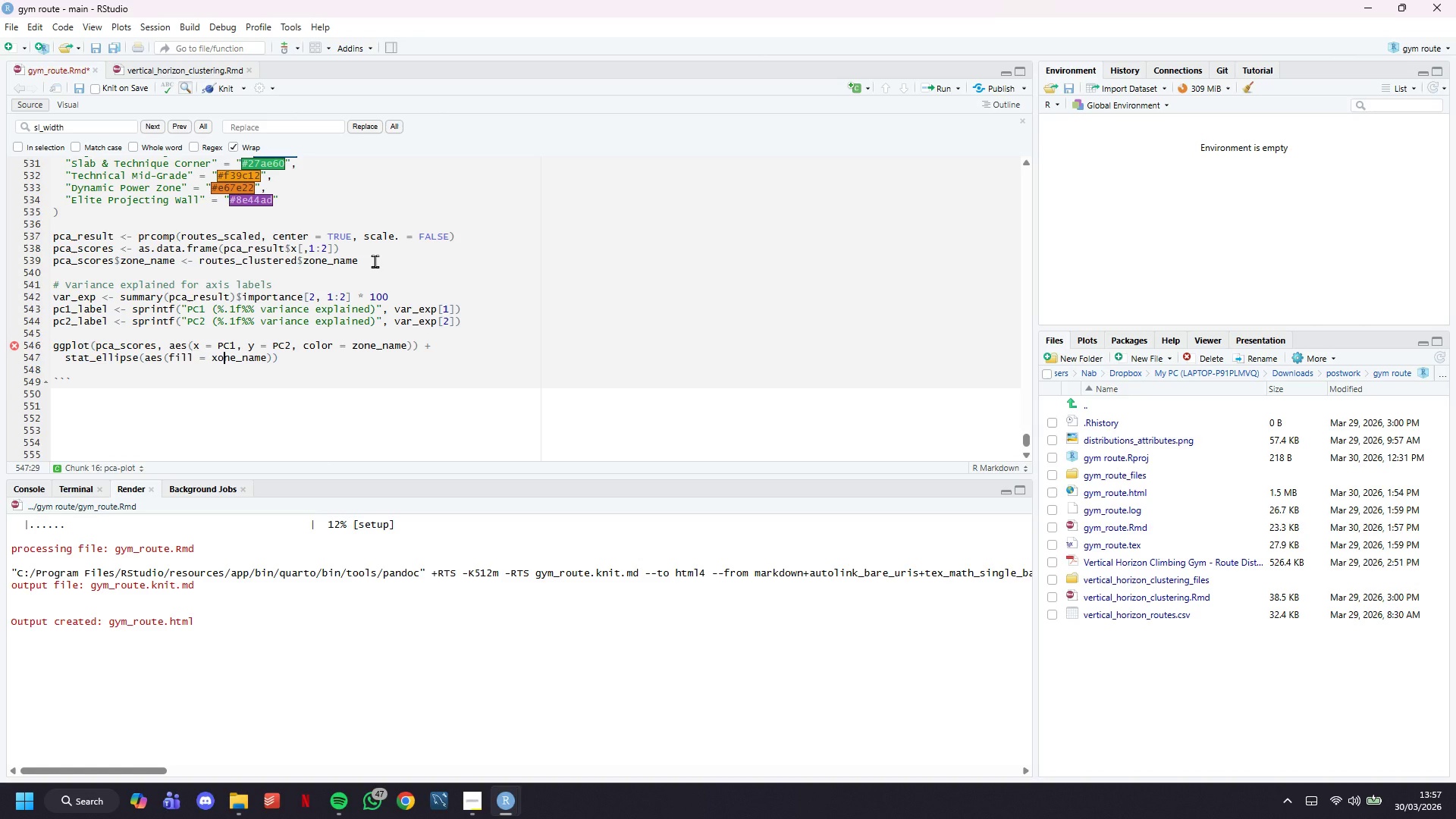 
key(ArrowLeft)
 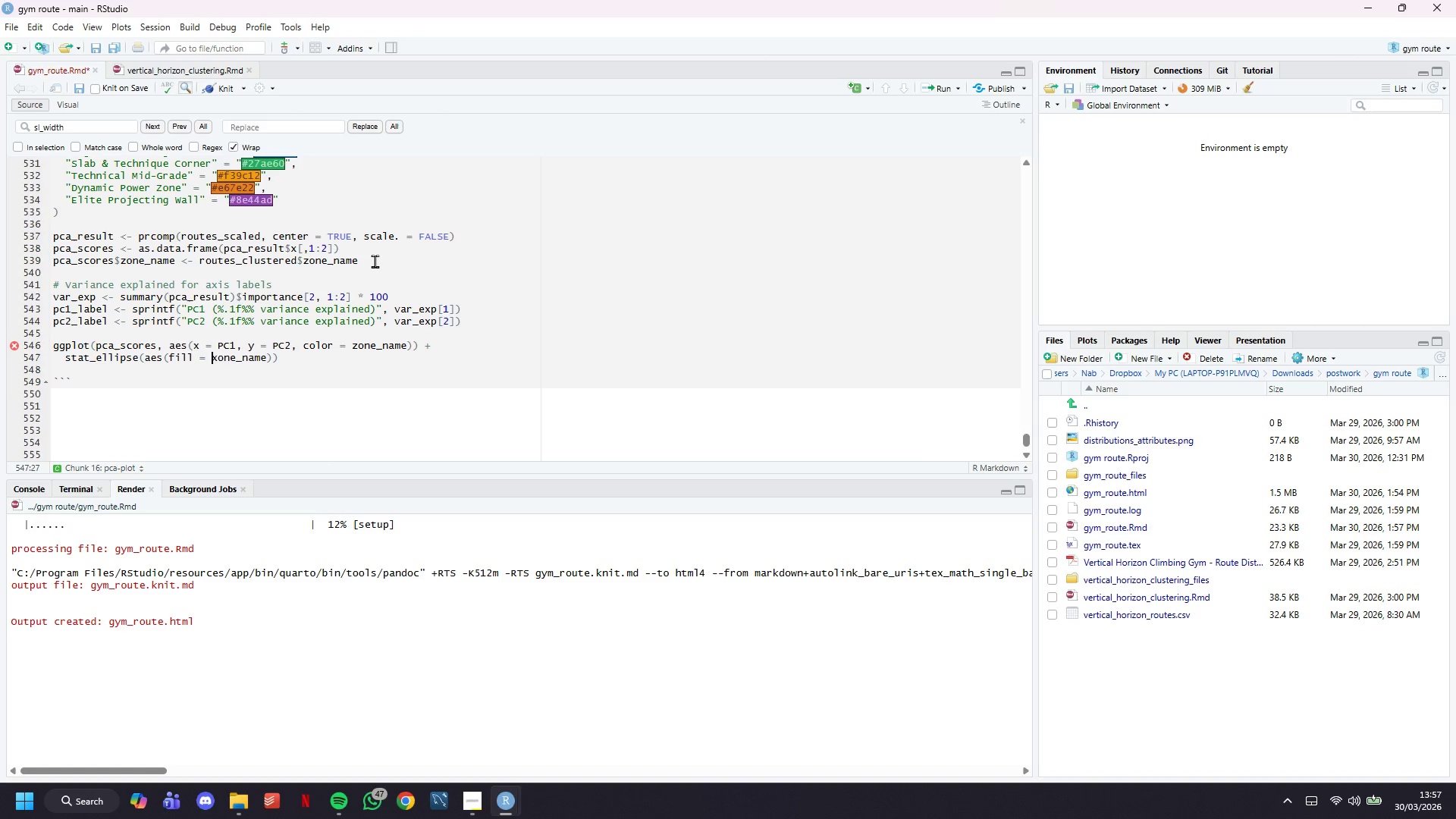 
key(ArrowRight)
 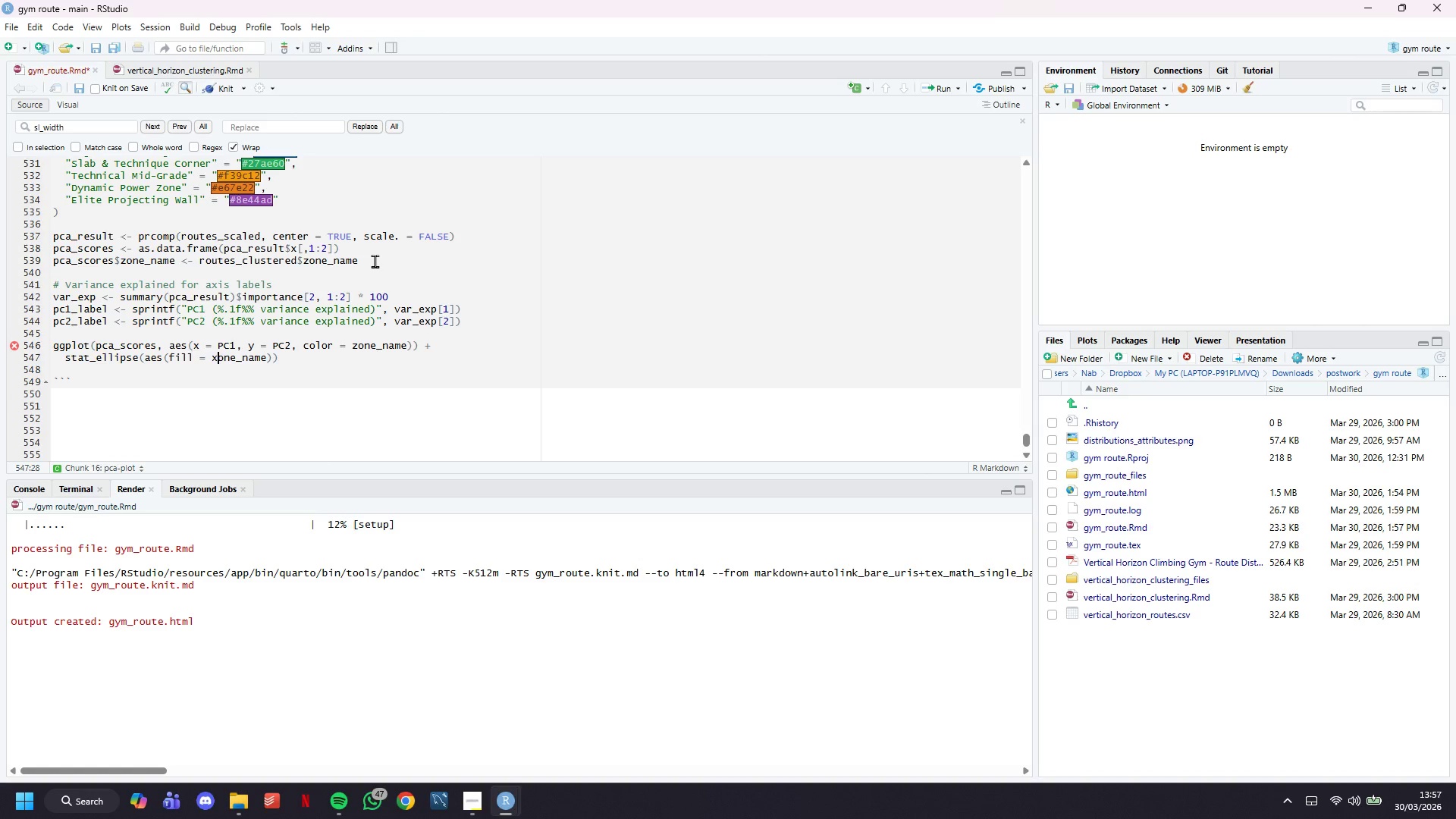 
key(Backspace)
 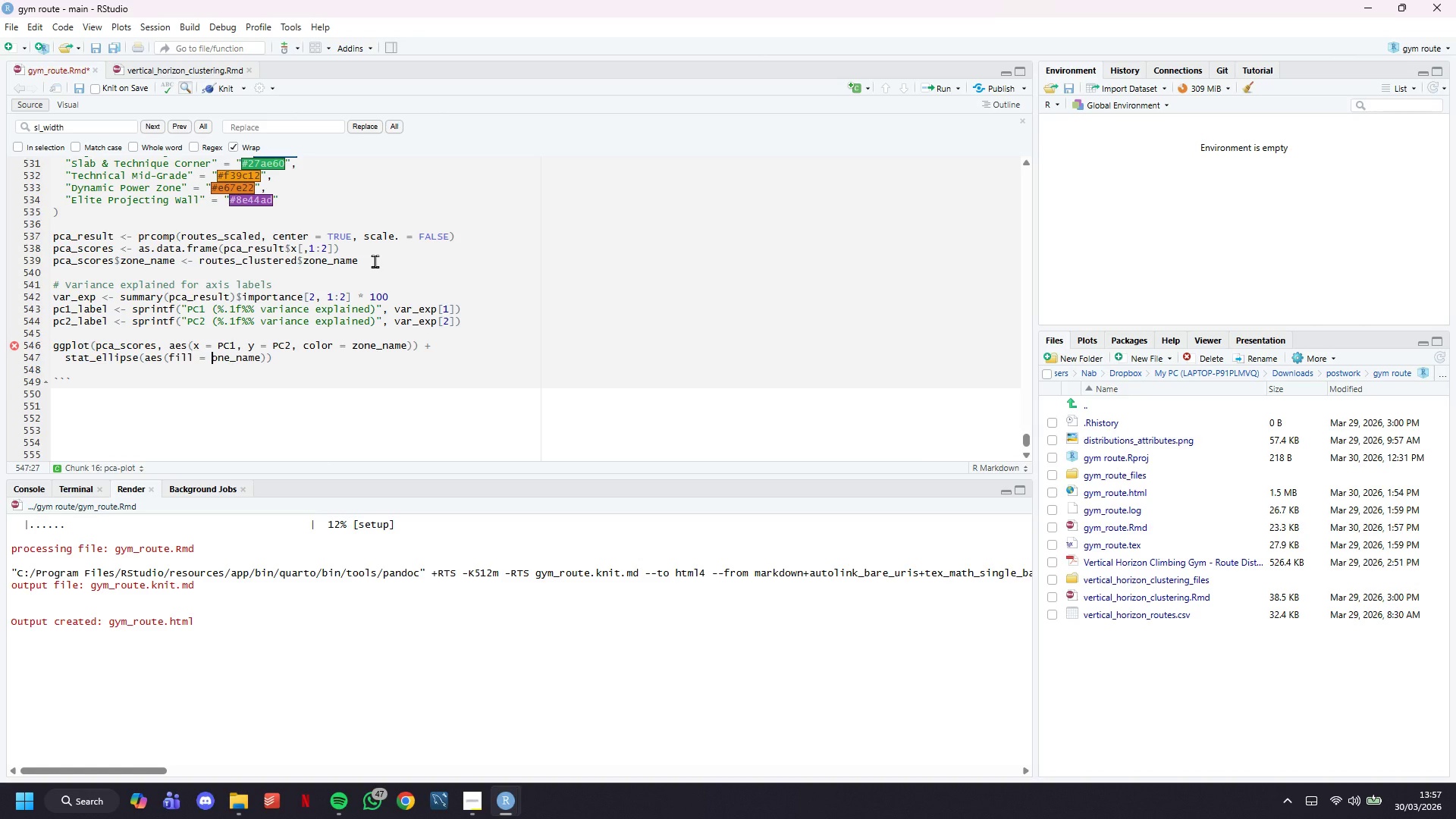 
key(Z)
 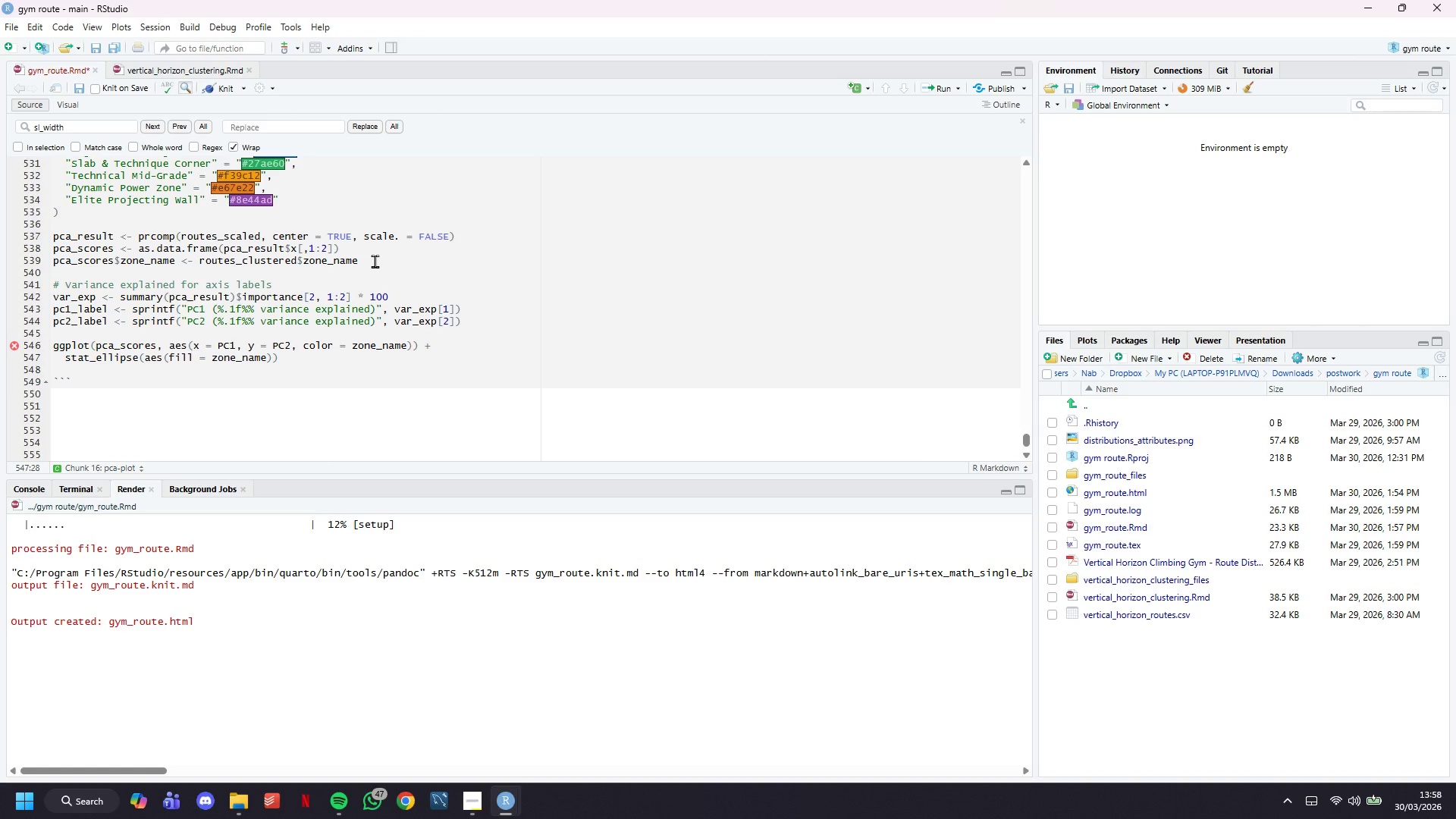 
key(ArrowDown)
 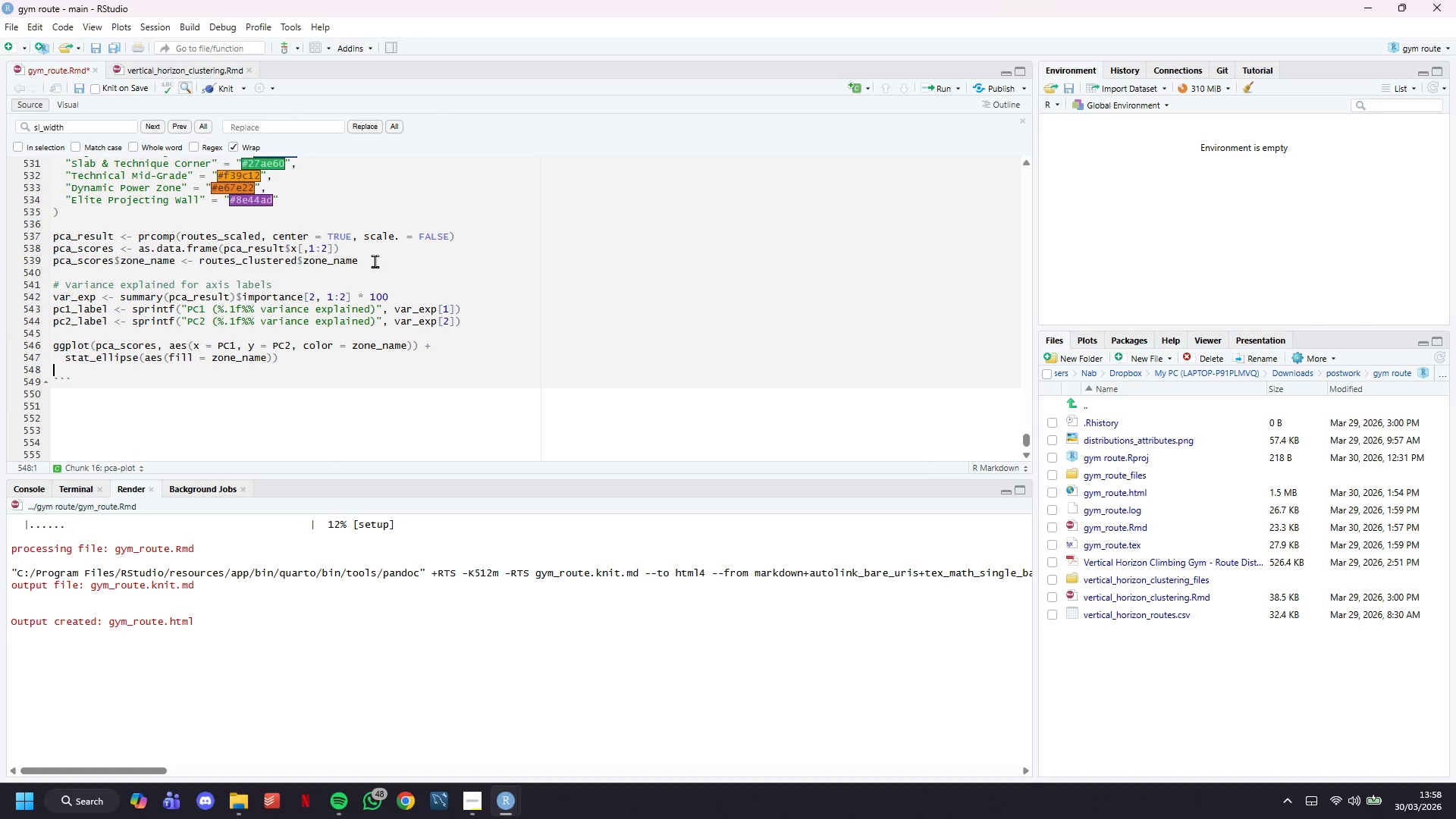 
key(ArrowLeft)
 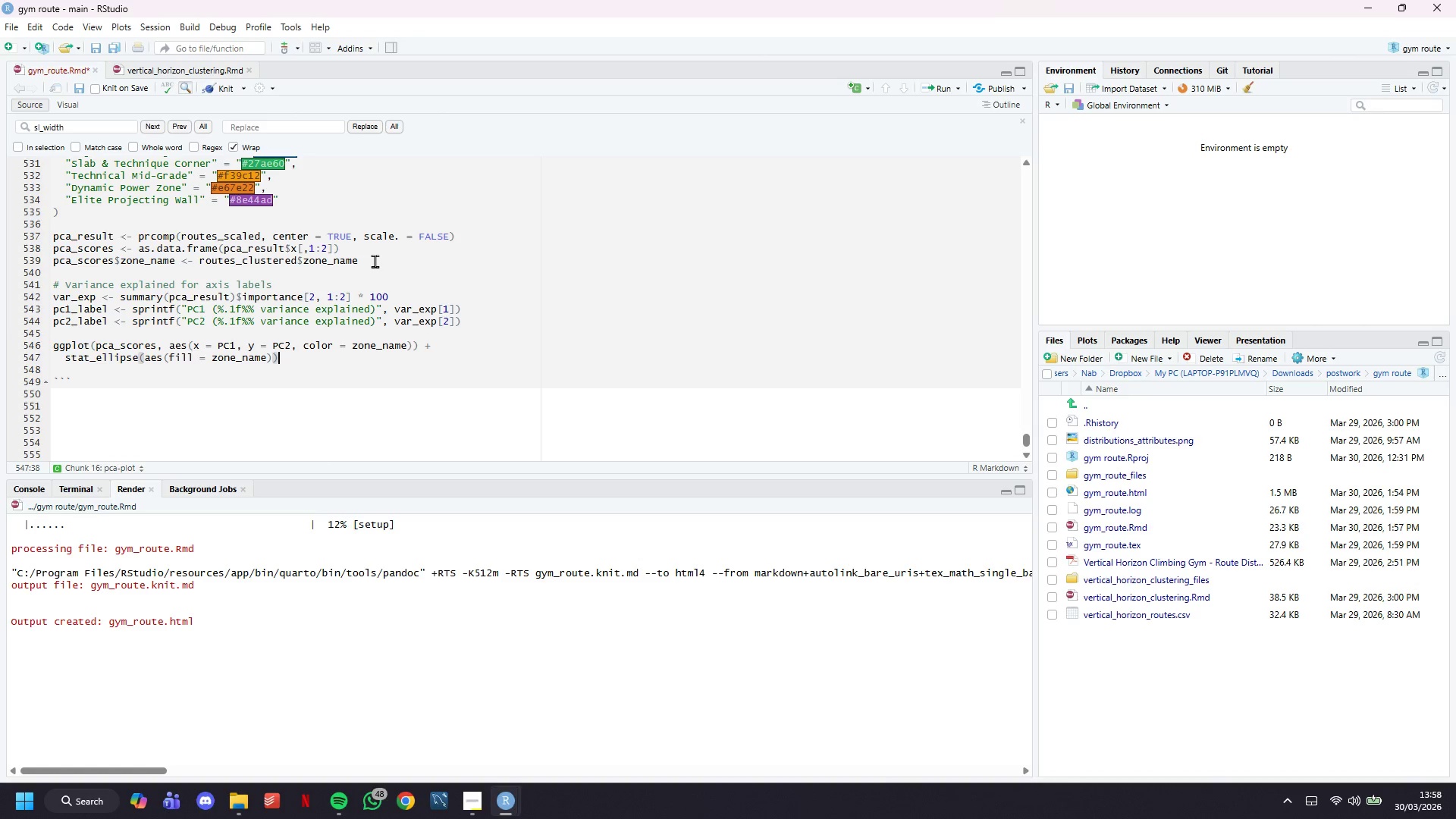 
key(ArrowLeft)
 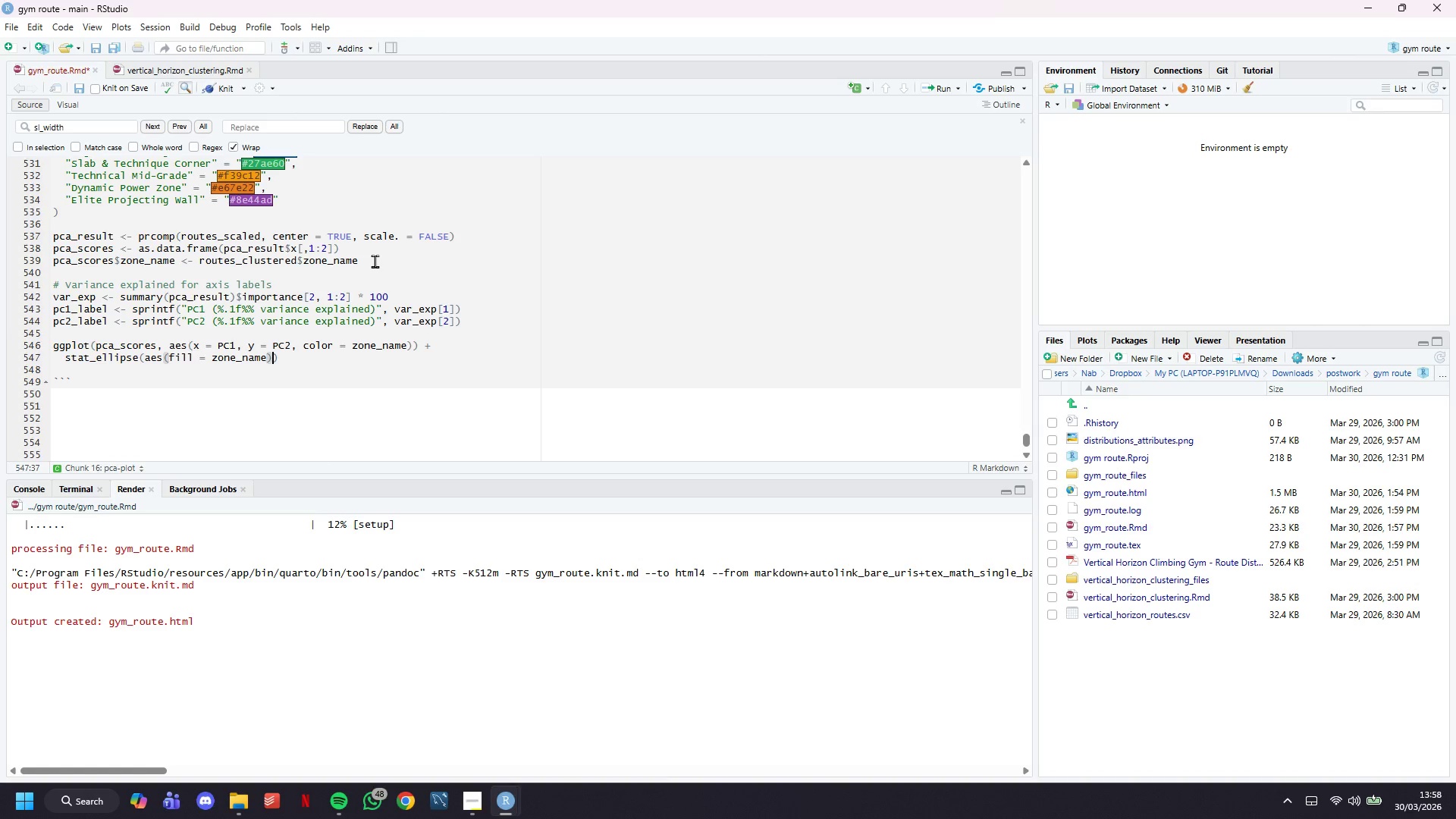 
type(, type = "bo)
key(Backspace)
key(Backspace)
type(nomr)
key(Backspace)
key(Backspace)
type(mr)
 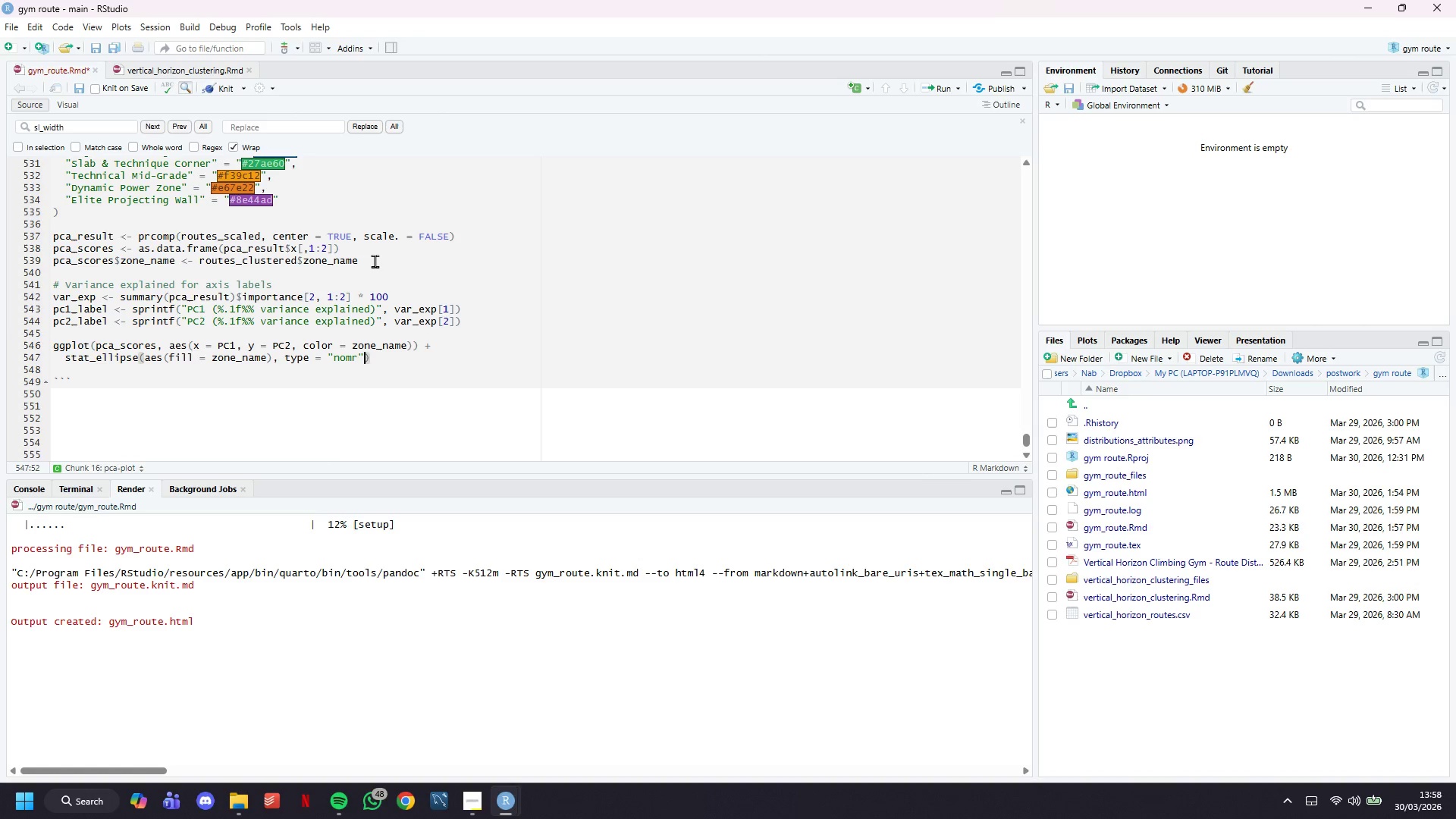 
 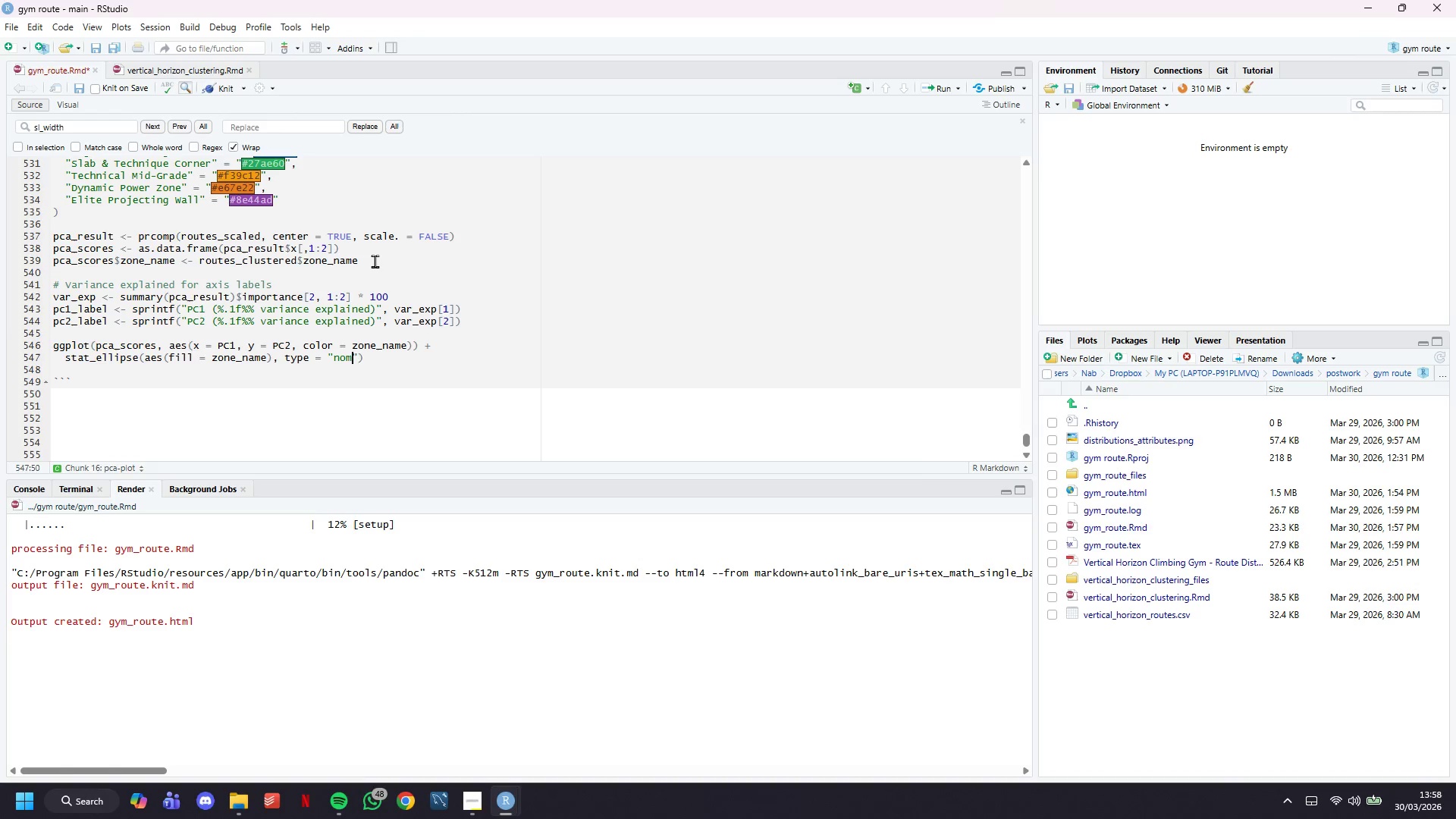 
key(ArrowRight)
 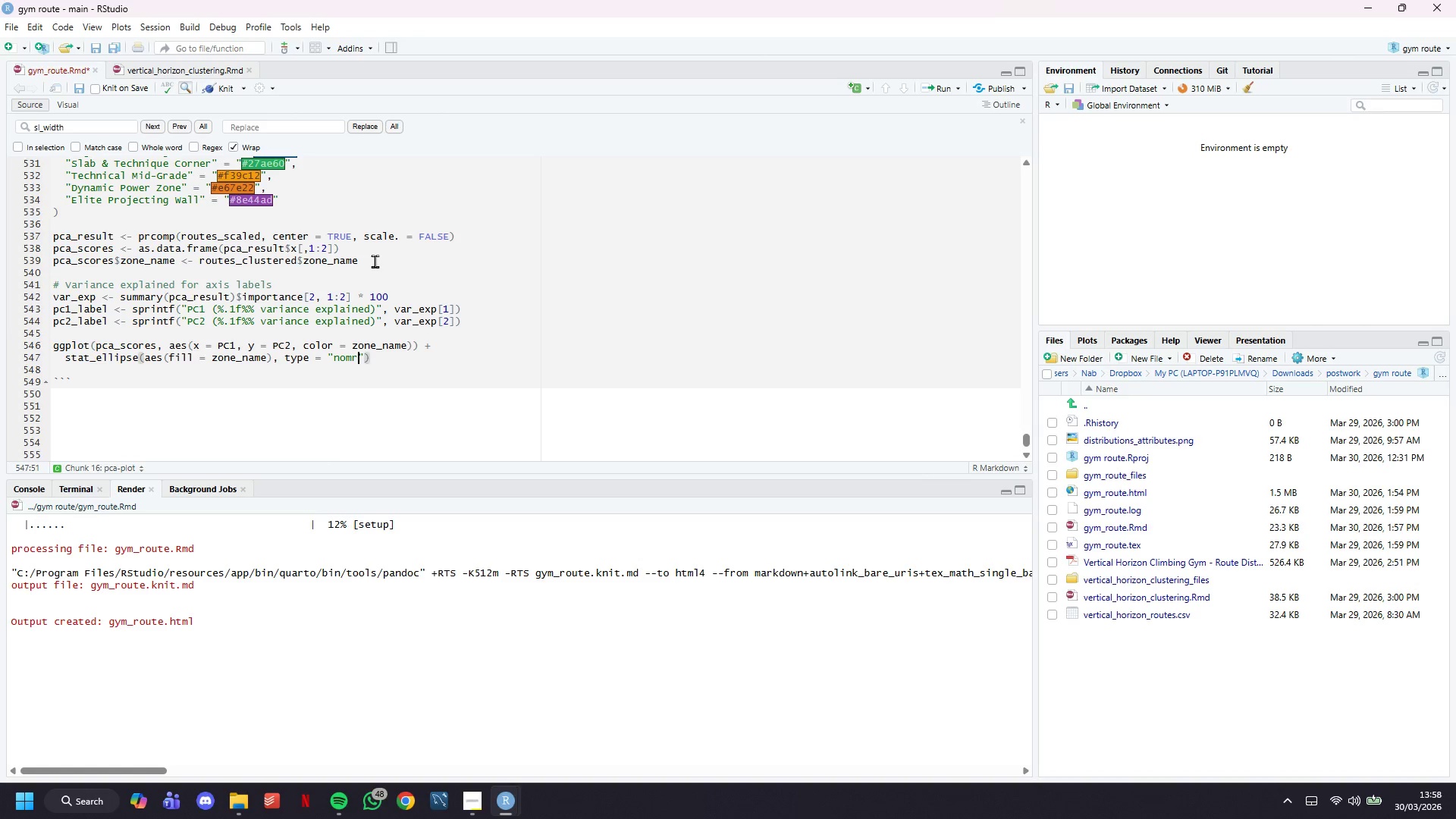 
key(ArrowLeft)
 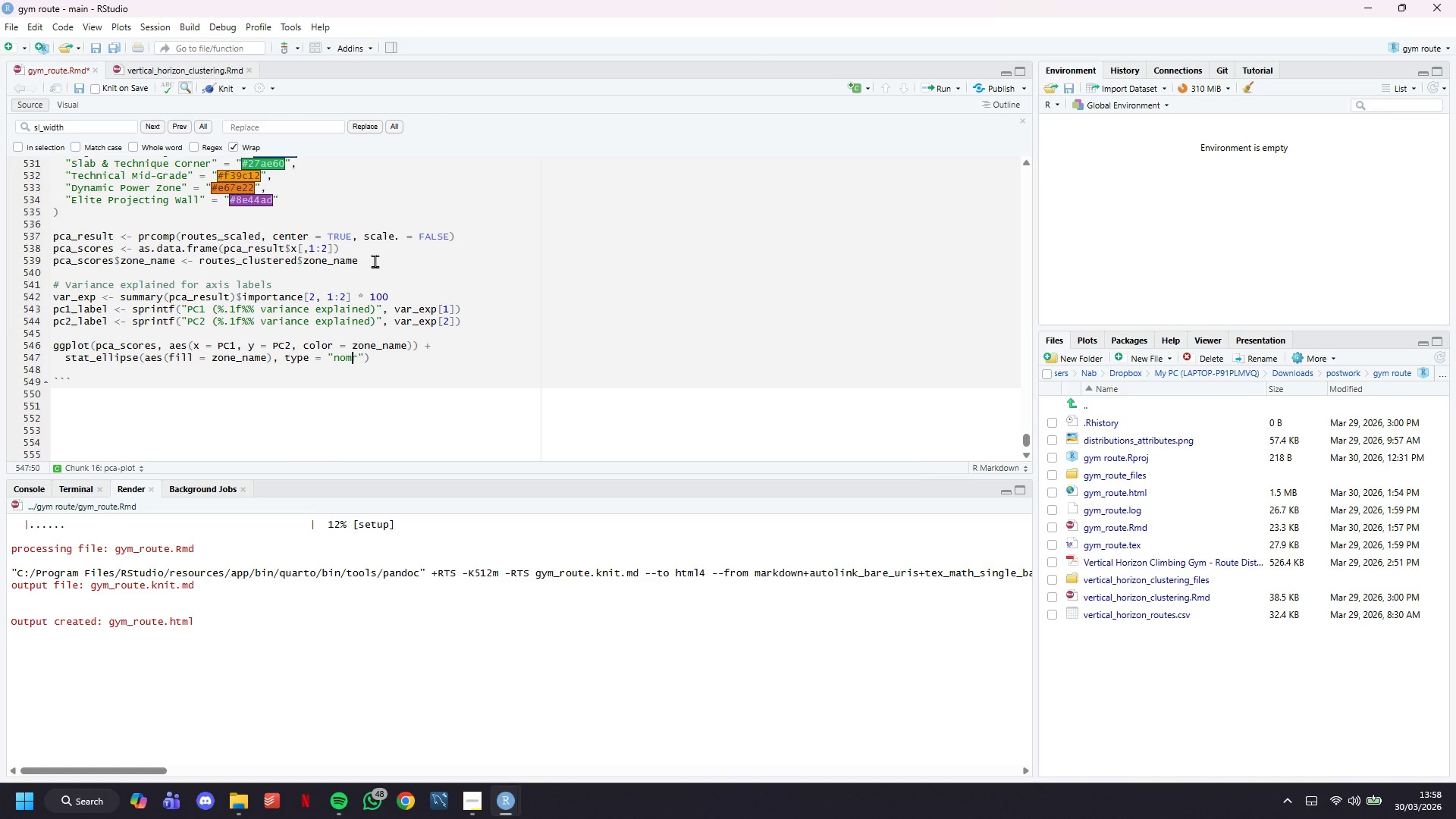 
key(ArrowLeft)
 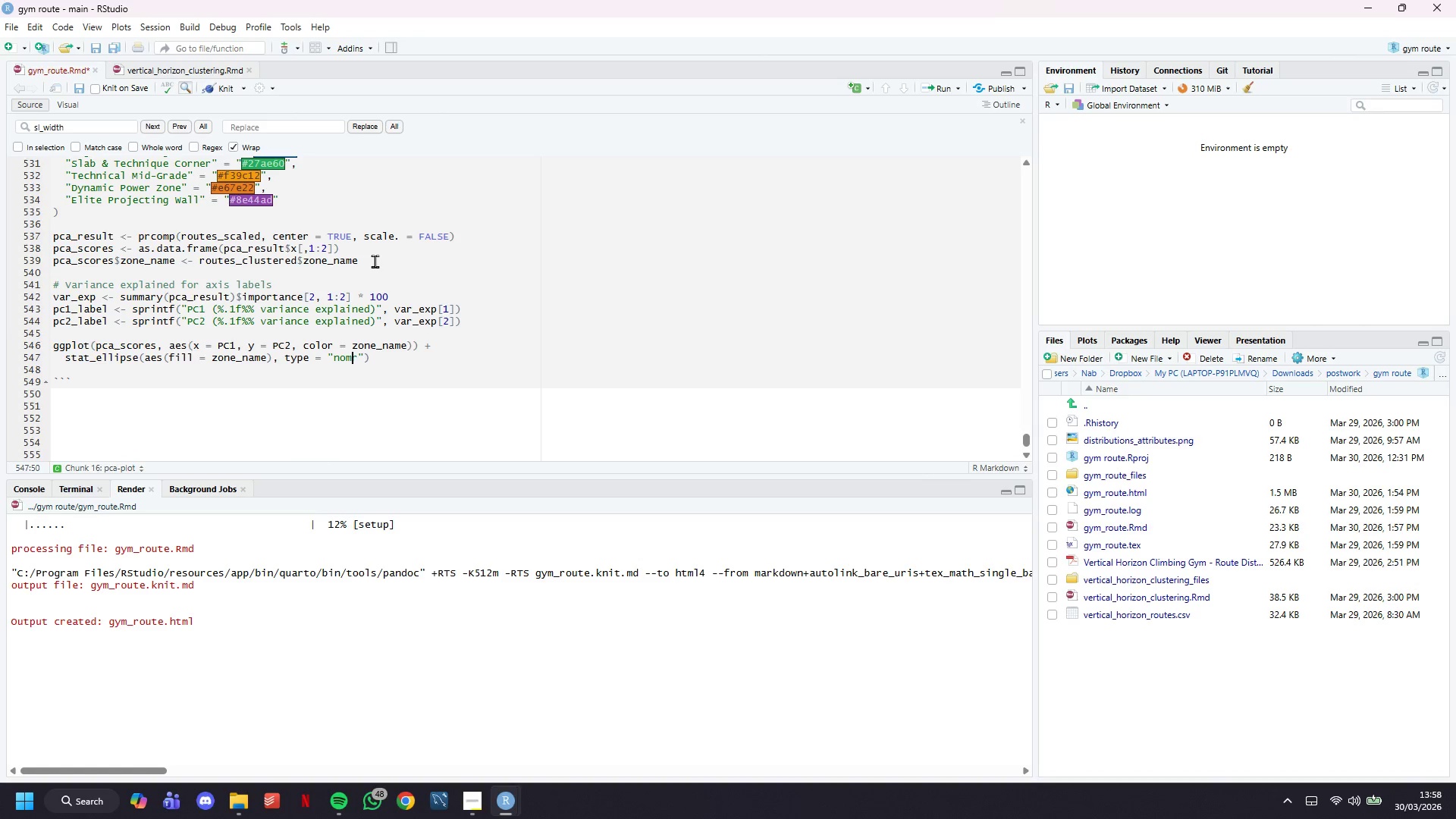 
key(Backspace)
 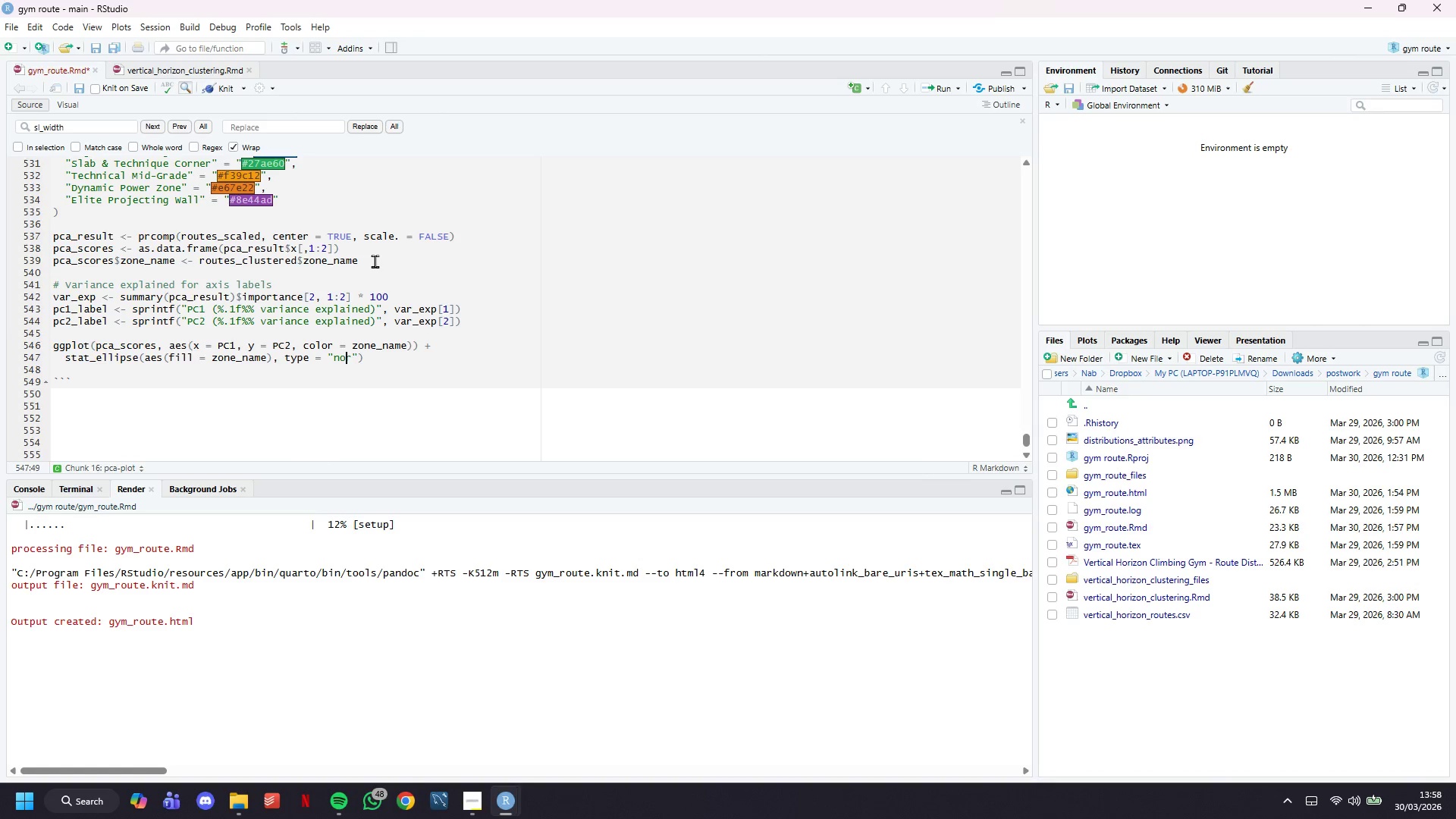 
key(ArrowRight)
 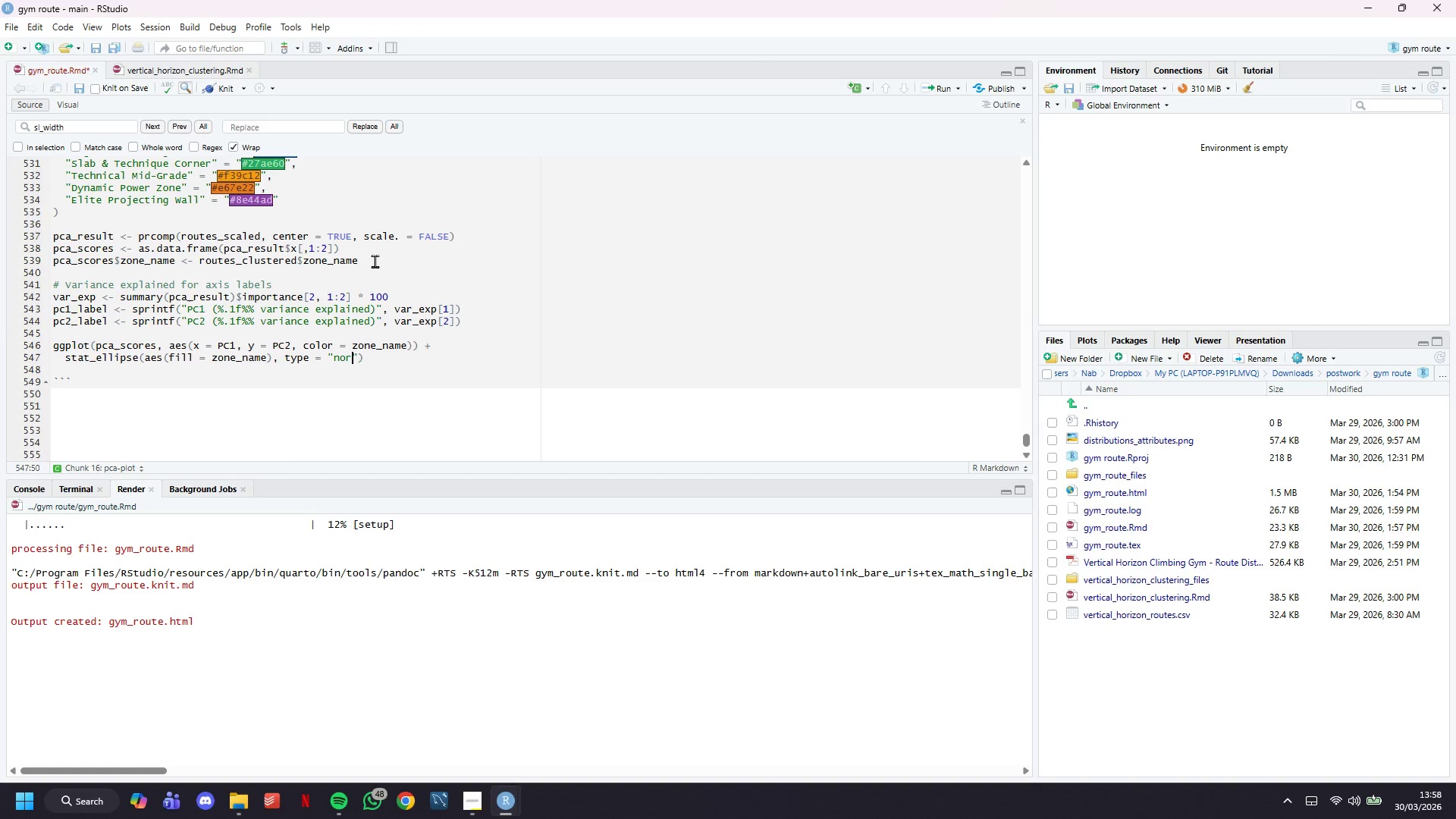 
key(M)
 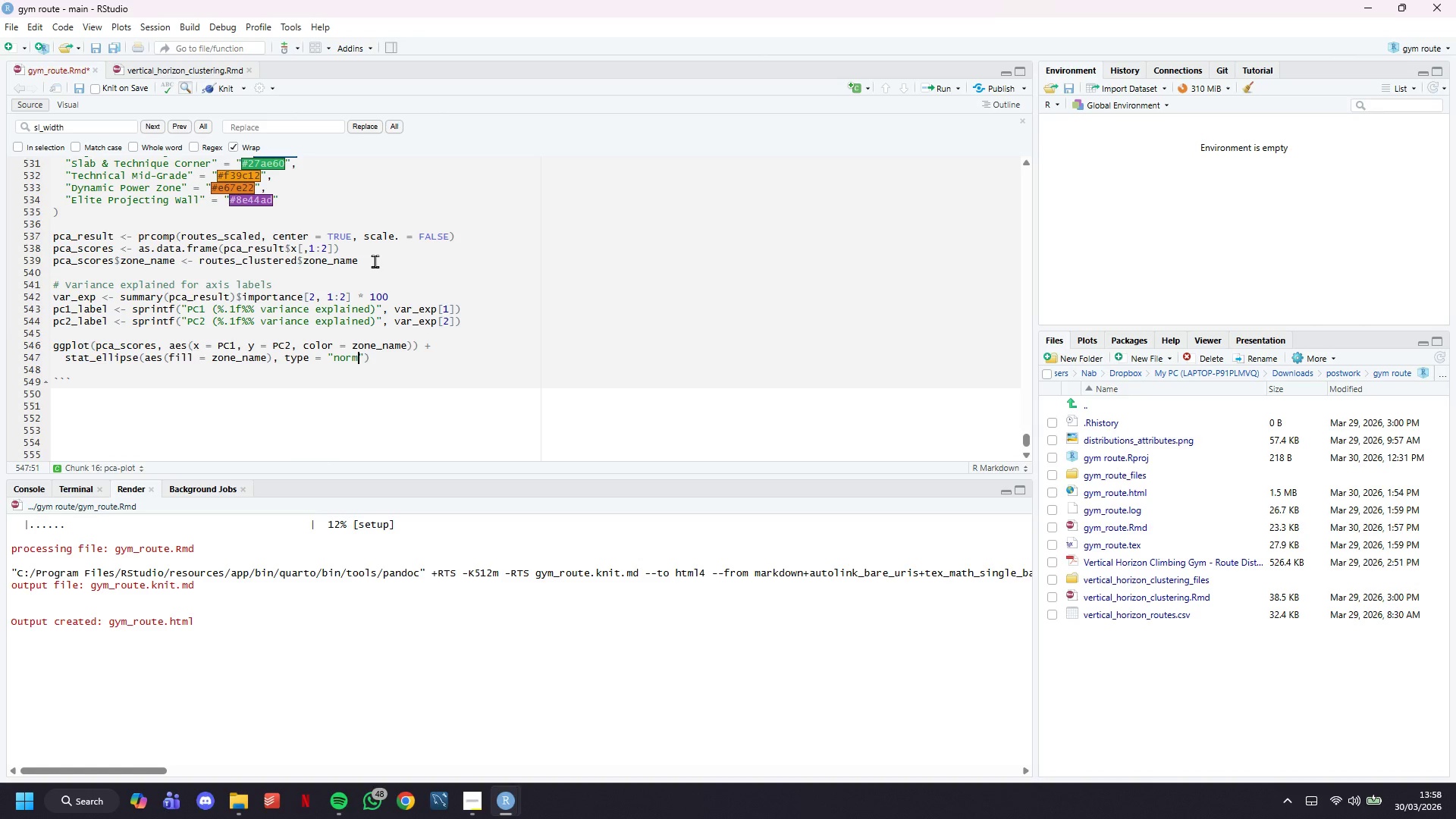 
key(ArrowRight)
 